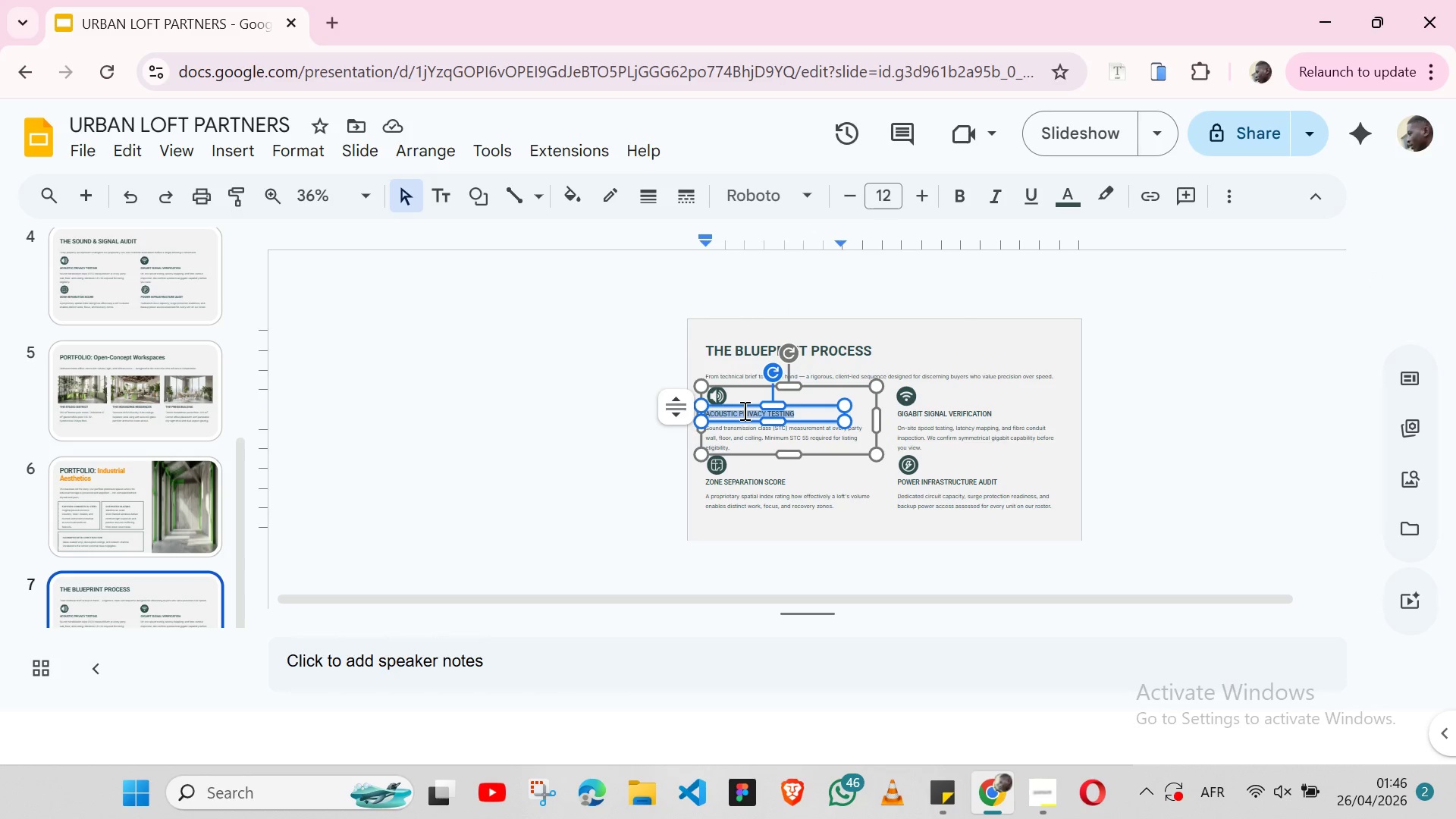 
key(Control+V)
 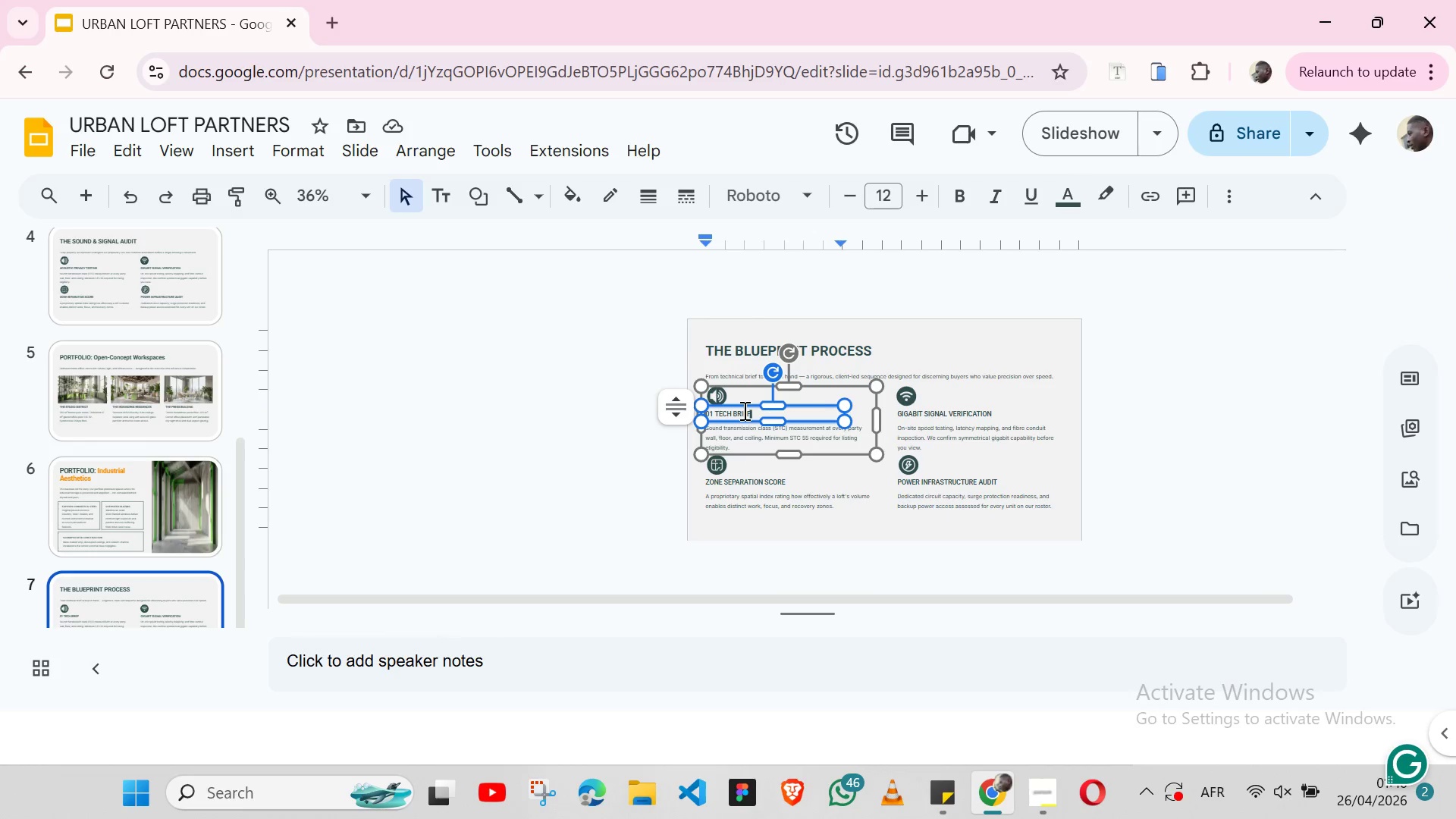 
wait(13.23)
 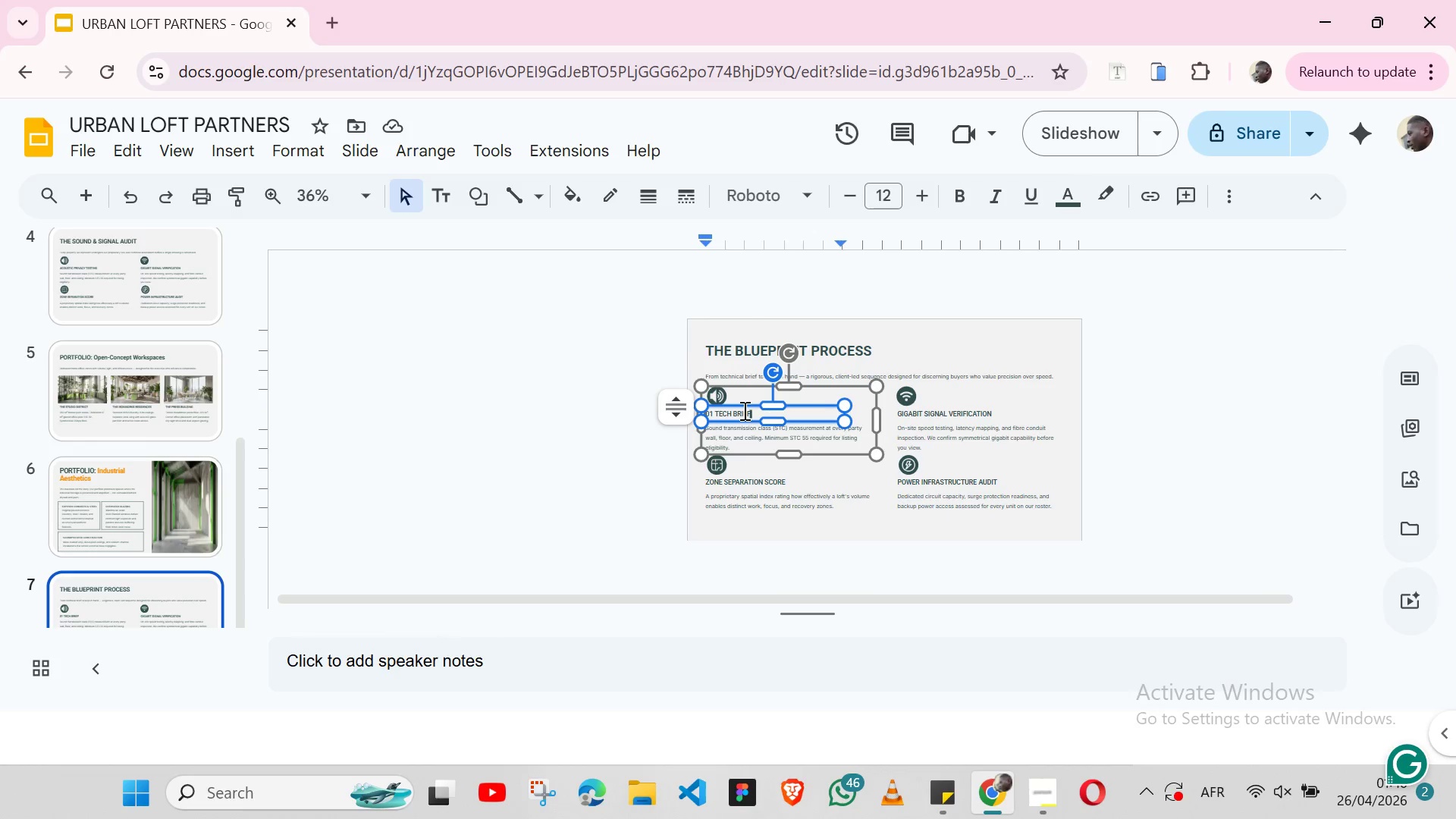 
left_click([940, 818])
 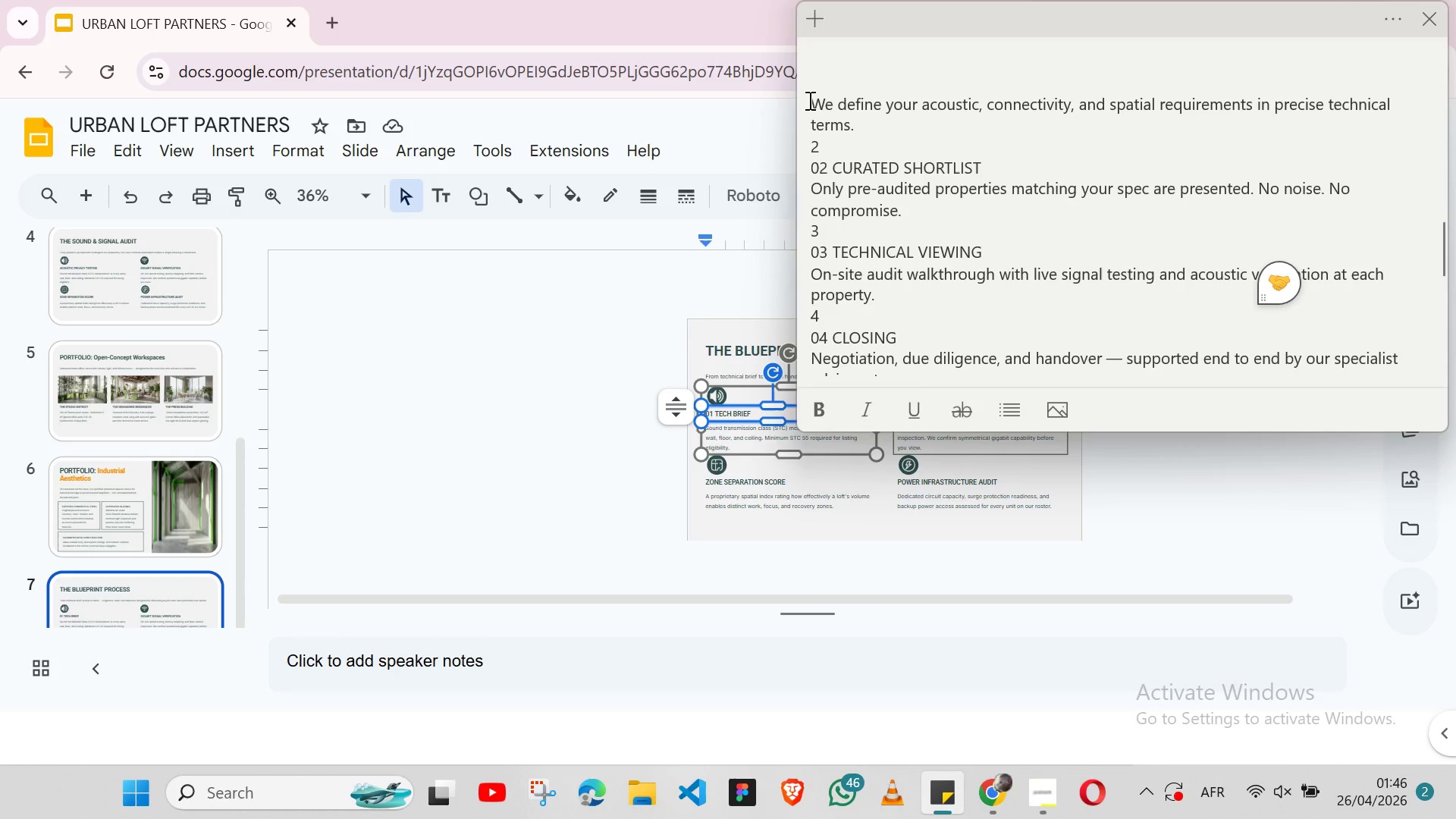 
double_click([819, 101])
 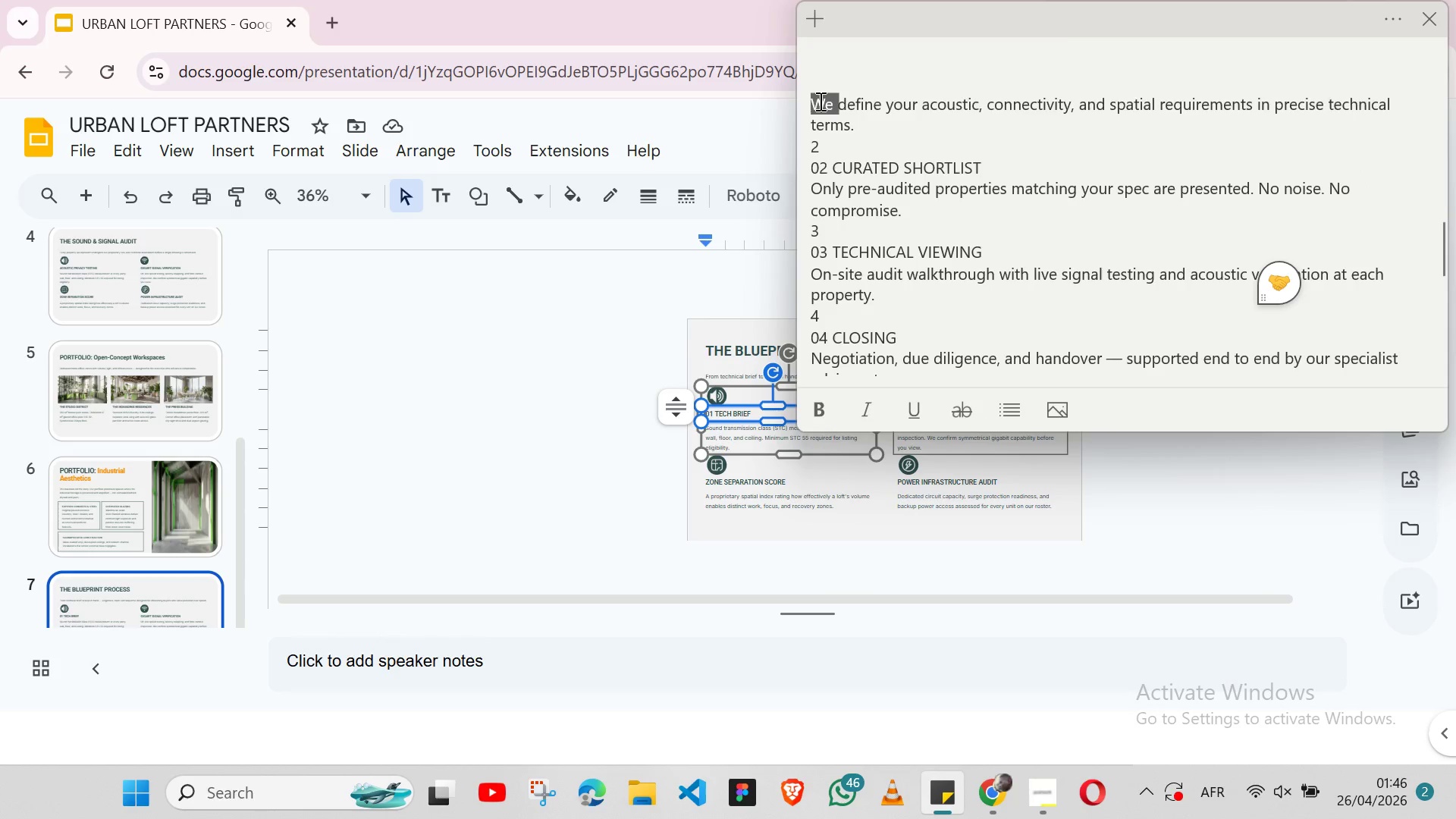 
triple_click([819, 101])
 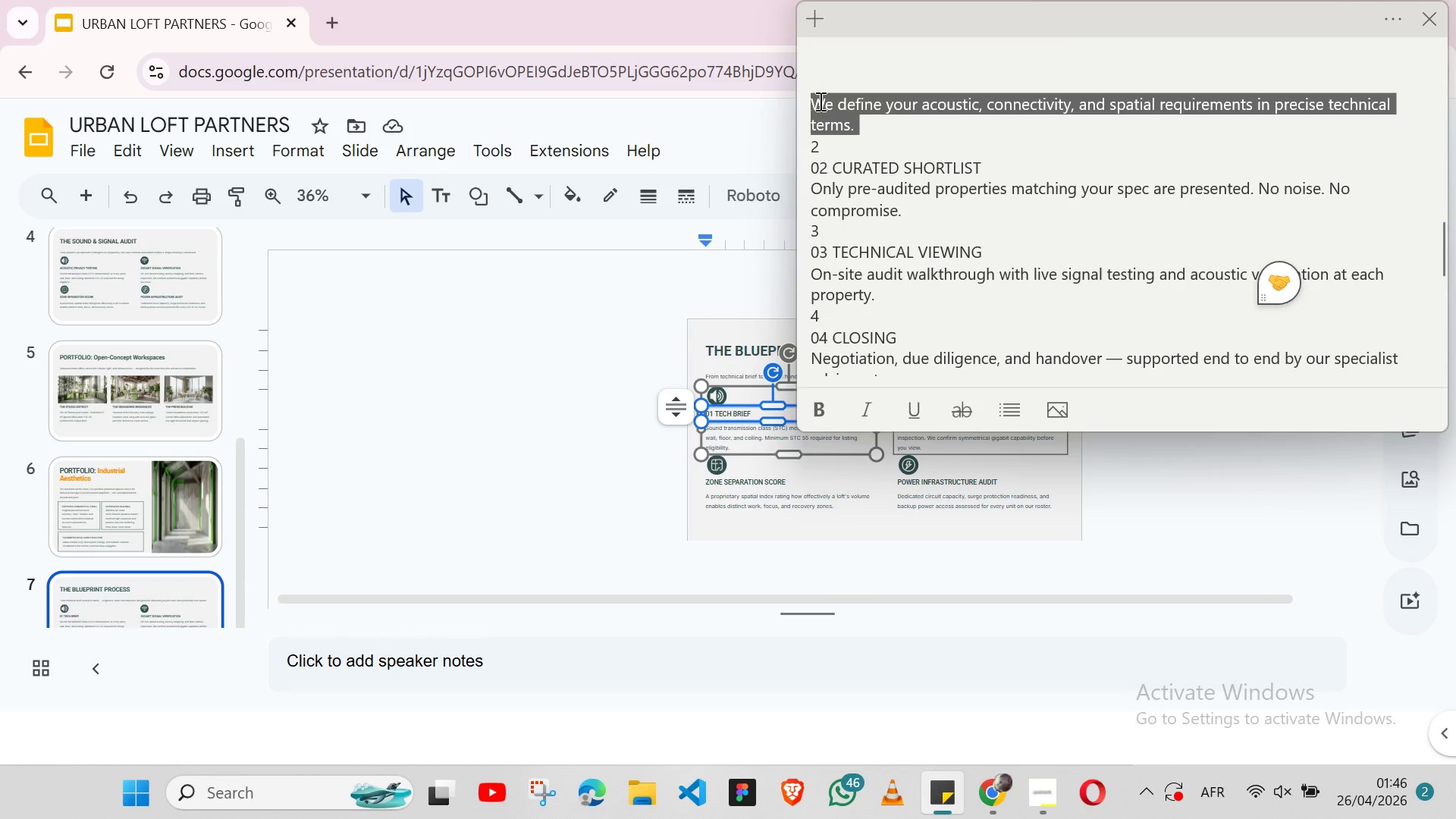 
key(Shift+ShiftLeft)
 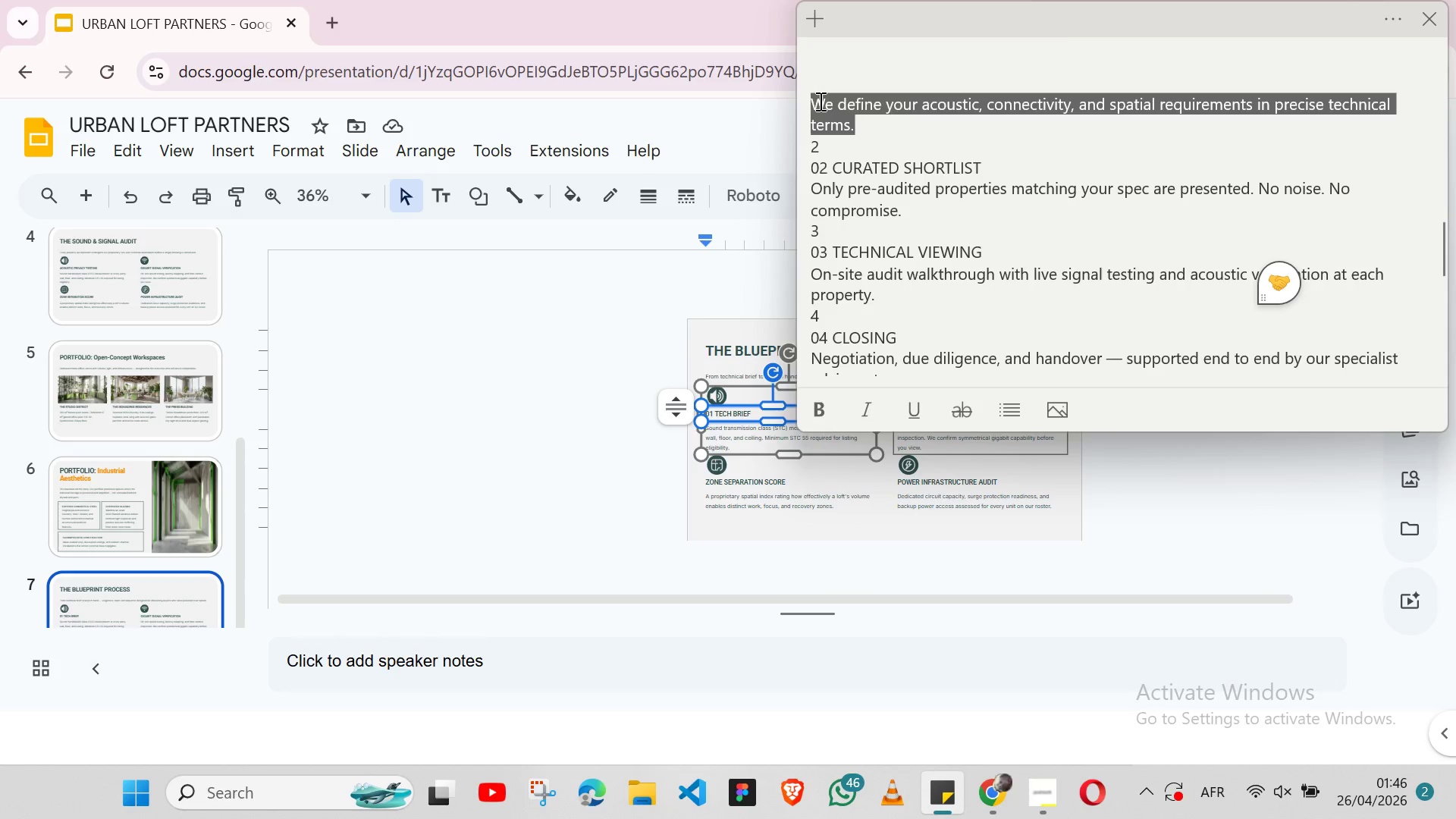 
key(Shift+ArrowLeft)
 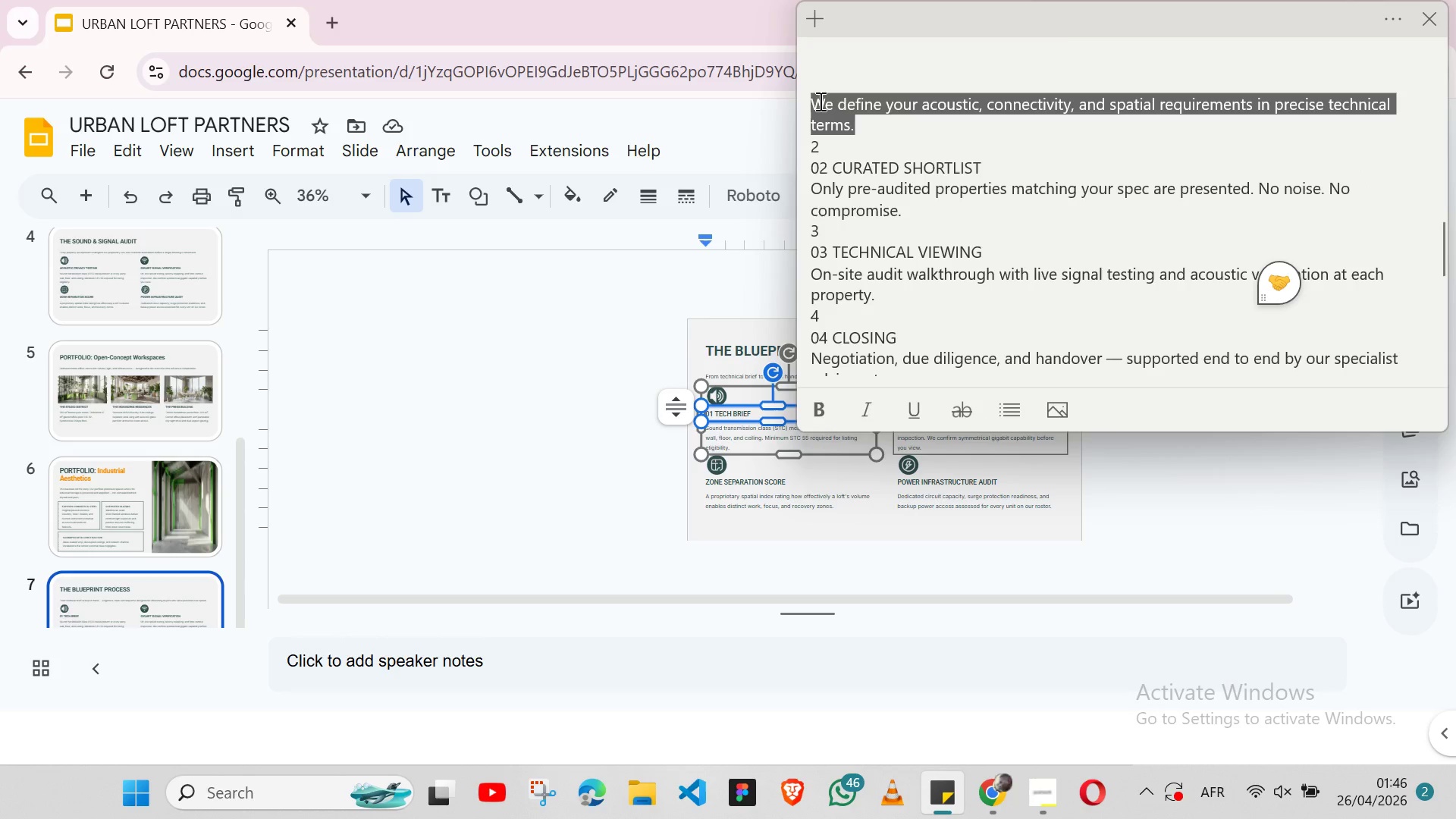 
key(Control+X)
 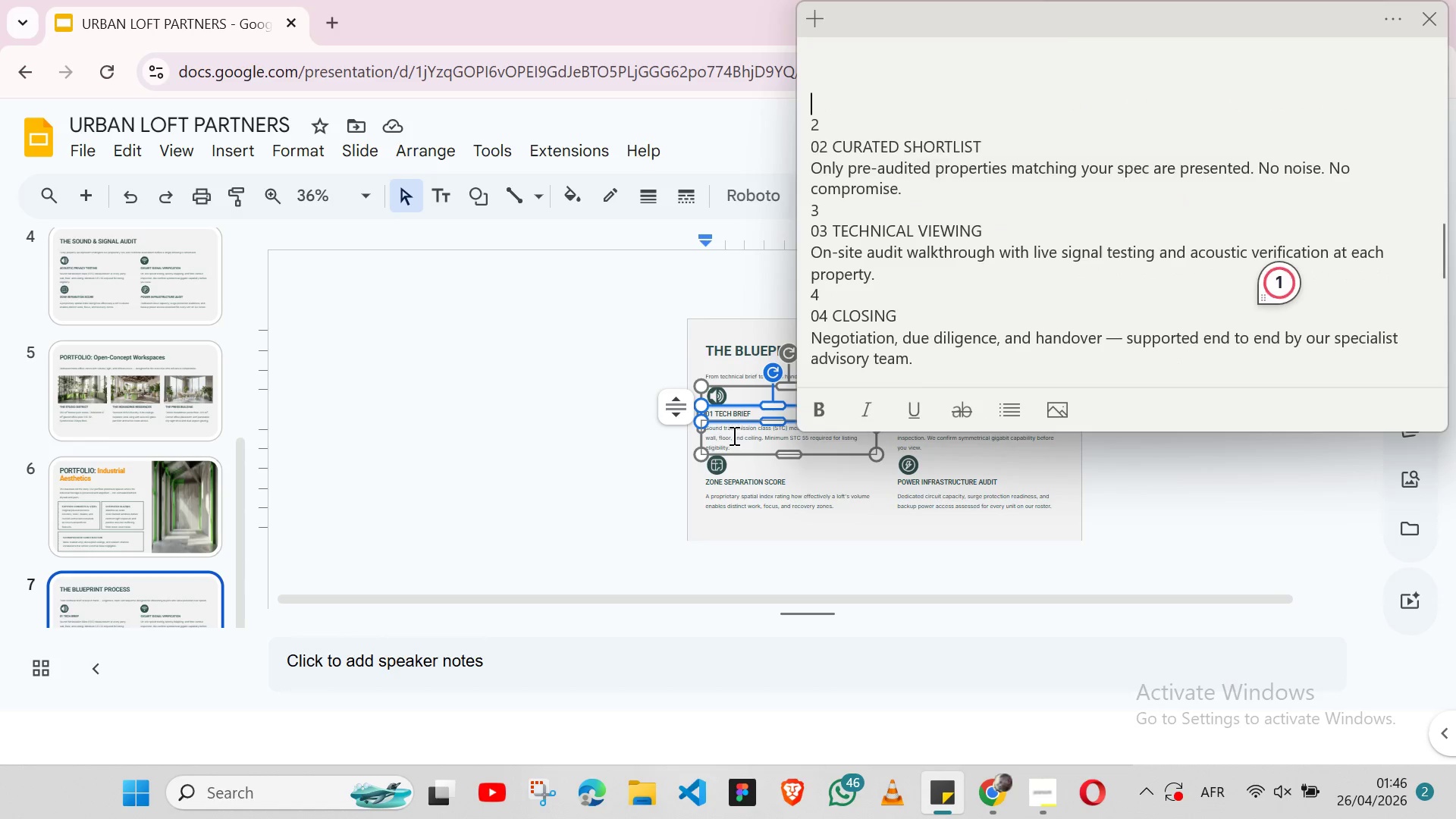 
double_click([733, 435])
 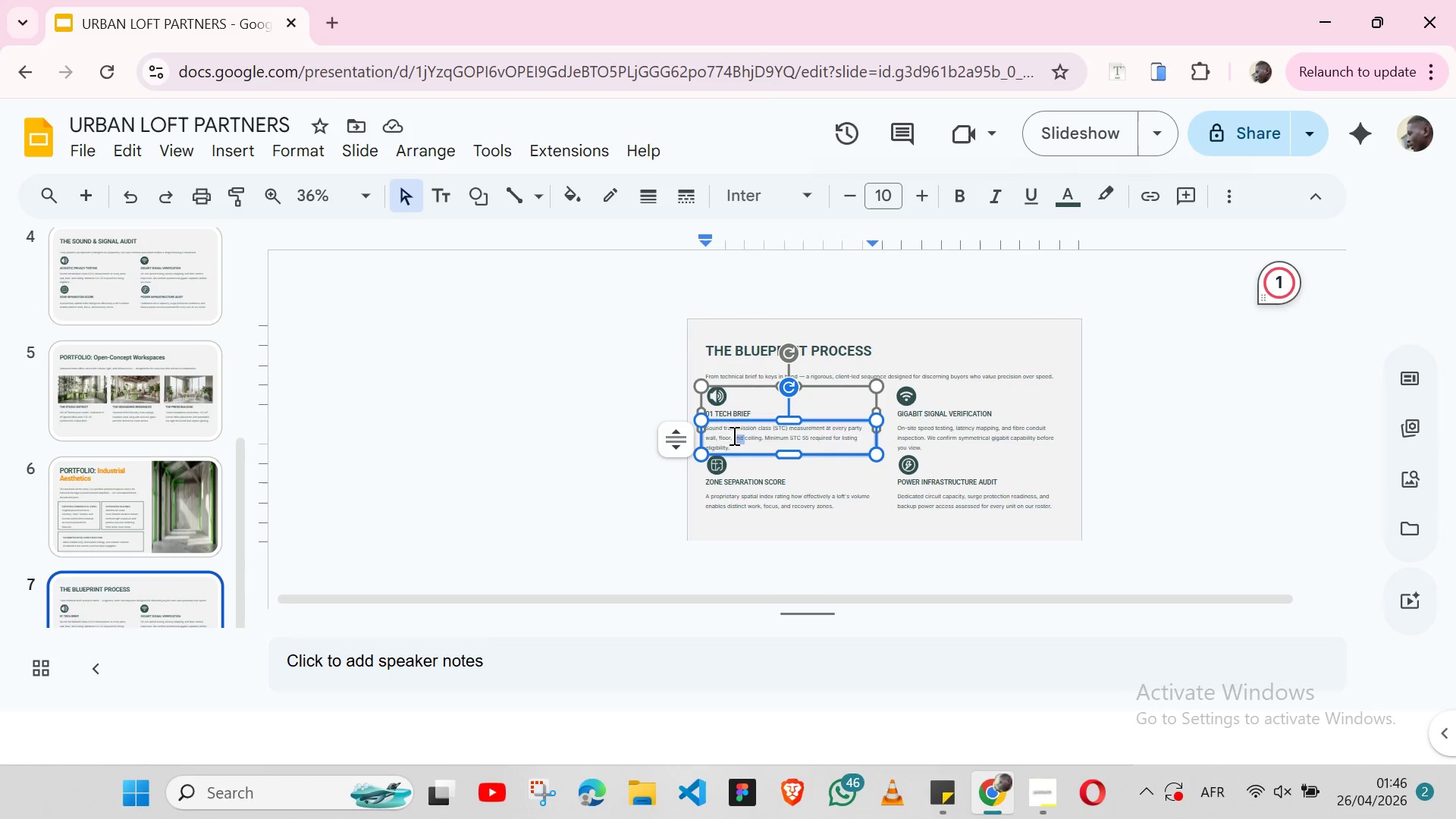 
triple_click([733, 435])
 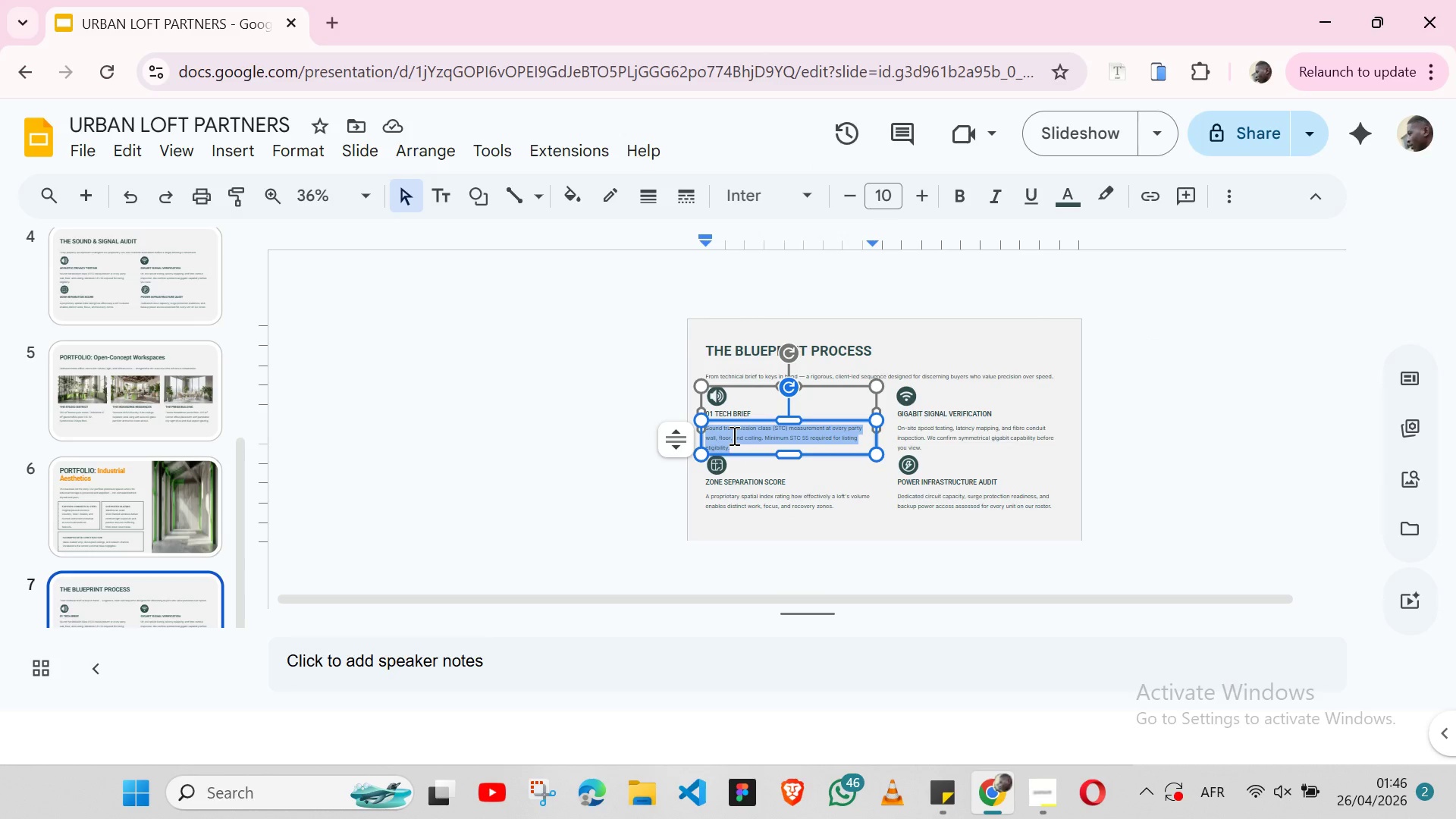 
key(Control+ControlLeft)
 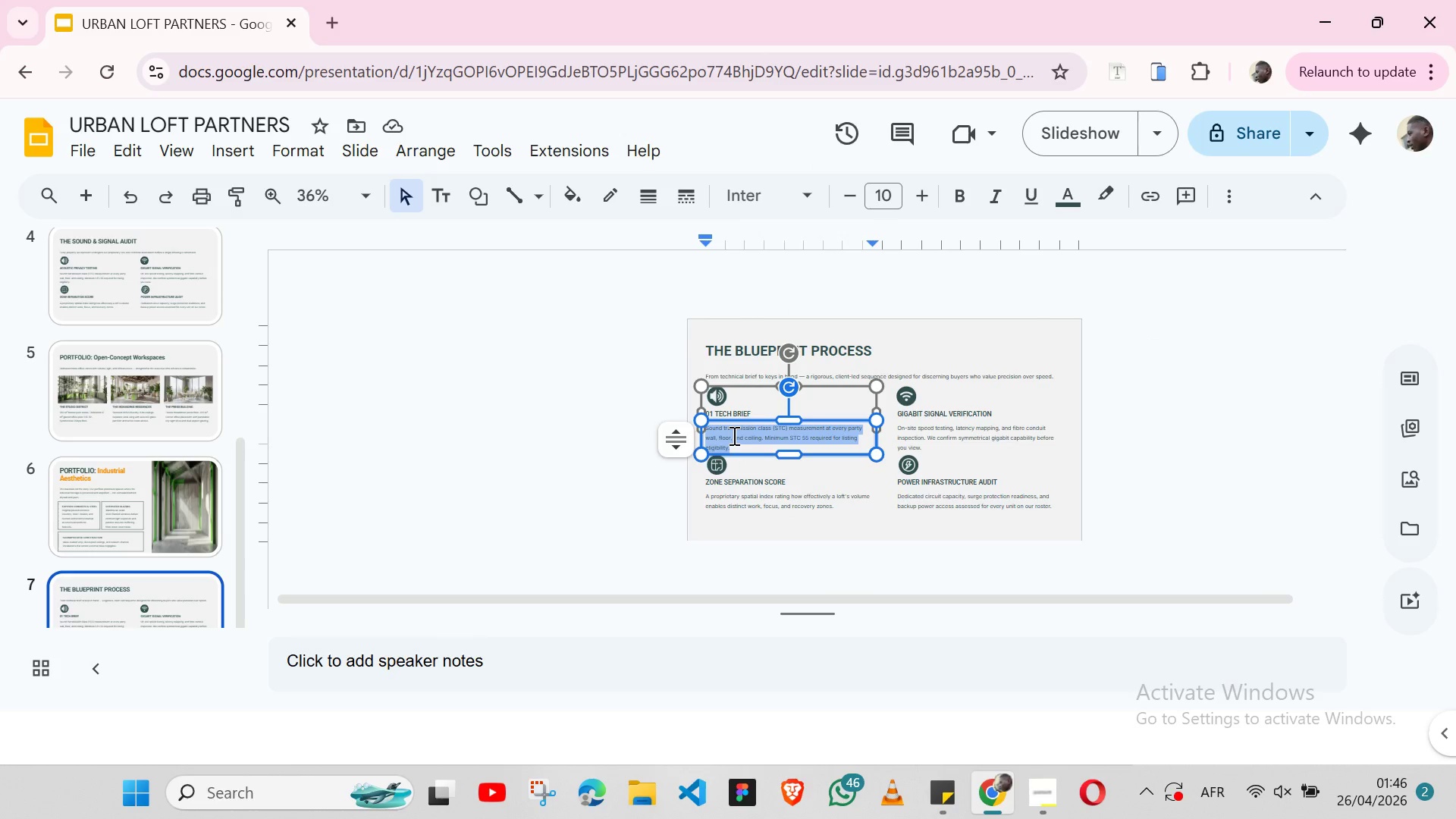 
key(Control+V)
 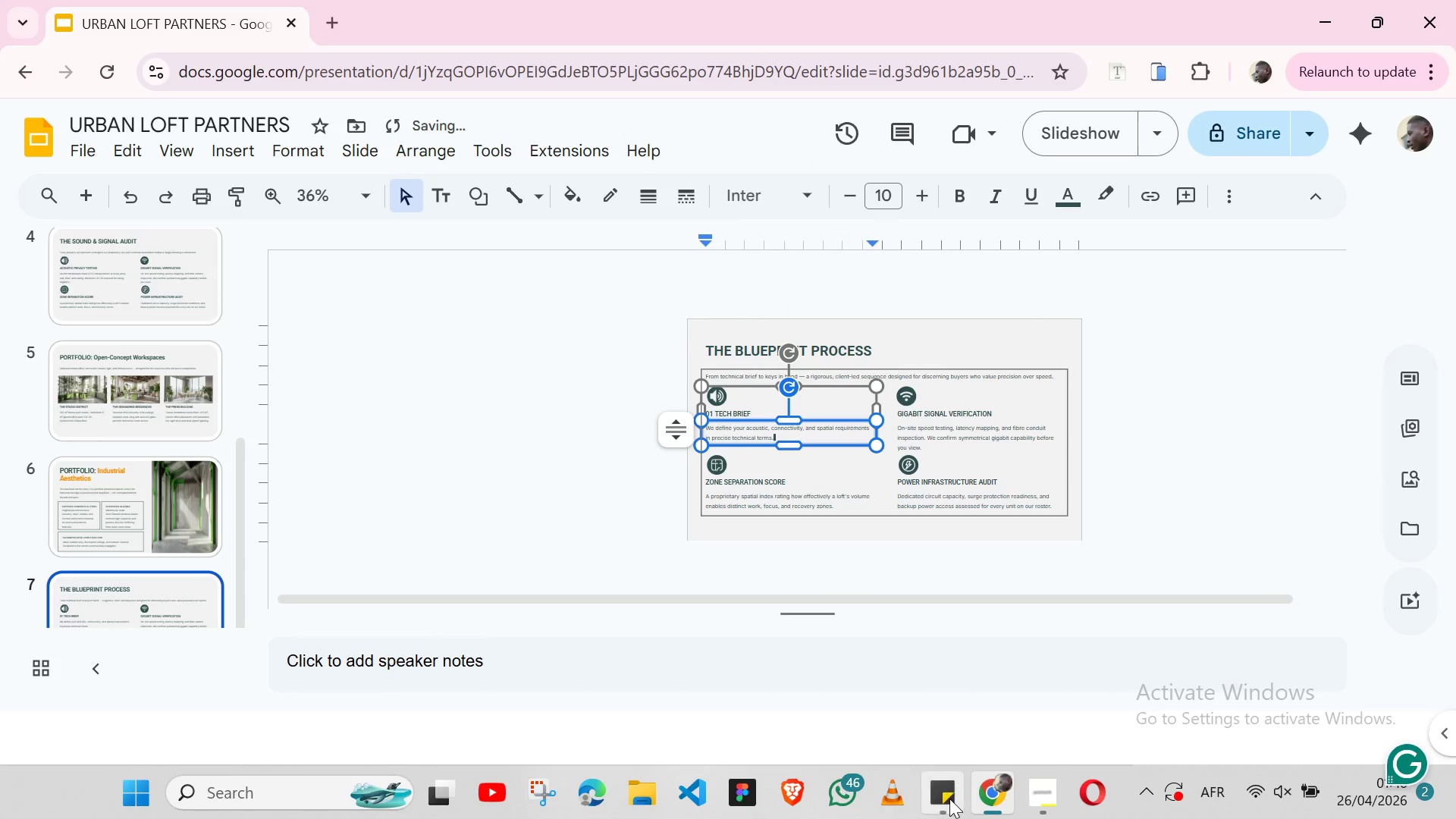 
left_click([949, 799])
 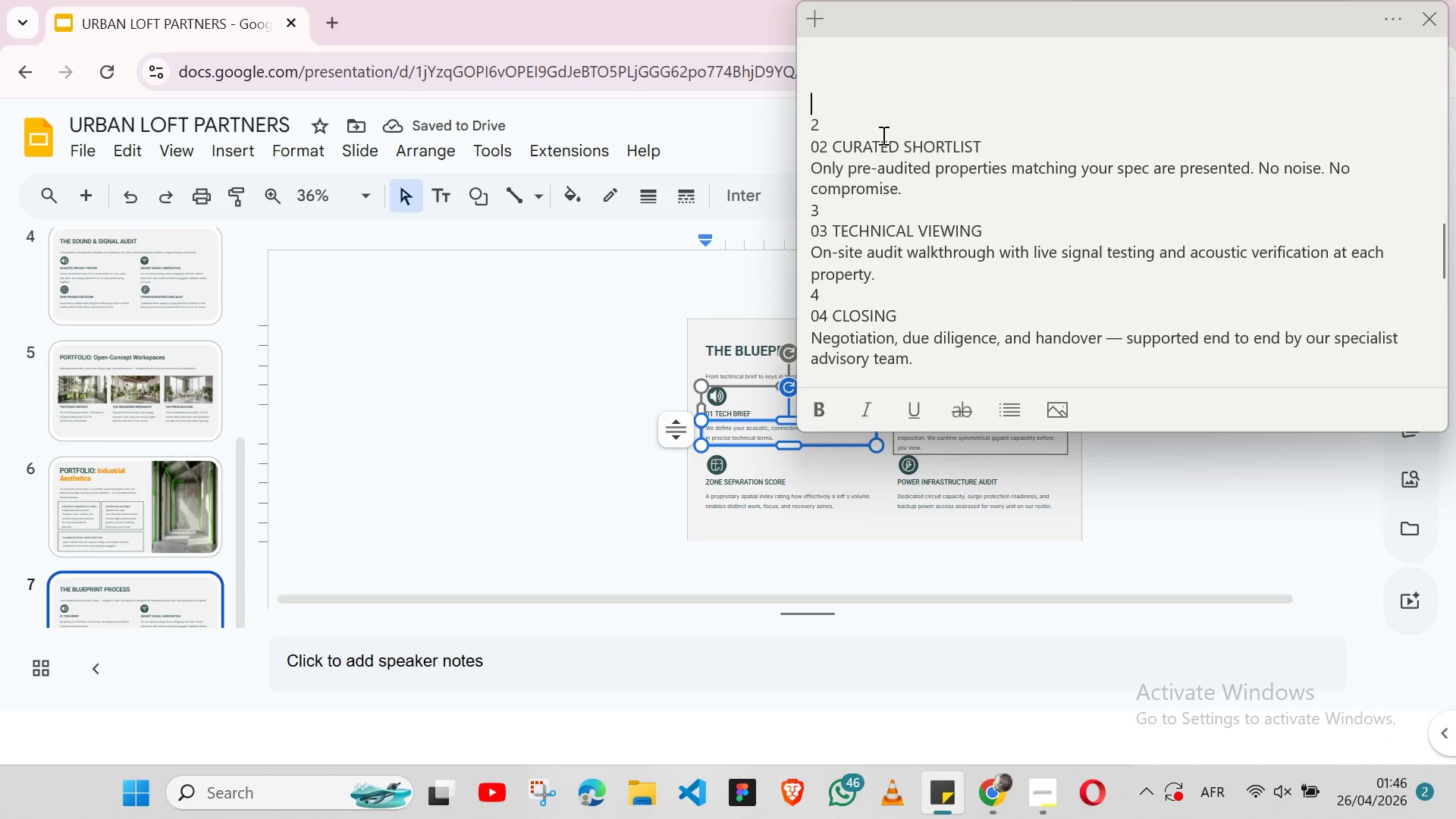 
left_click([882, 133])
 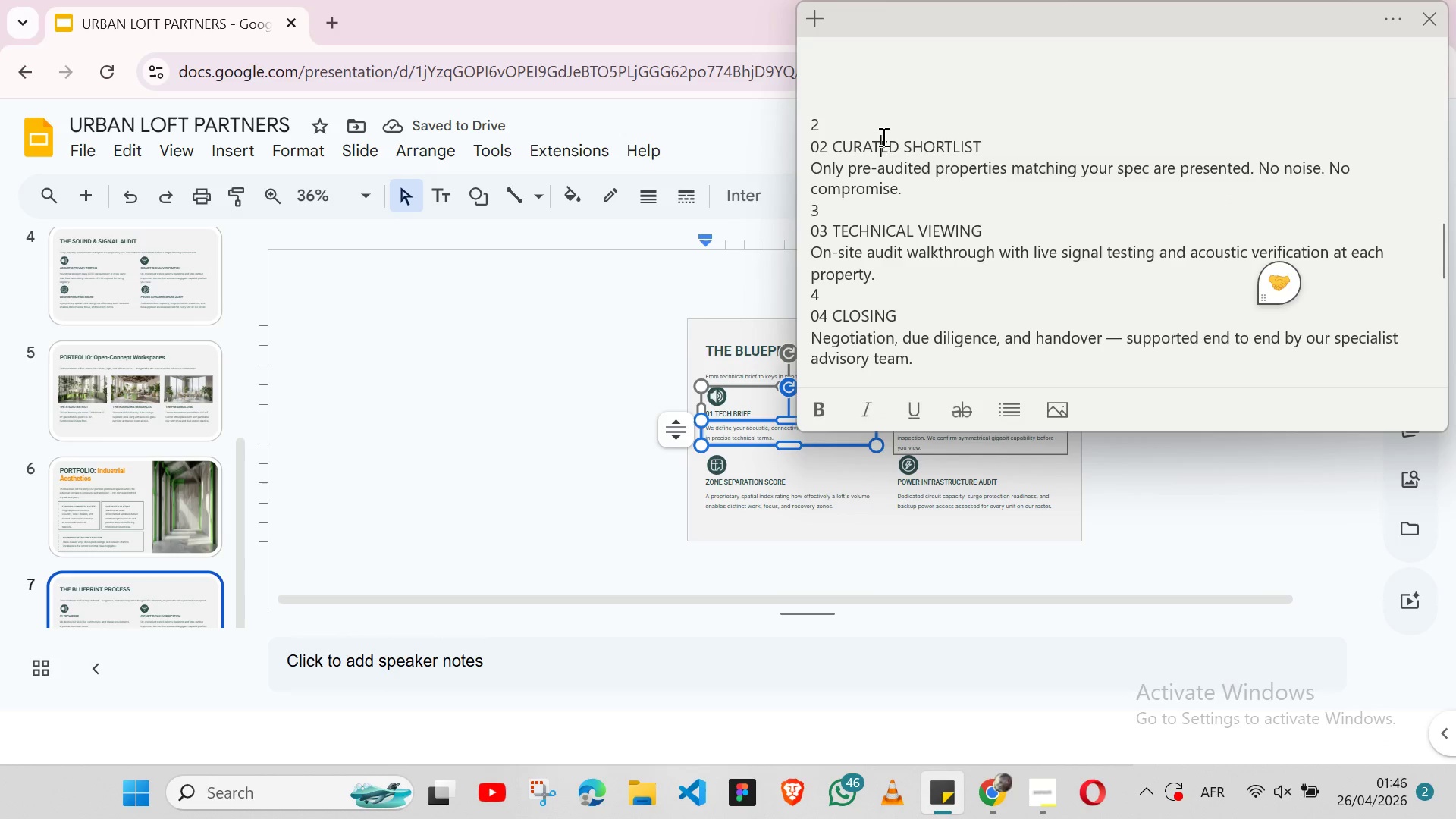 
double_click([882, 136])
 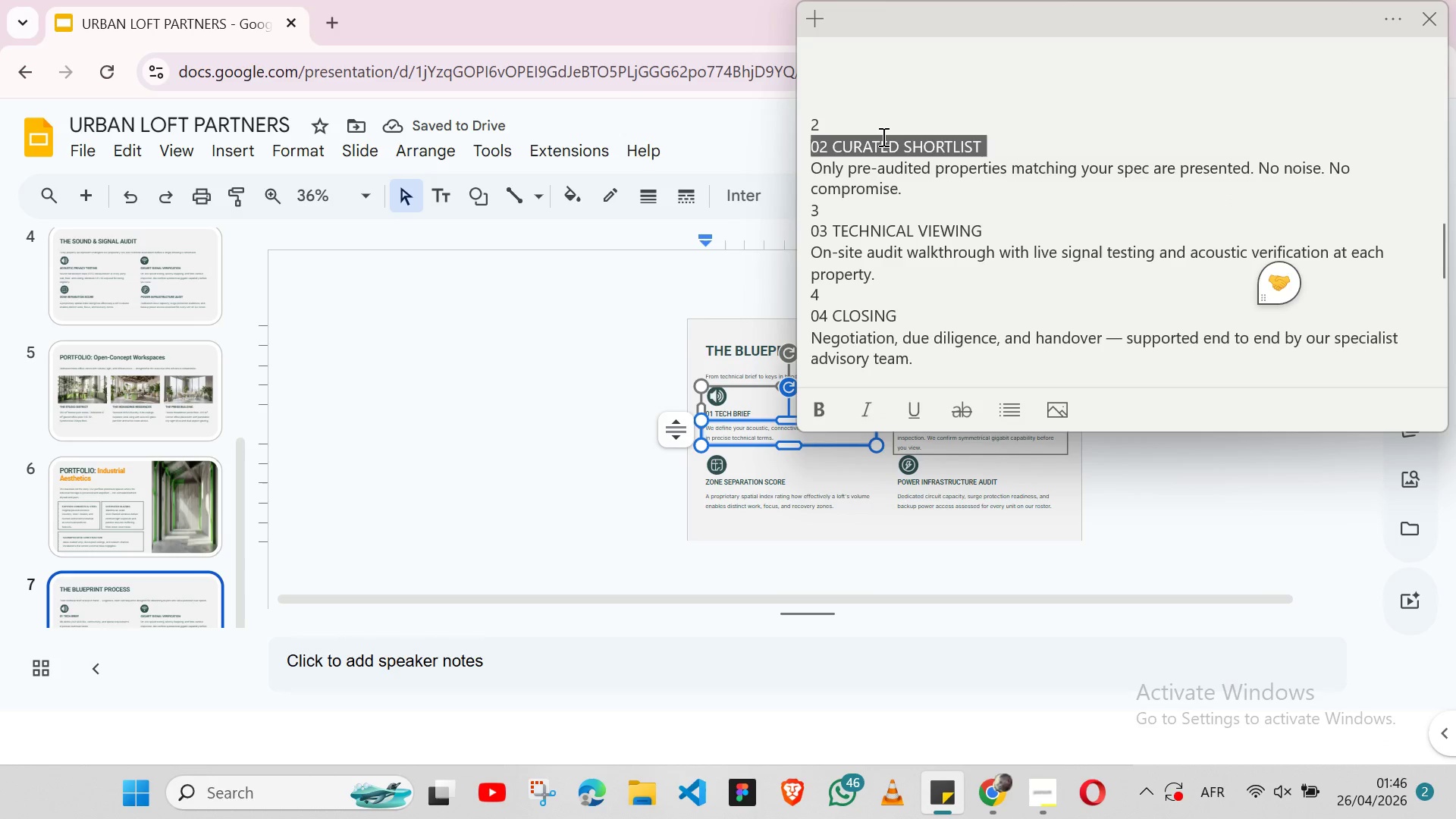 
triple_click([882, 136])
 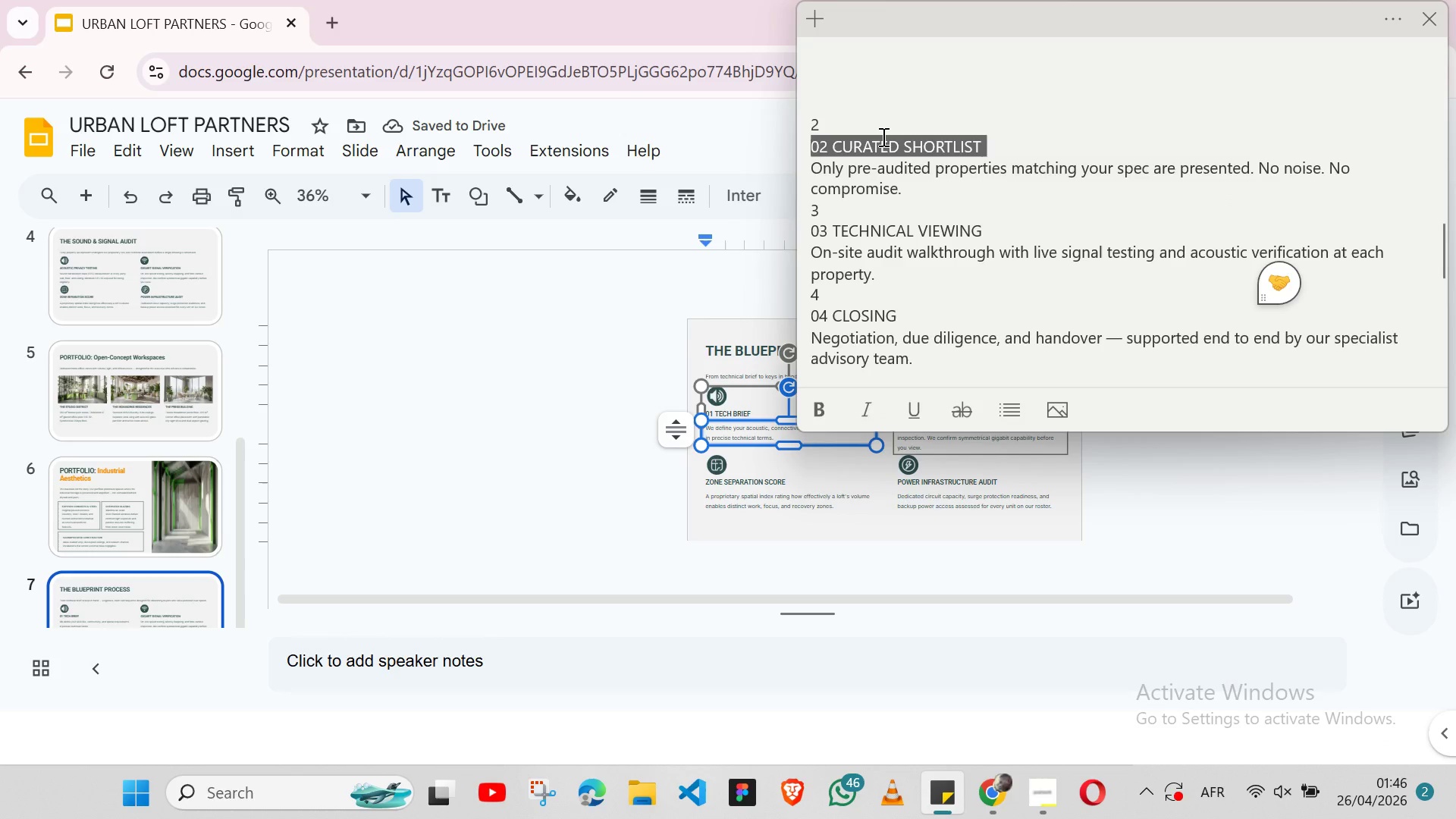 
key(Shift+ArrowLeft)
 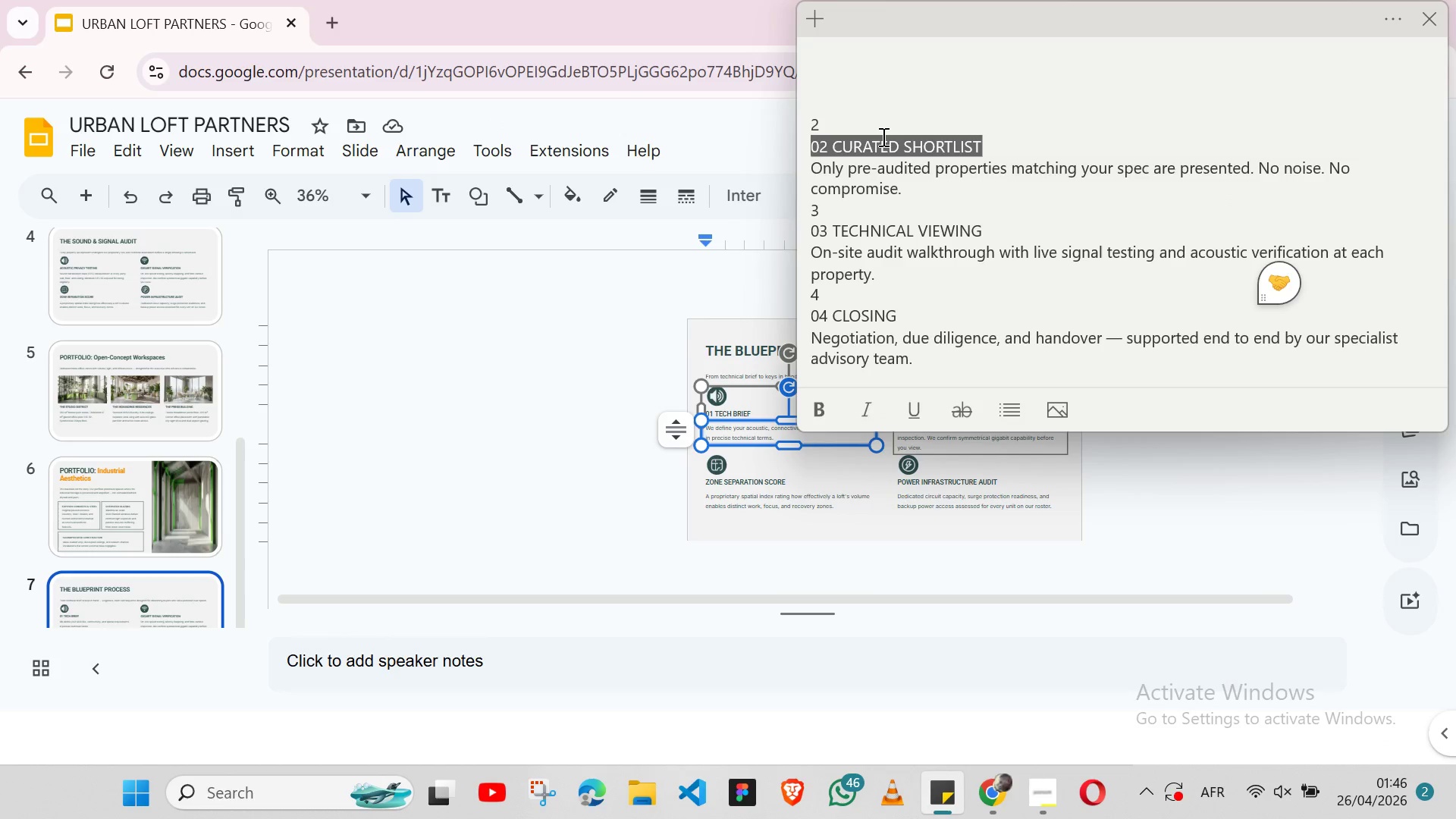 
key(Control+X)
 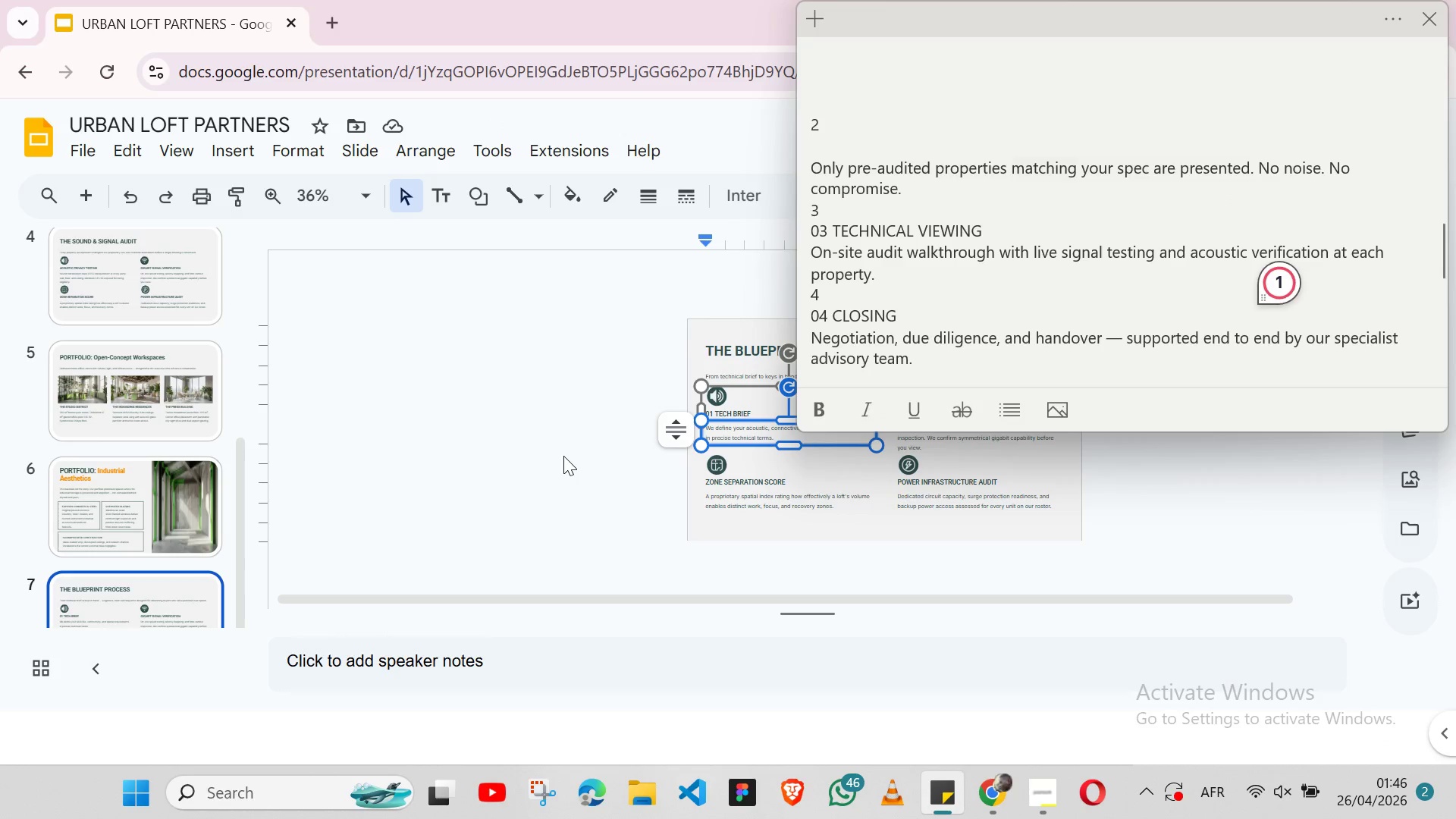 
left_click([563, 456])
 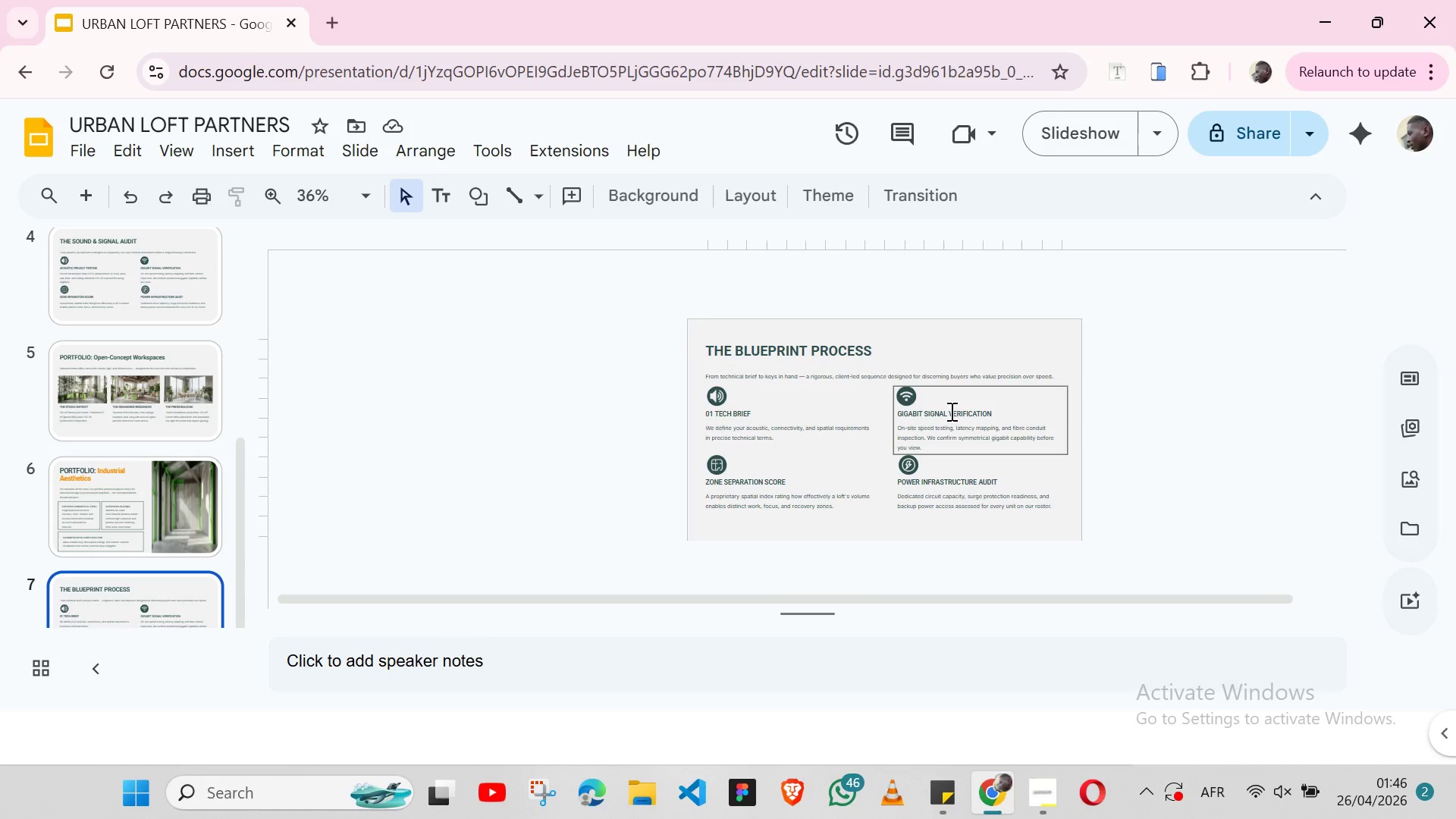 
double_click([950, 411])
 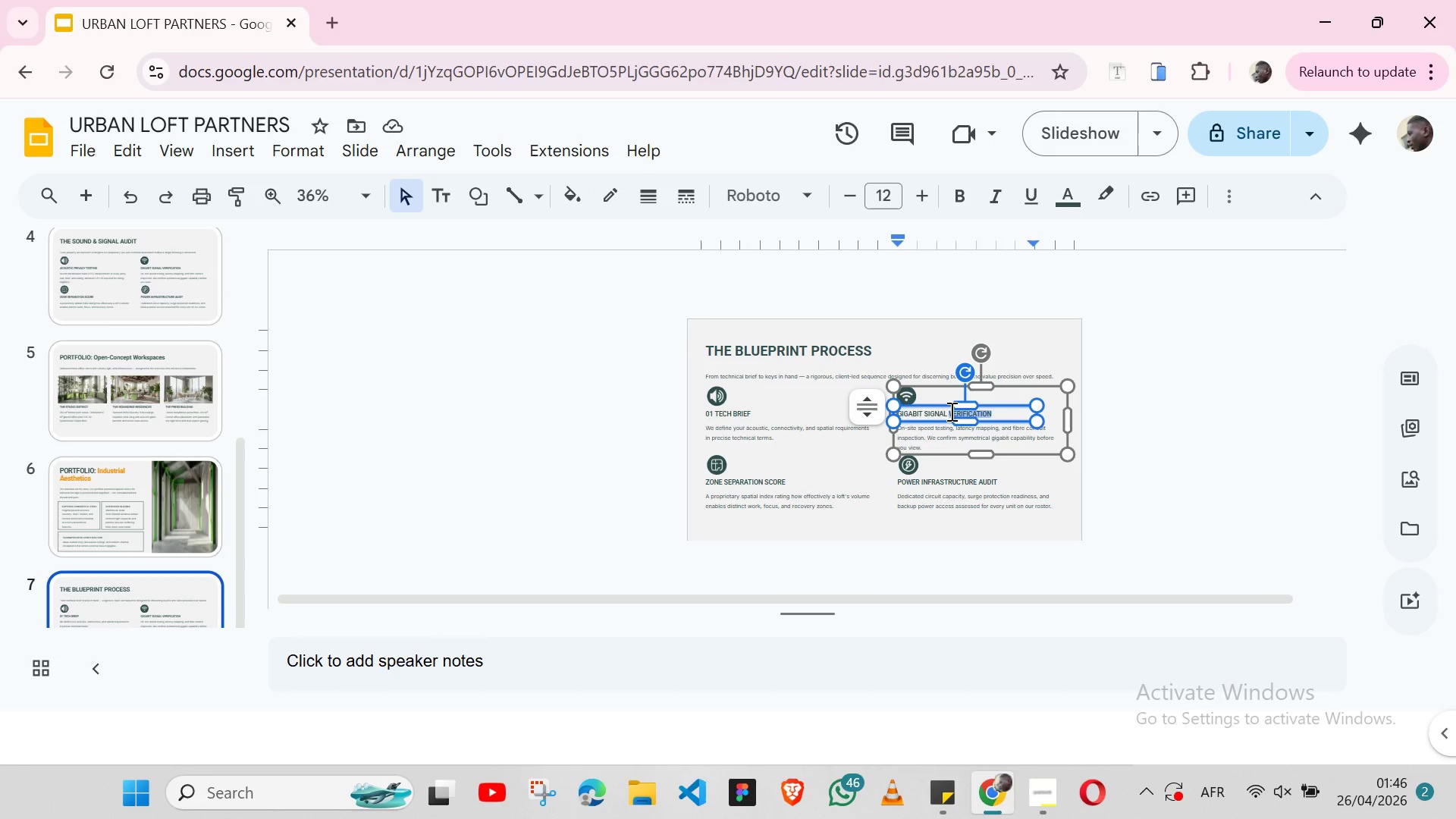 
triple_click([950, 411])
 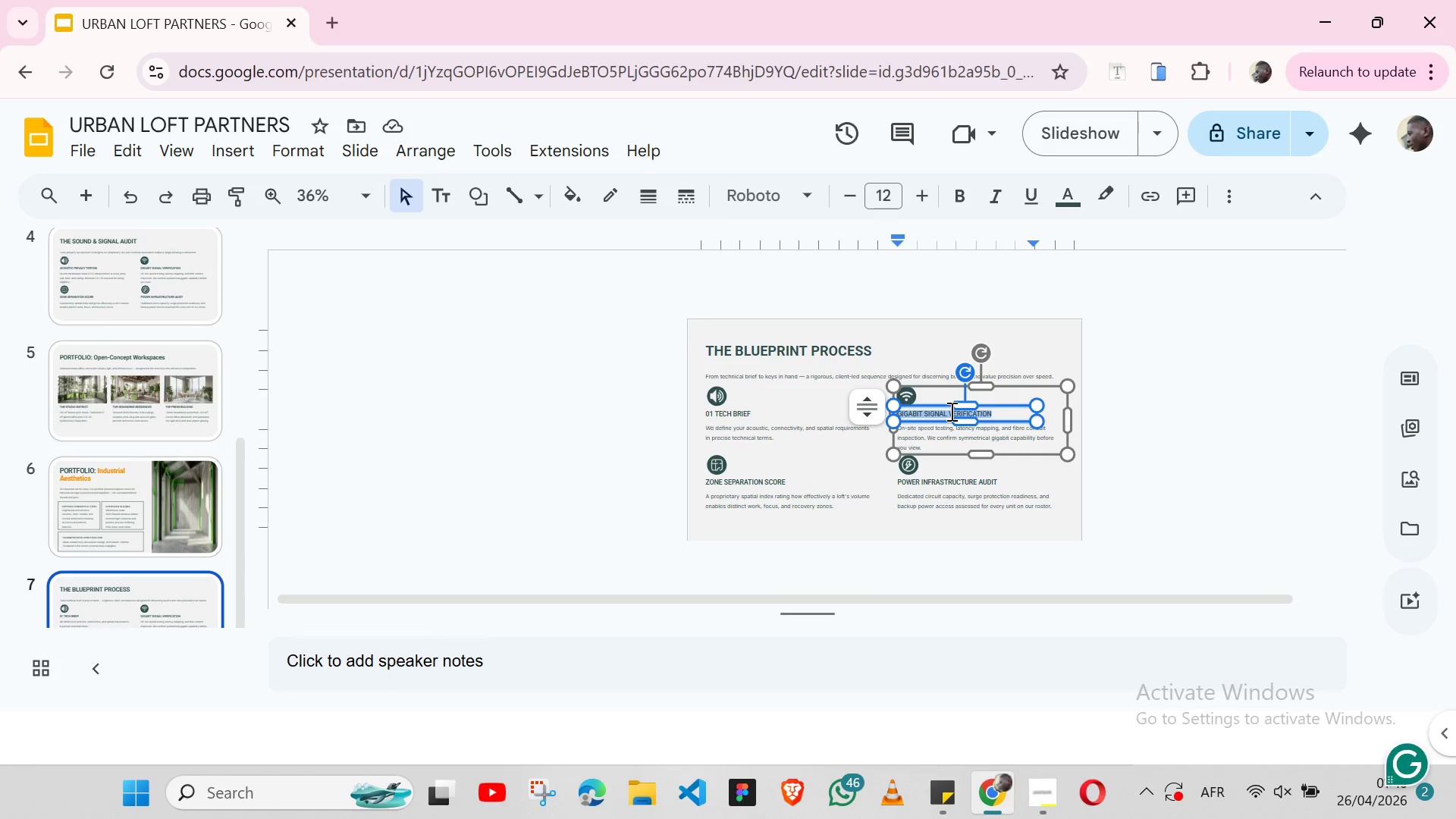 
key(Control+ControlLeft)
 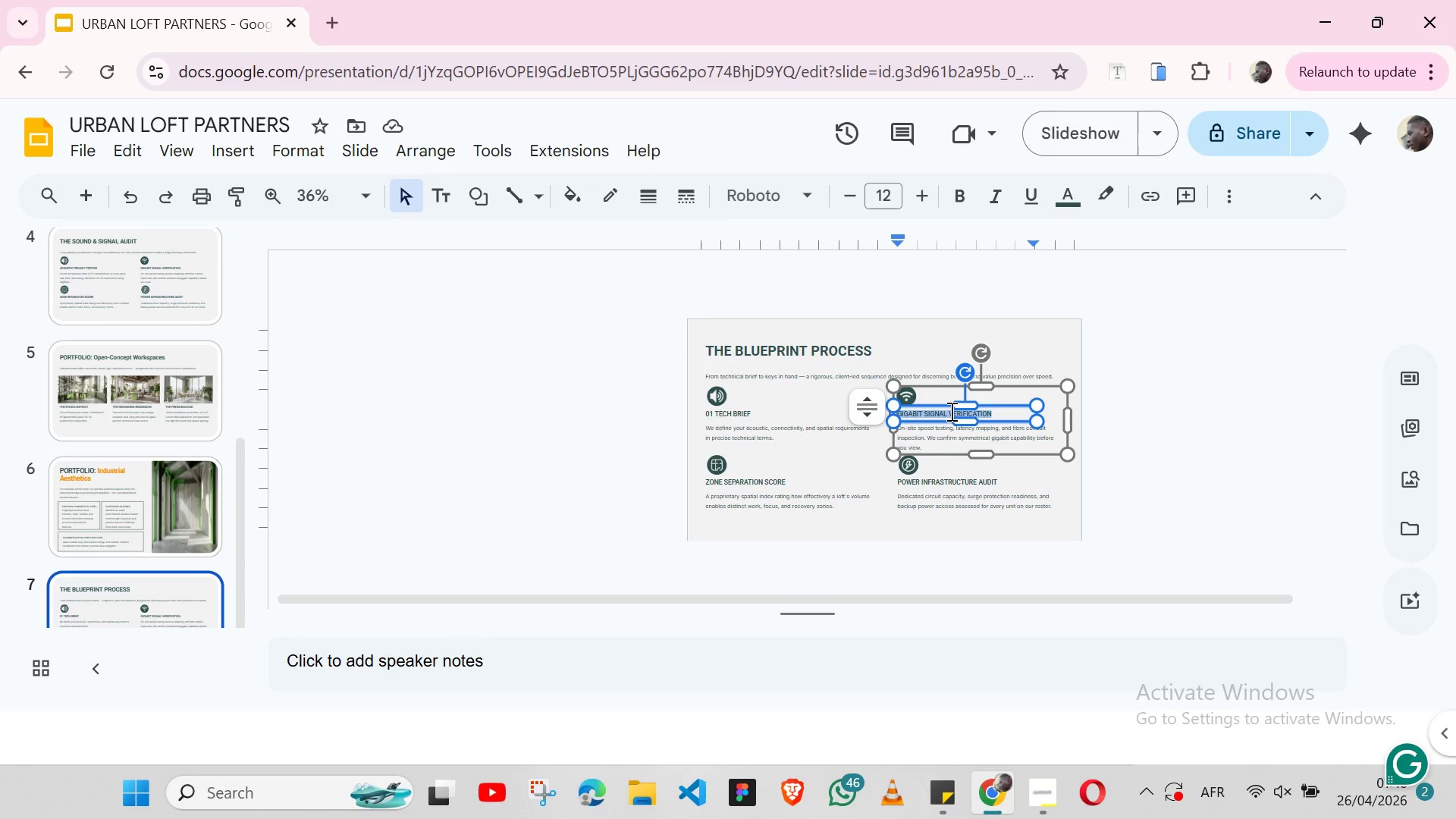 
key(Control+V)
 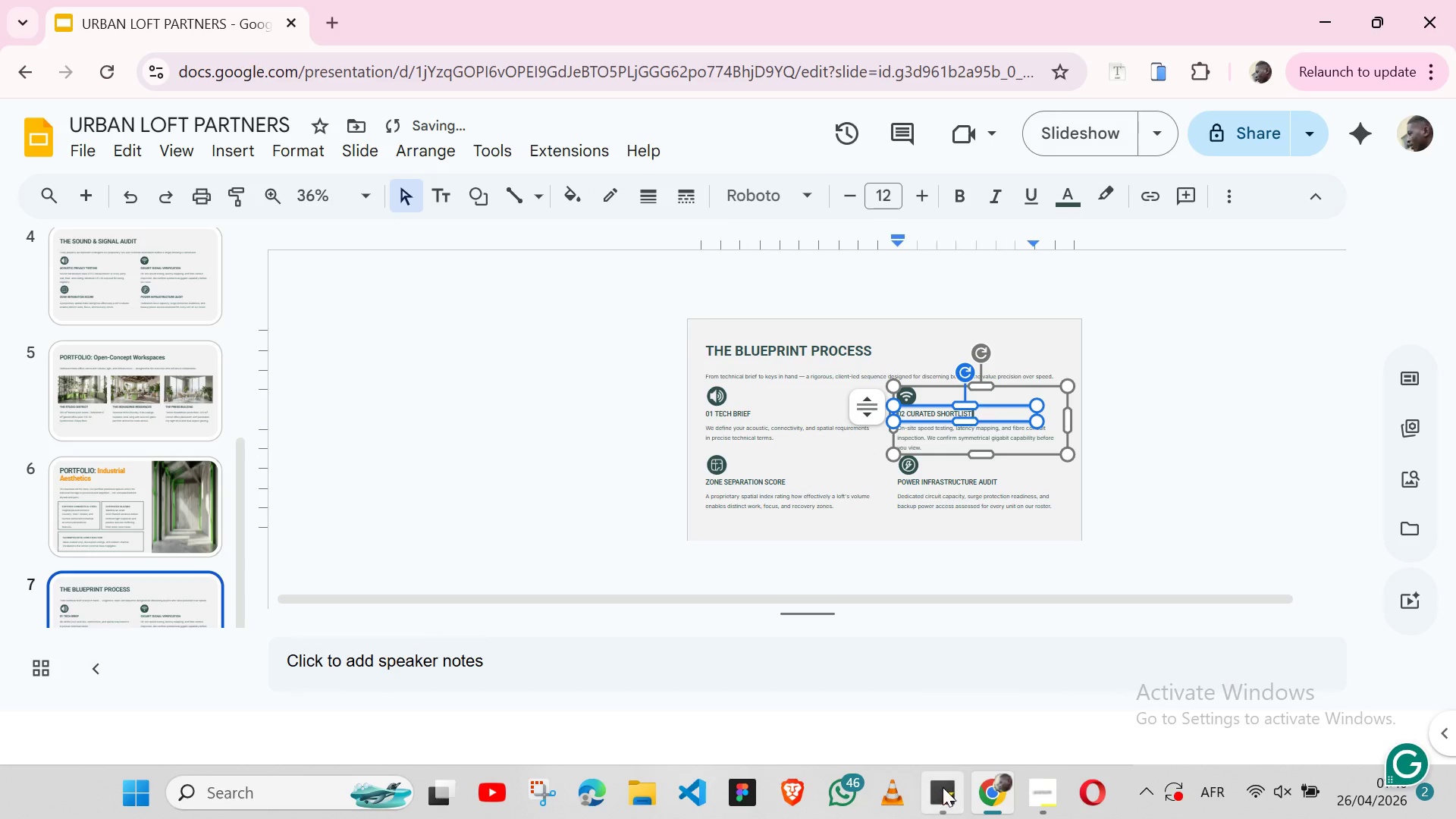 
left_click([943, 787])
 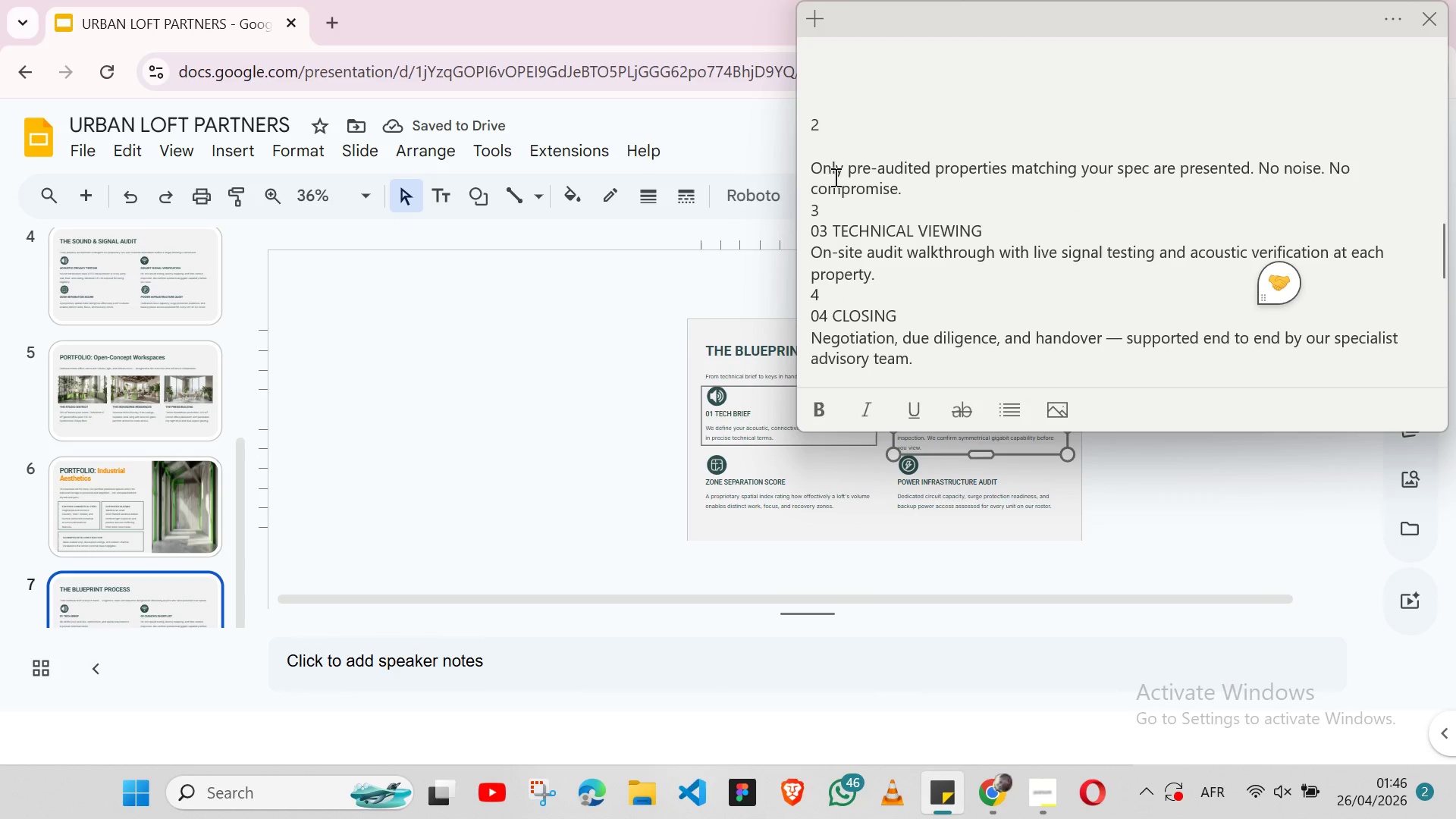 
double_click([828, 175])
 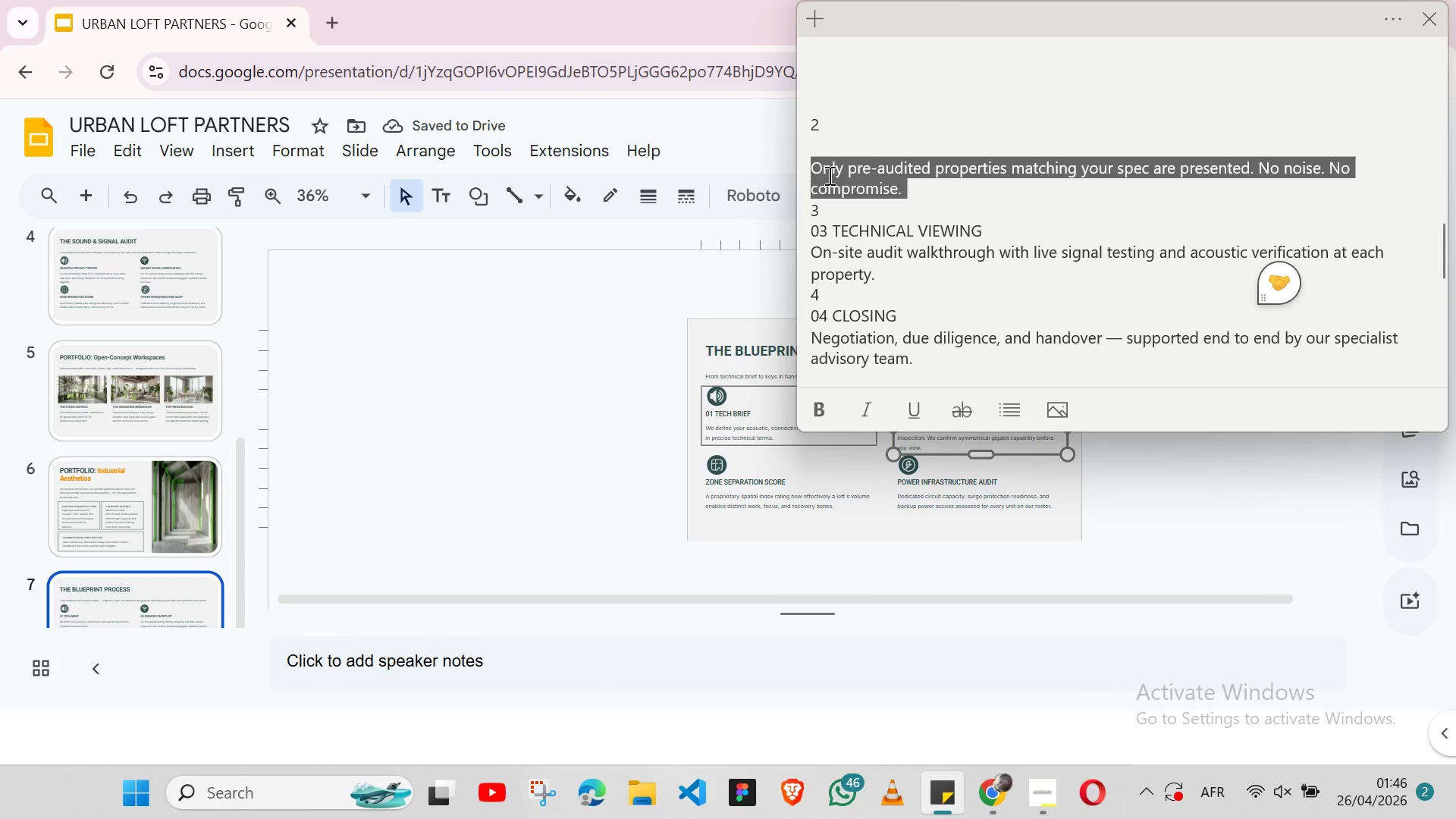 
triple_click([828, 175])
 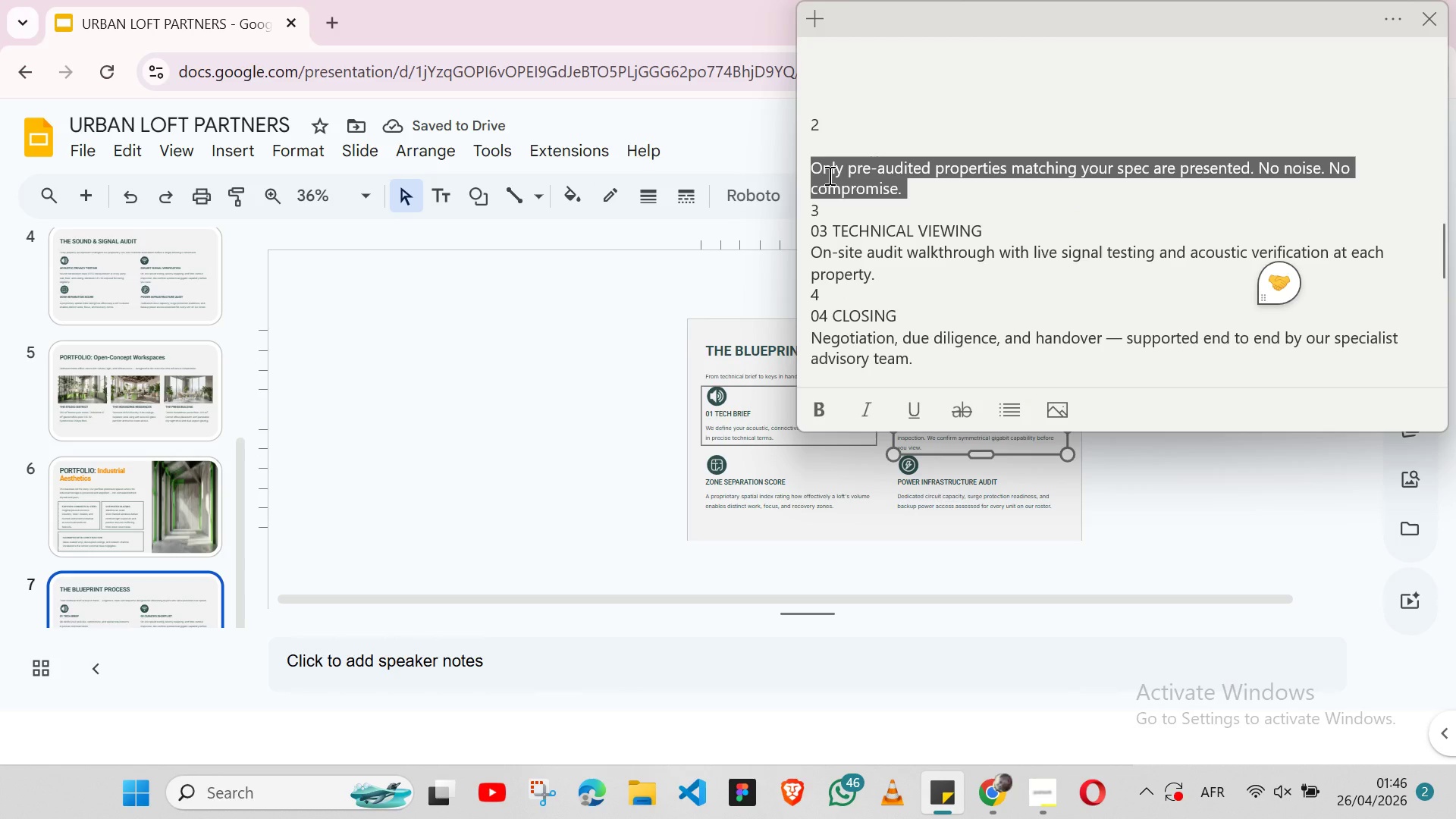 
key(Shift+ArrowLeft)
 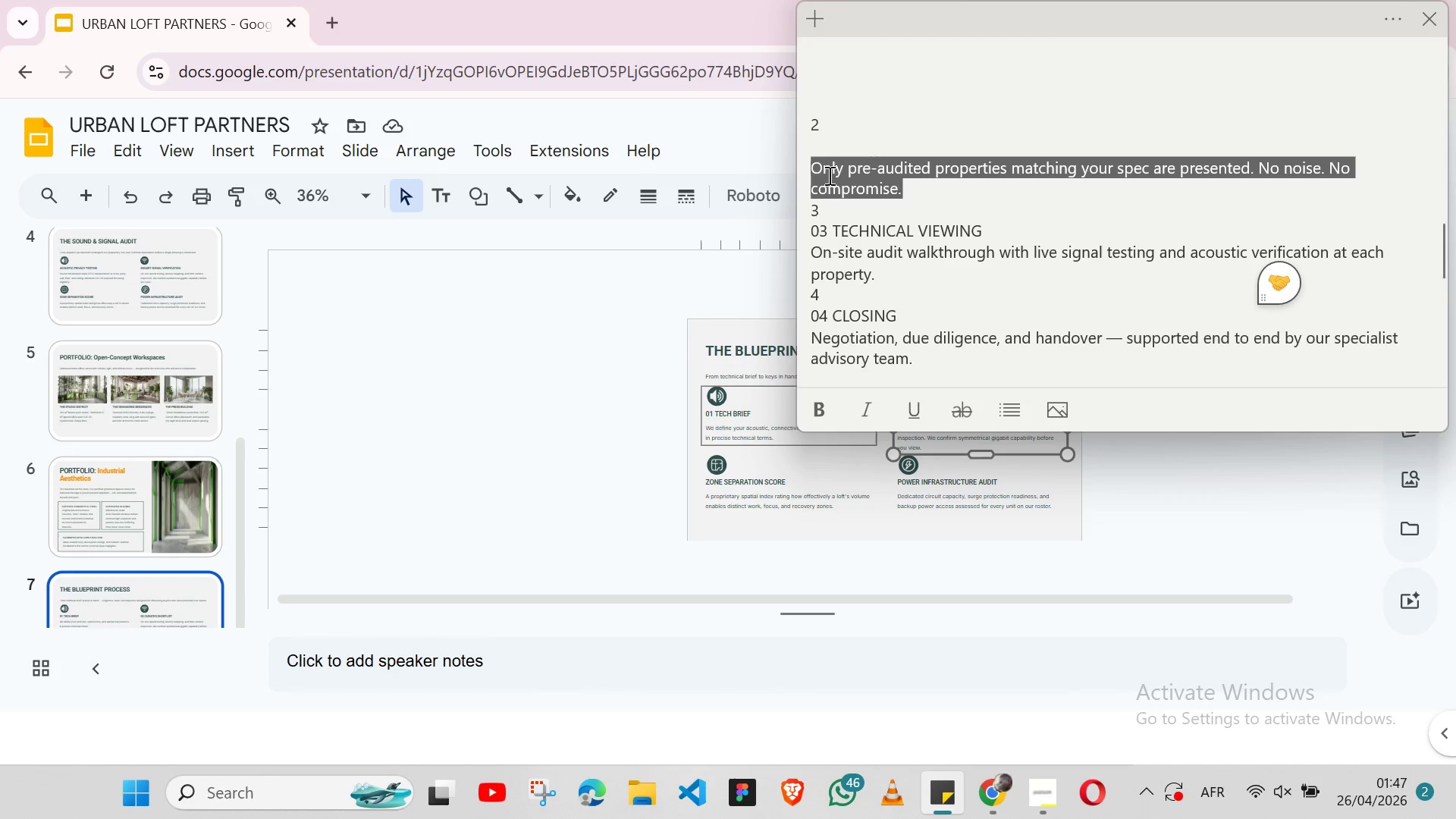 
key(Control+X)
 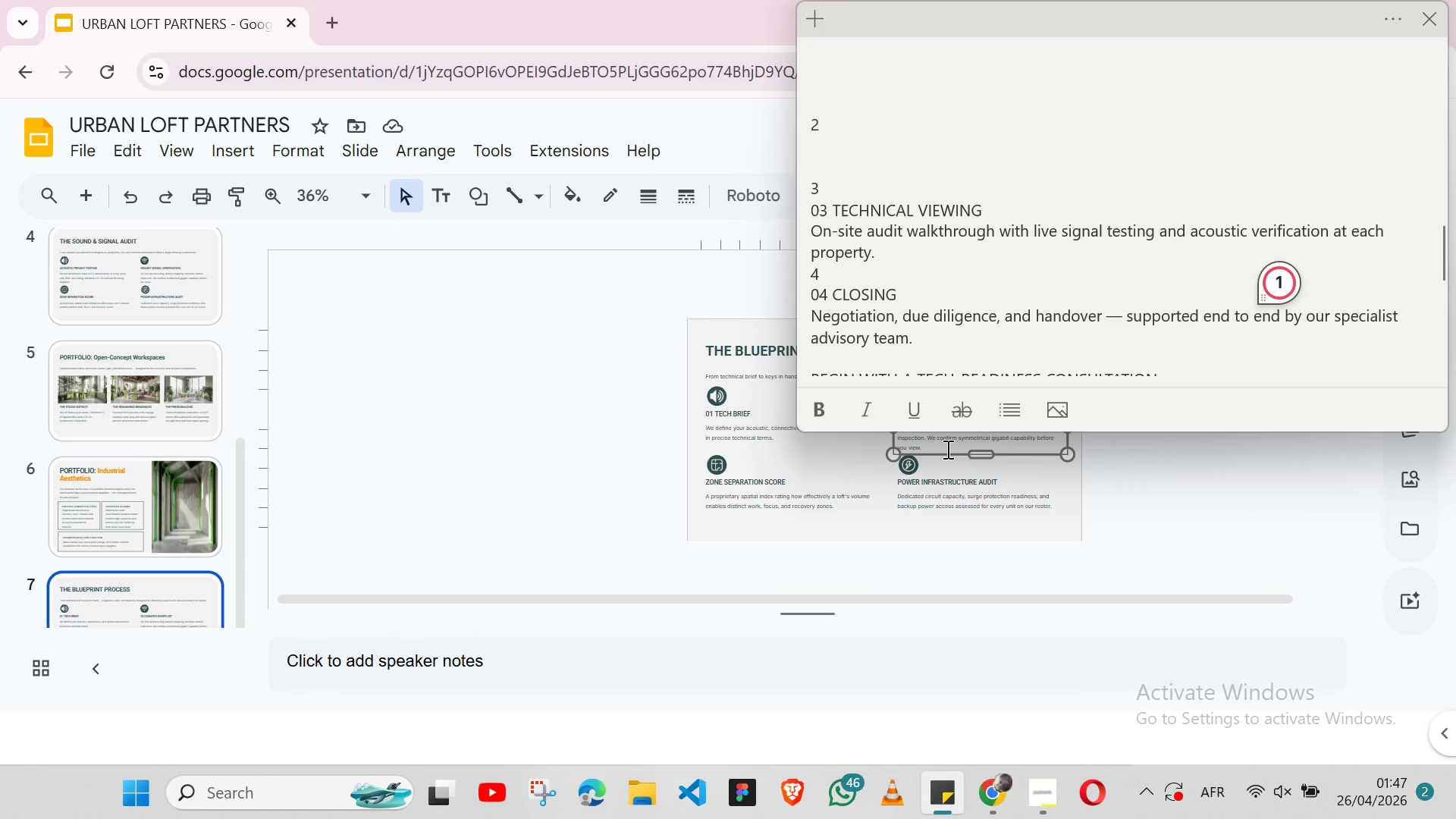 
left_click([946, 447])
 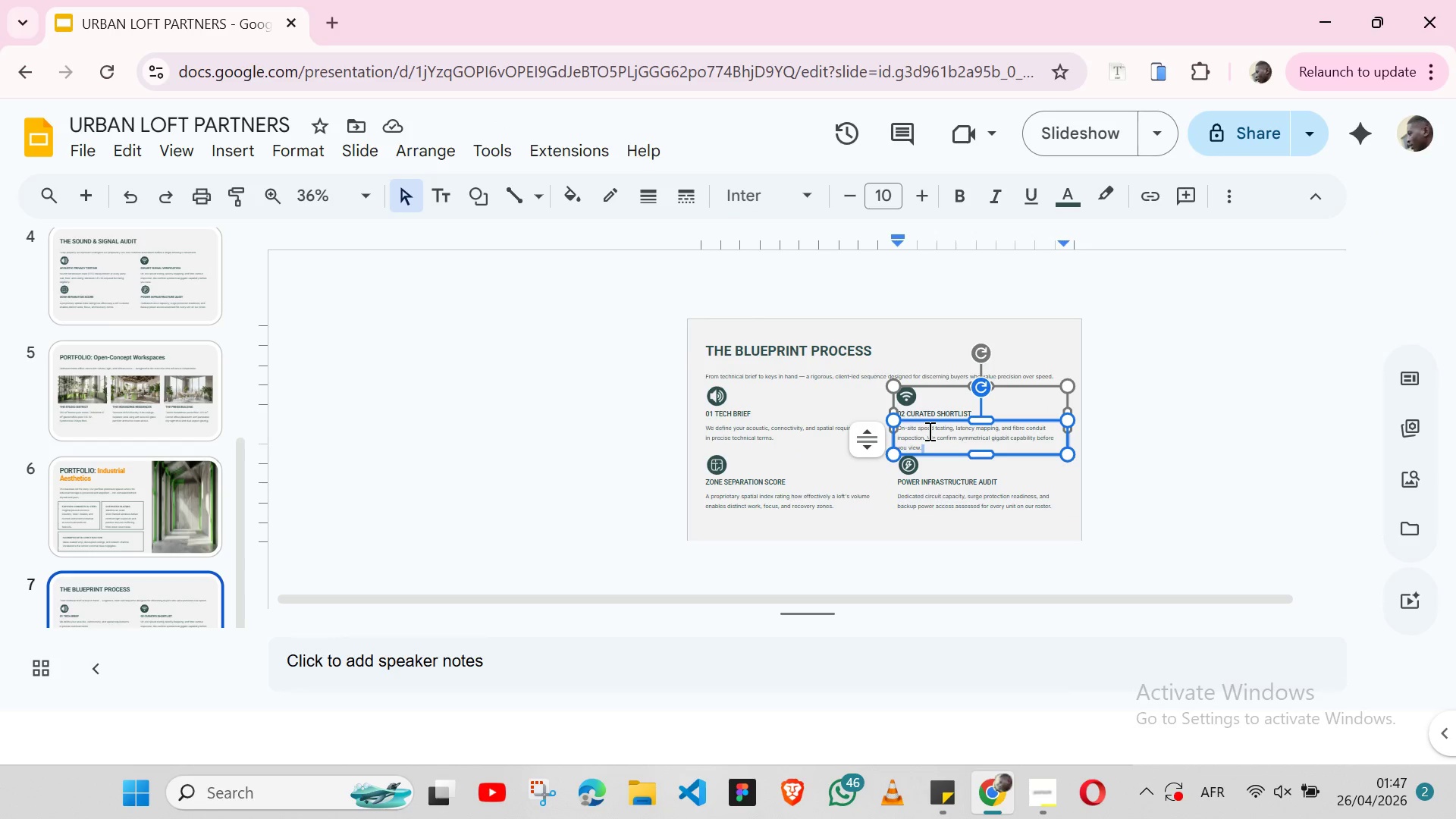 
double_click([928, 431])
 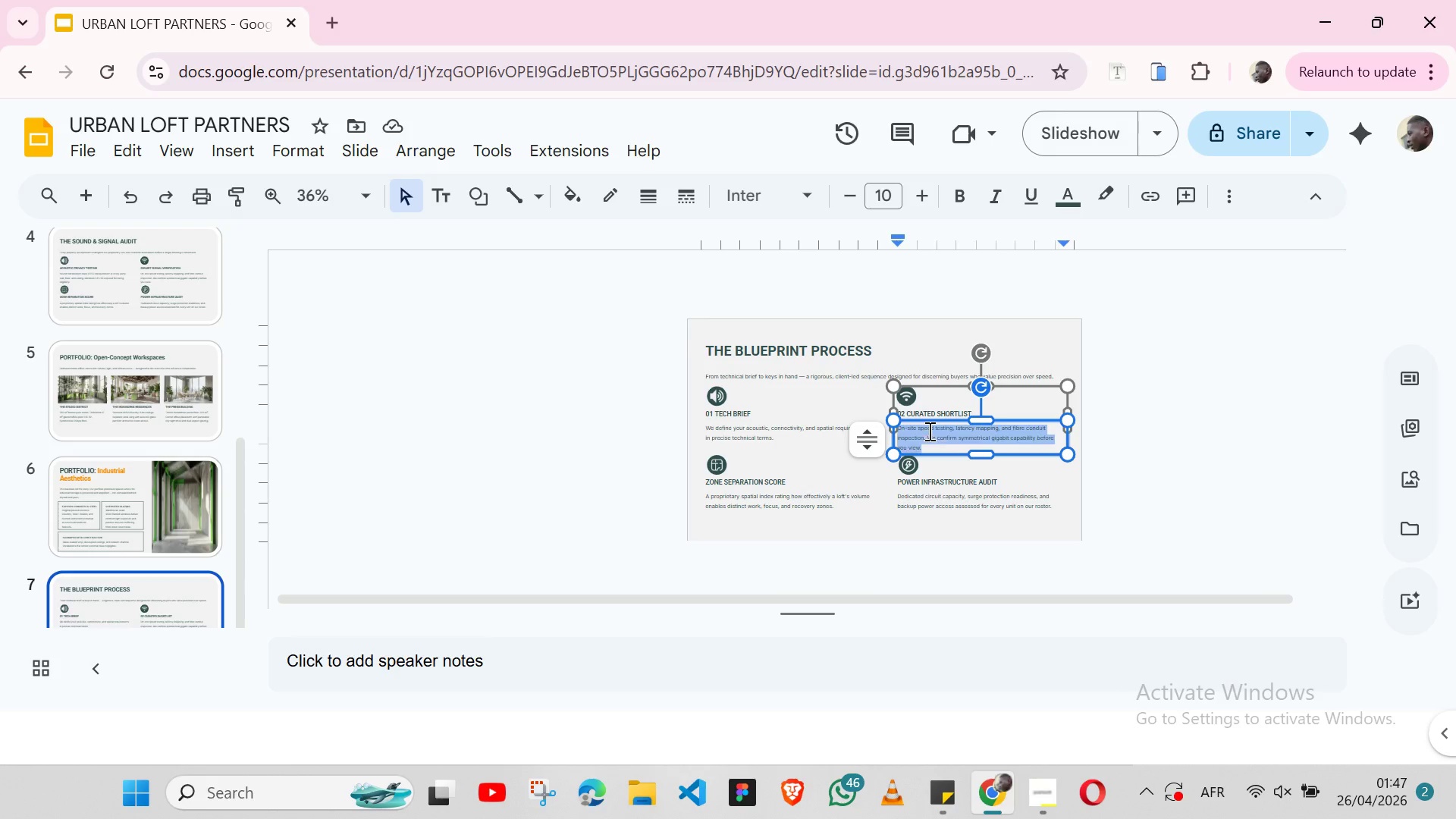 
triple_click([928, 431])
 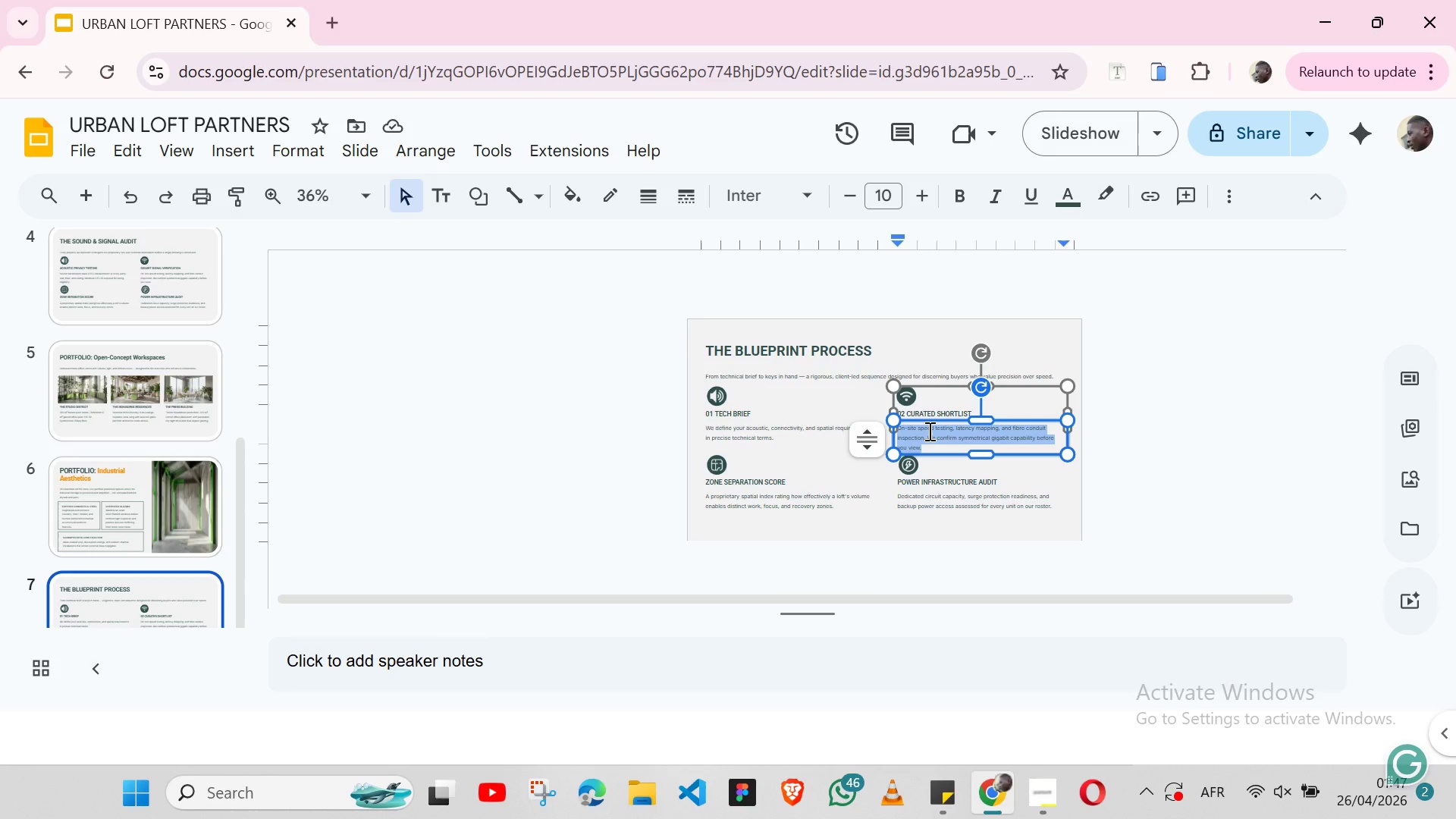 
key(Control+V)
 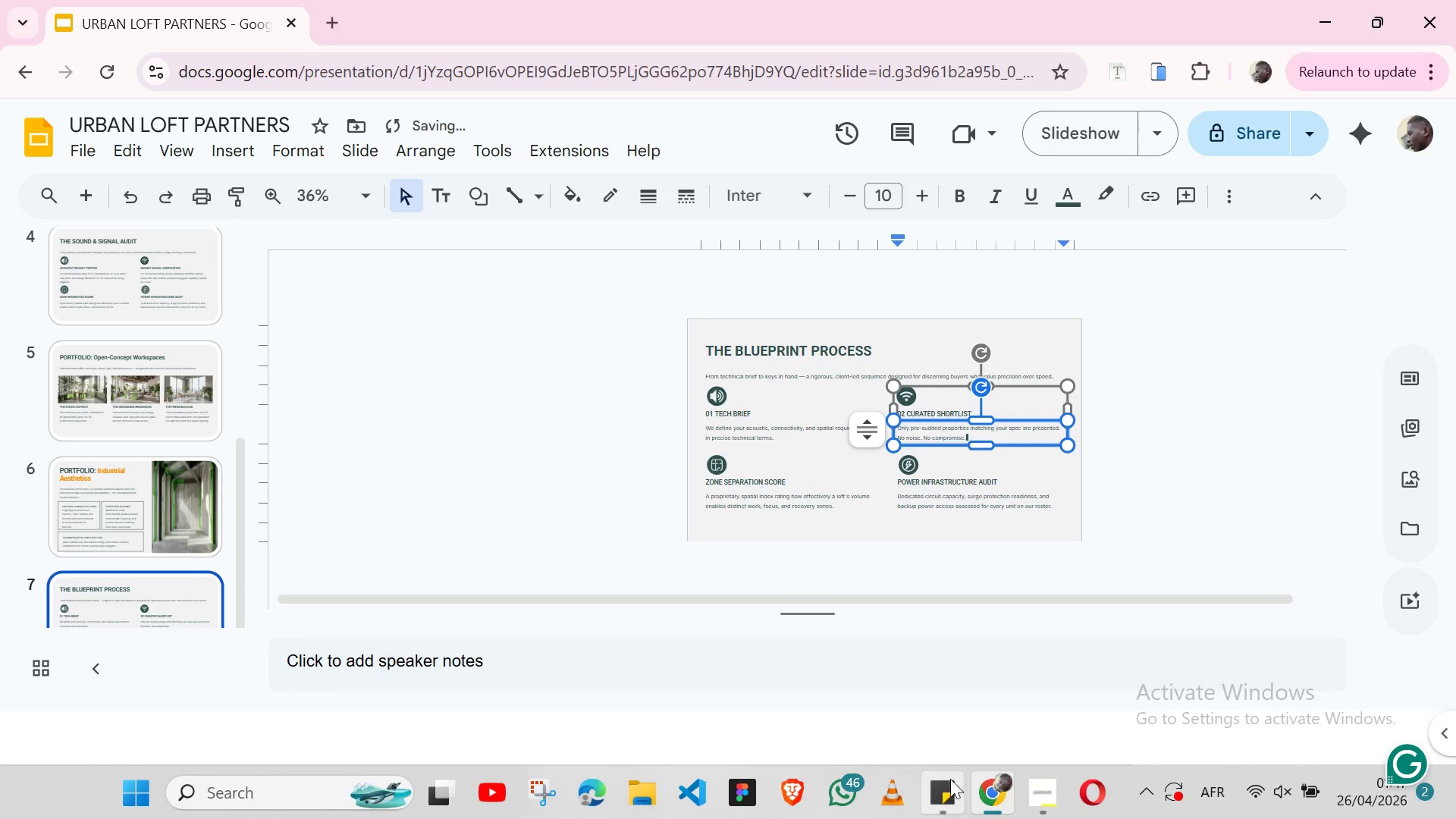 
left_click([950, 779])
 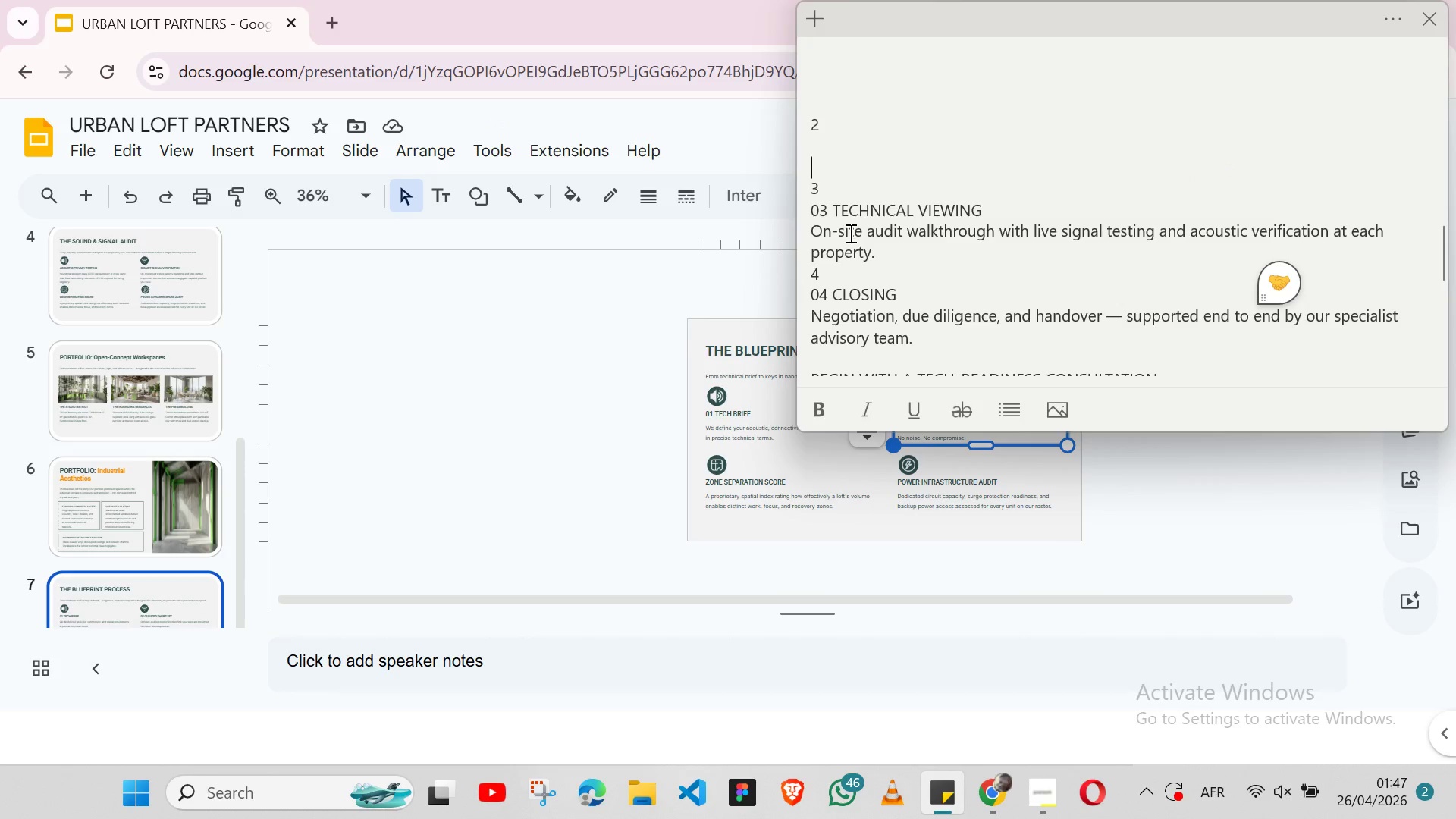 
double_click([847, 203])
 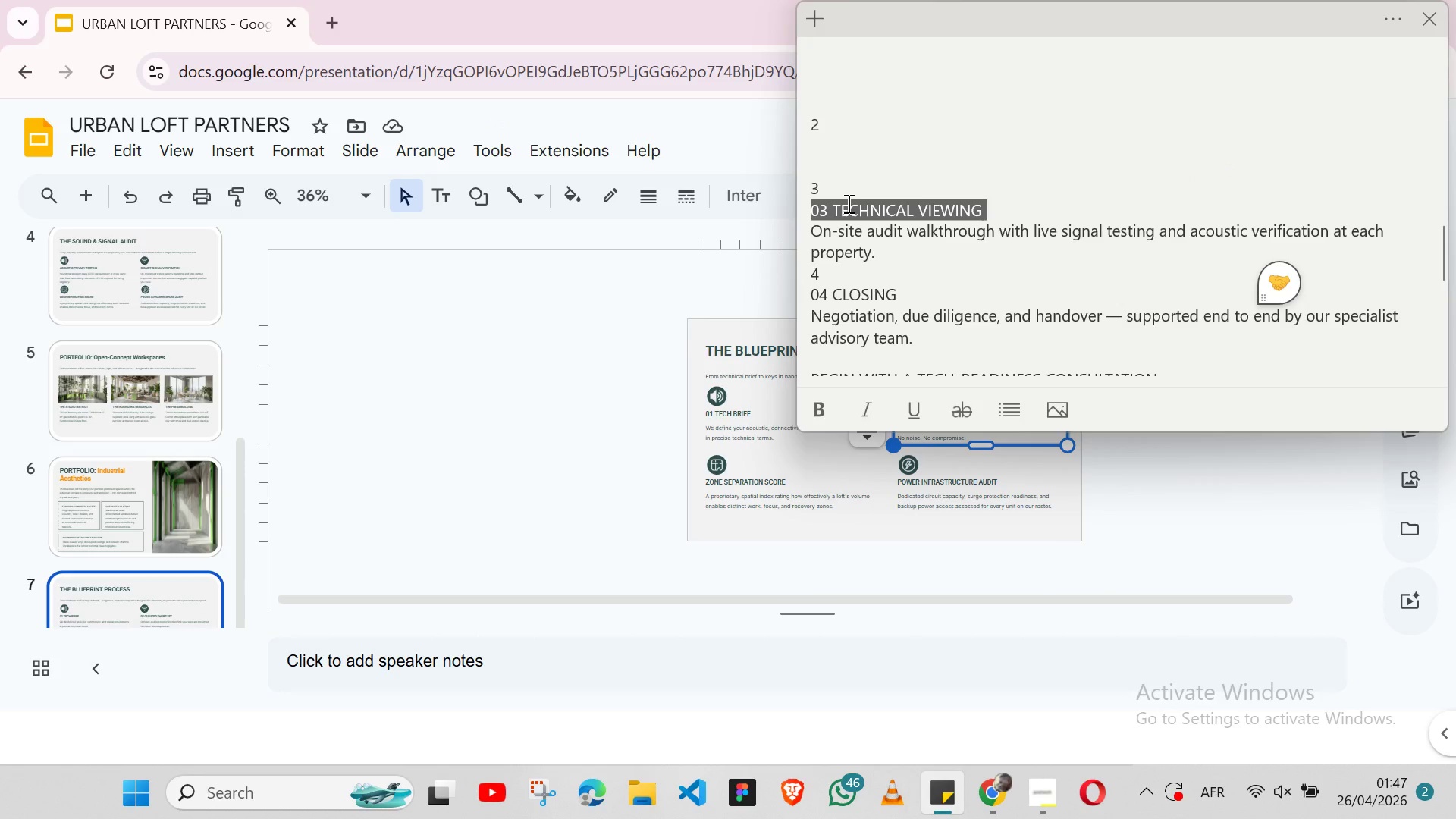 
triple_click([847, 203])
 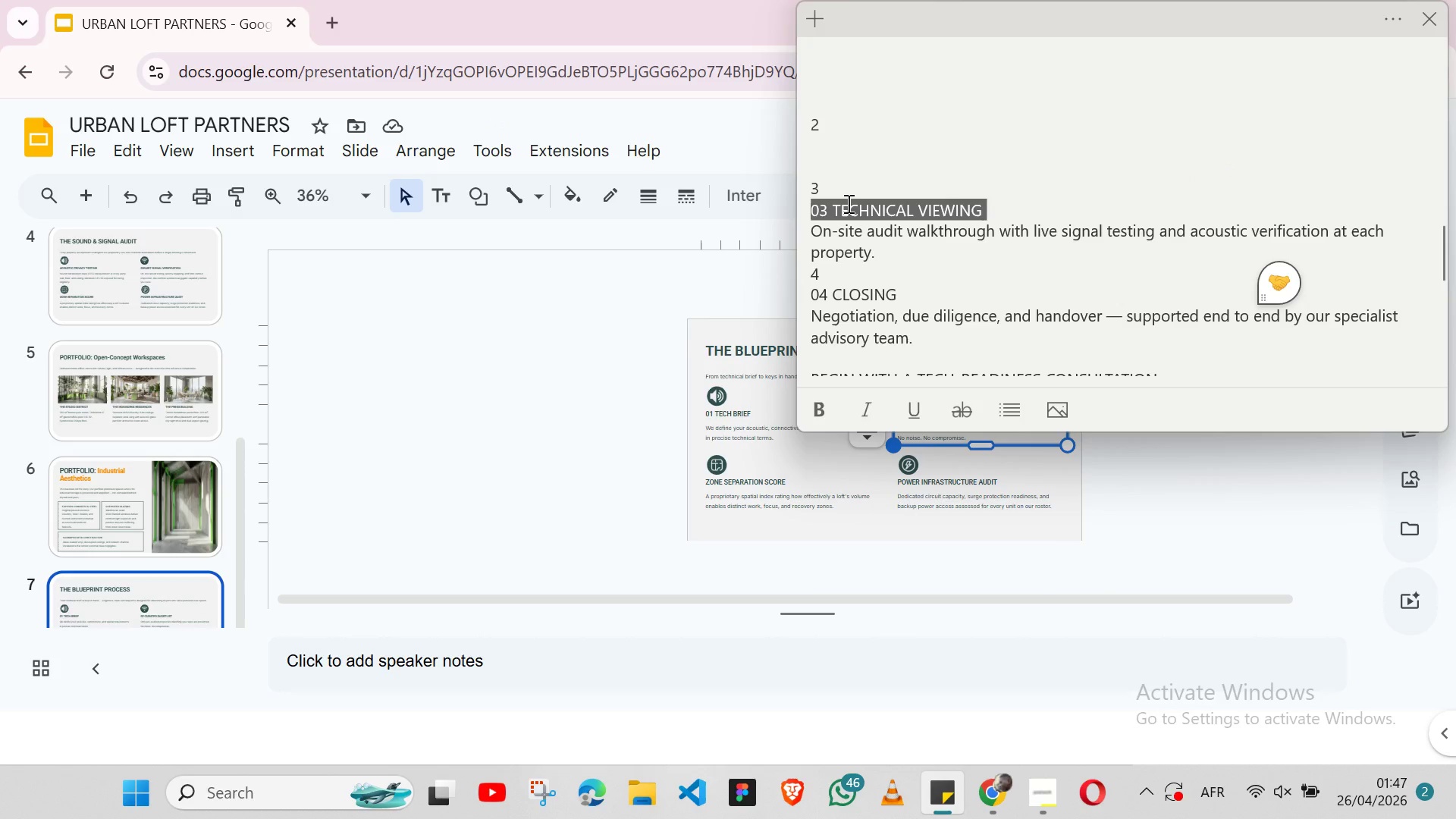 
key(Shift+ArrowLeft)
 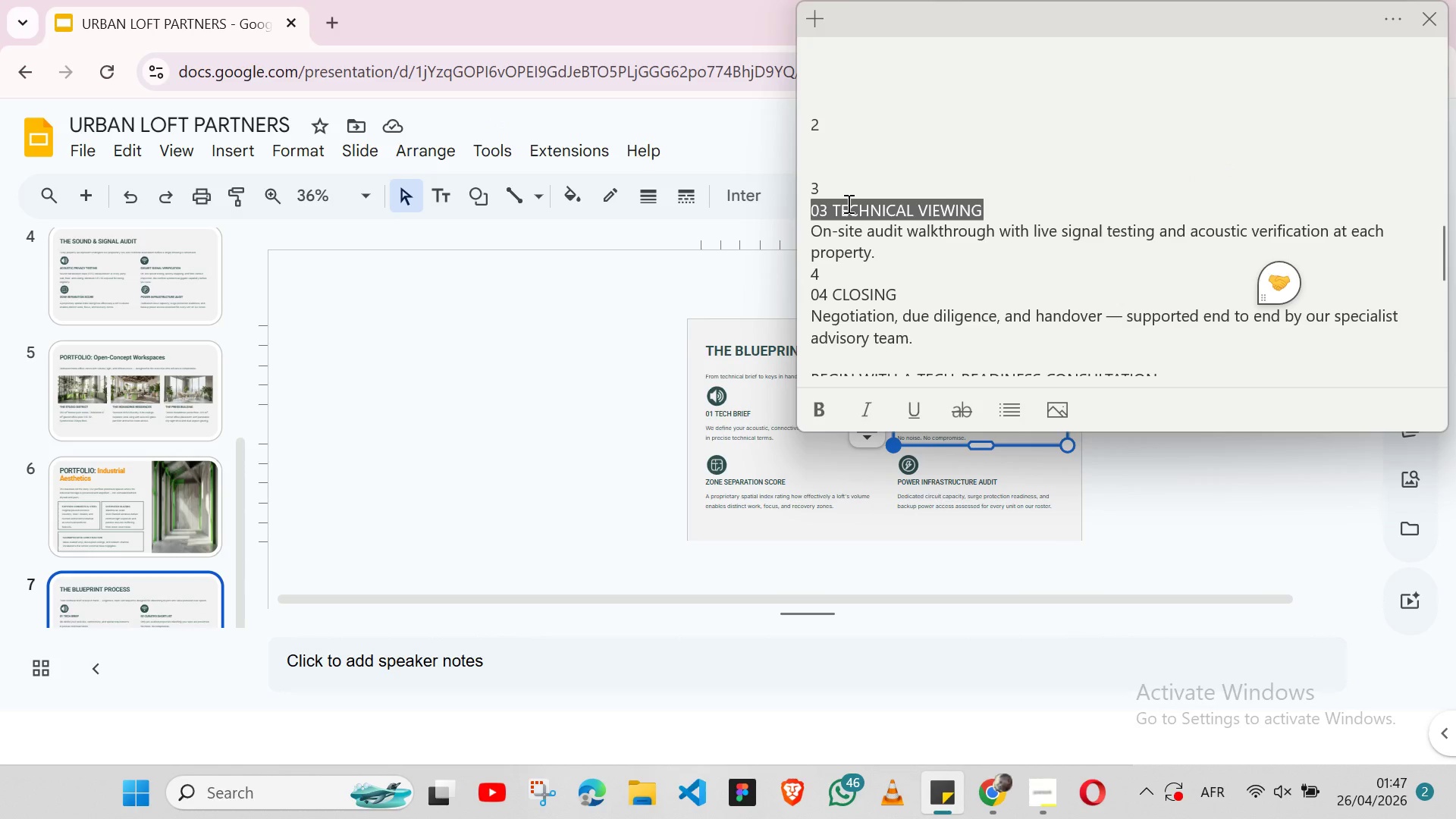 
key(Control+X)
 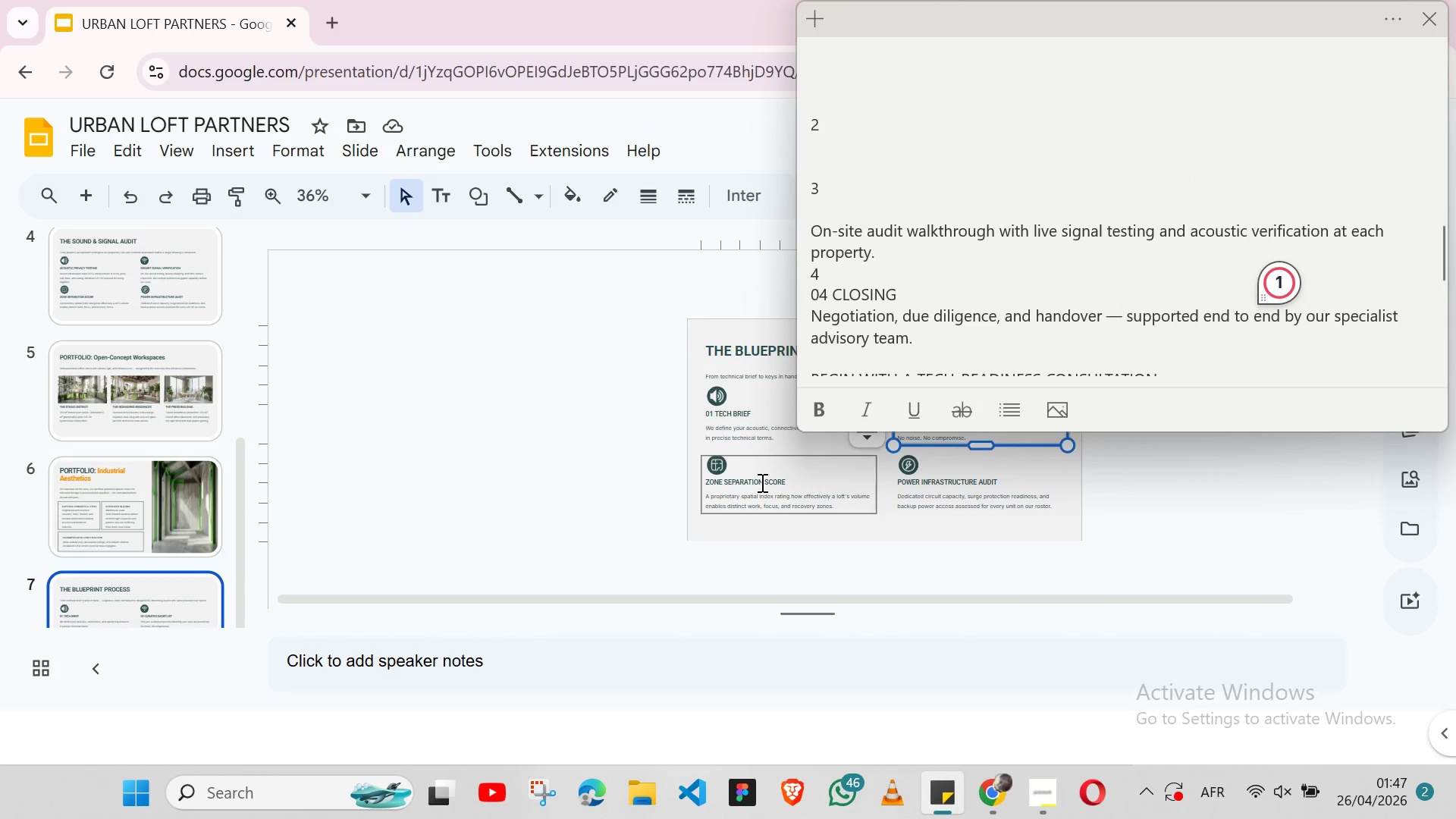 
double_click([761, 482])
 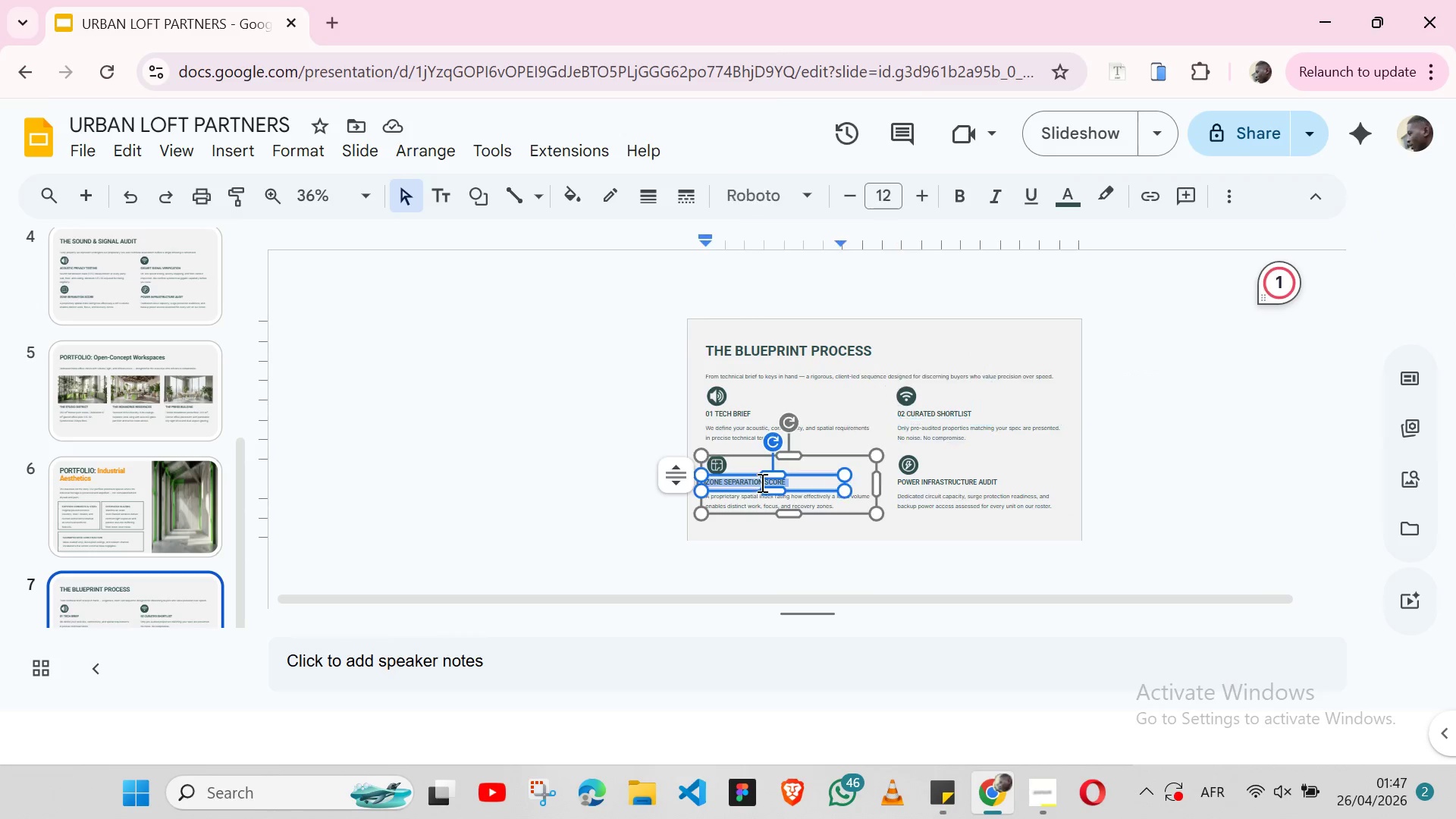 
triple_click([761, 482])
 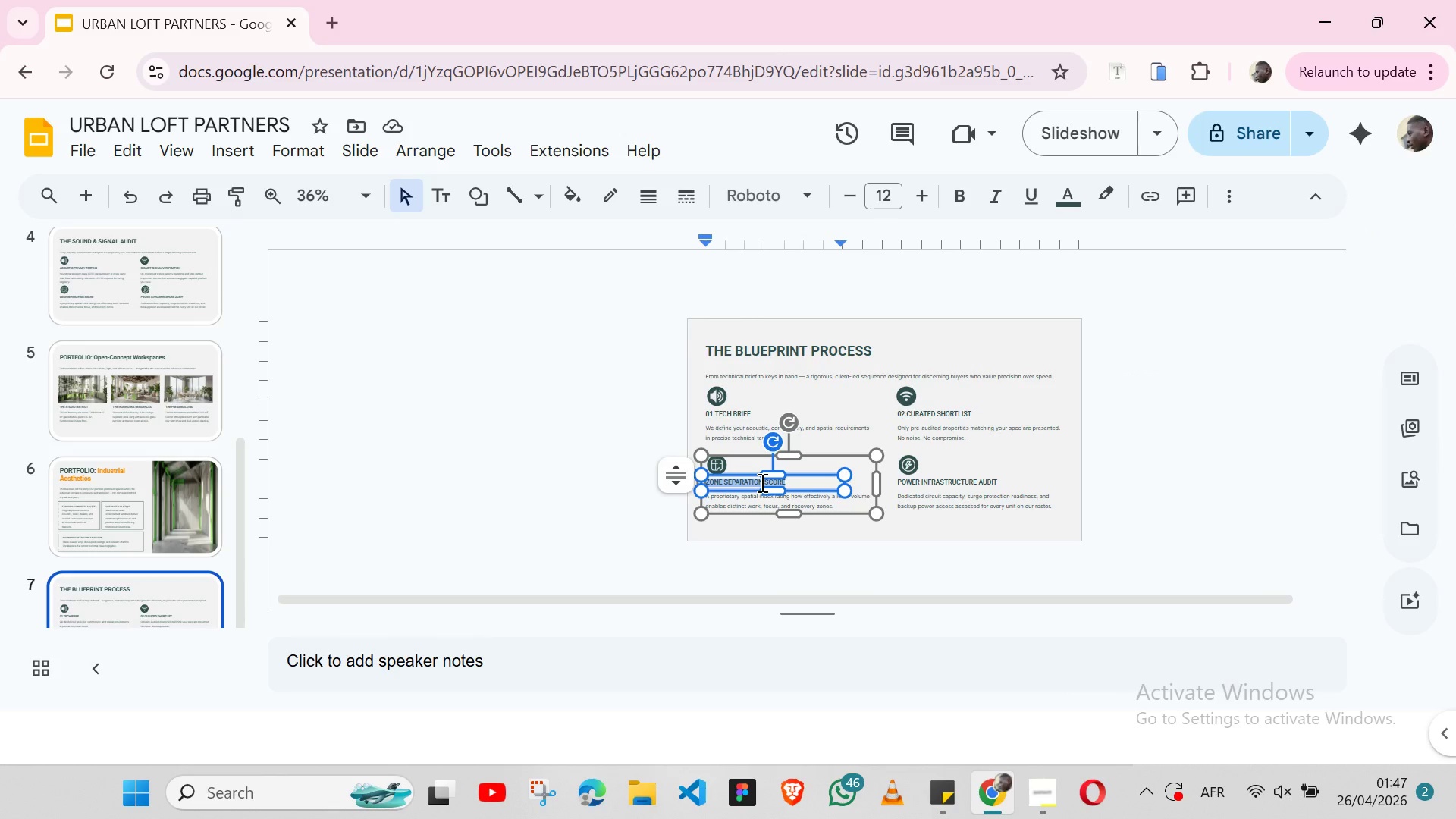 
key(Control+V)
 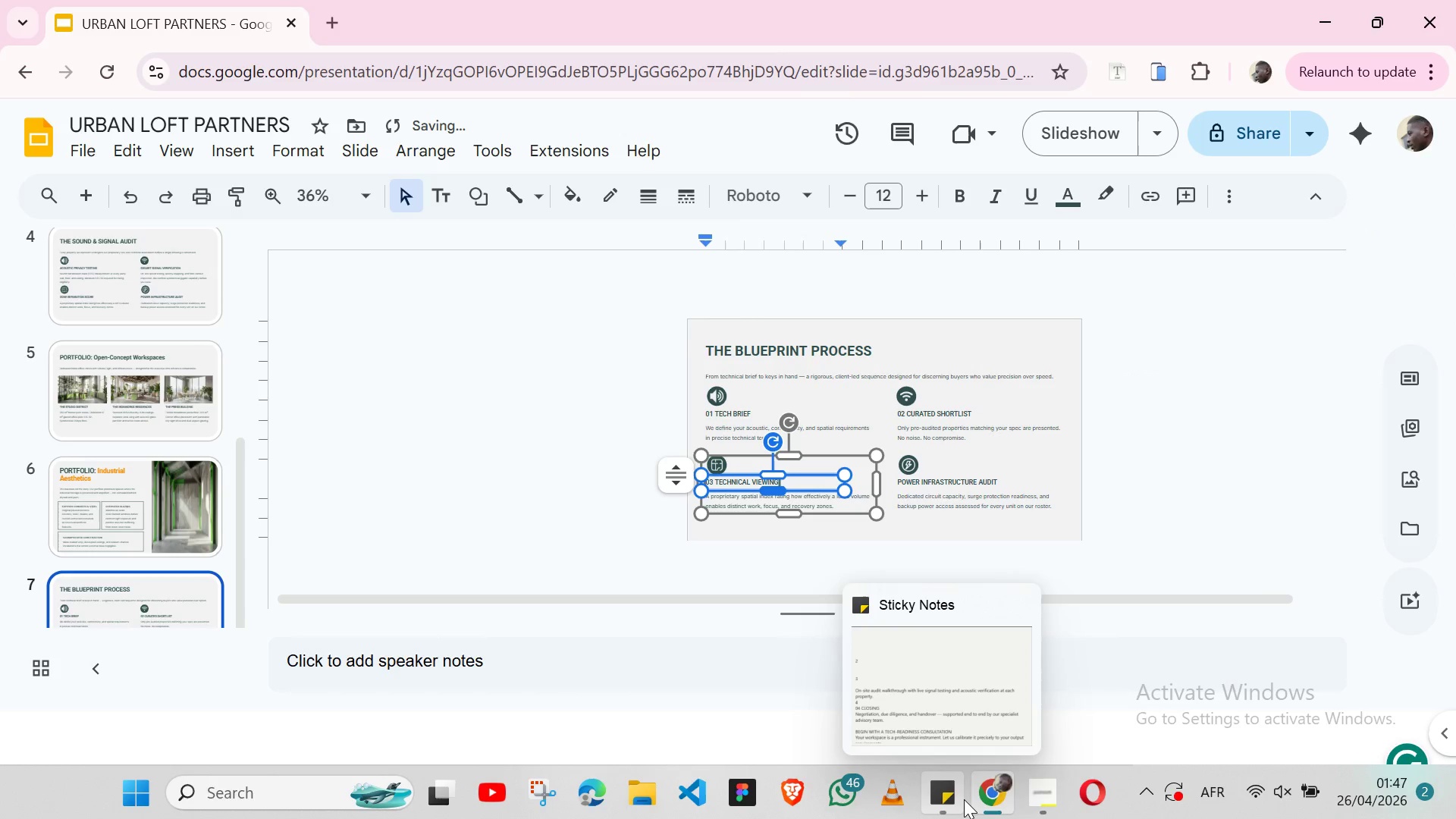 
left_click([964, 799])
 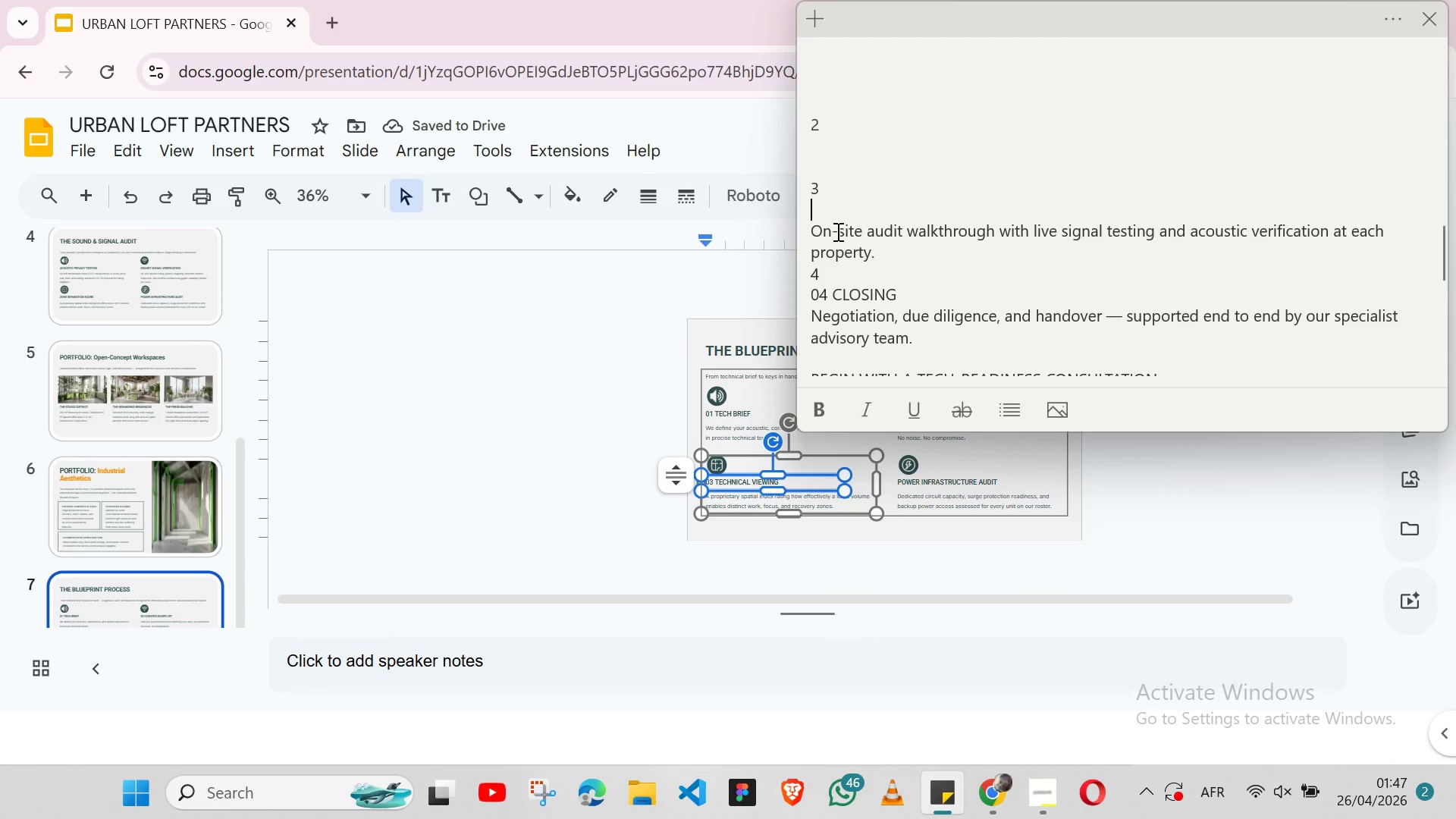 
double_click([836, 231])
 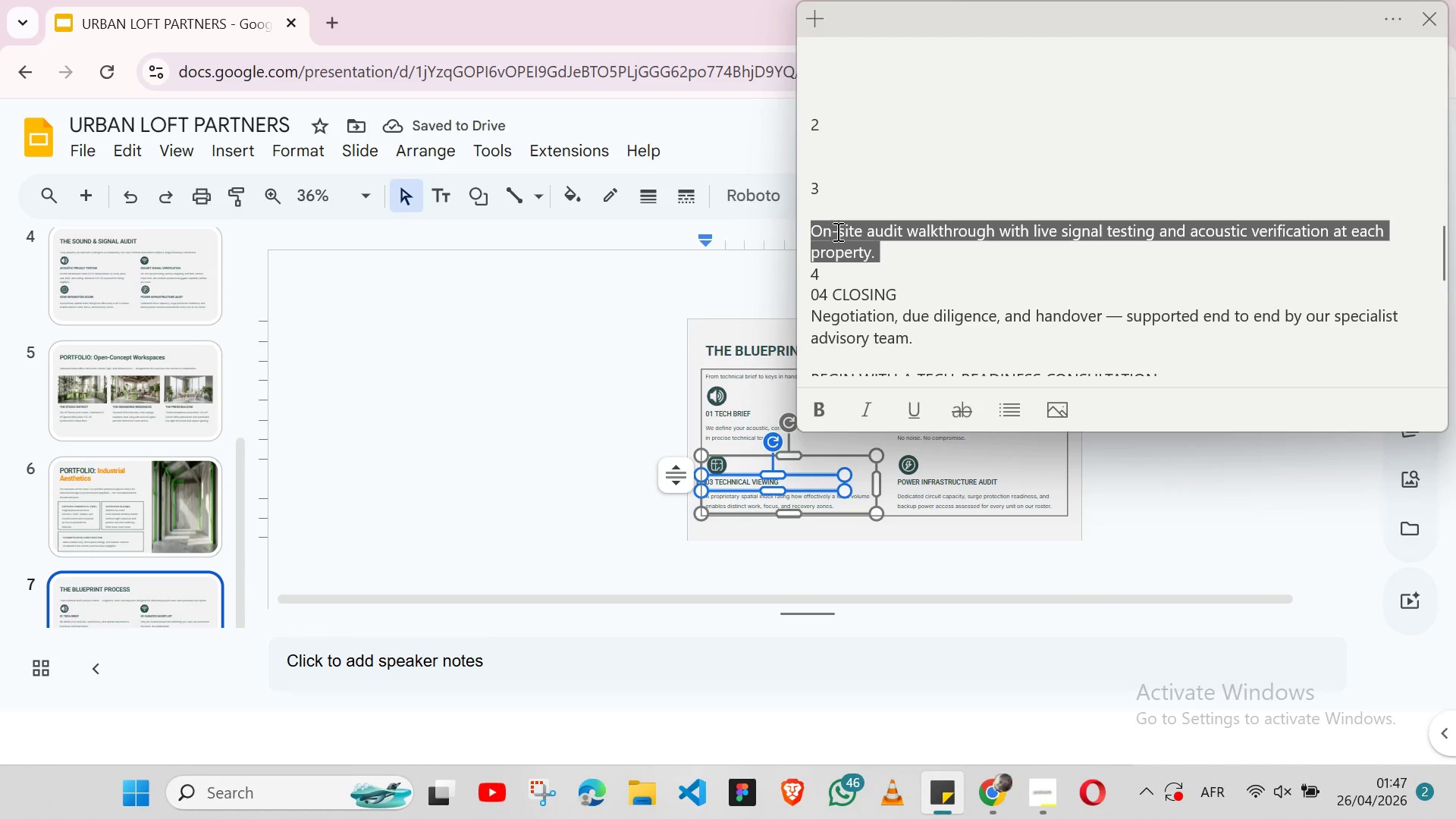 
triple_click([836, 231])
 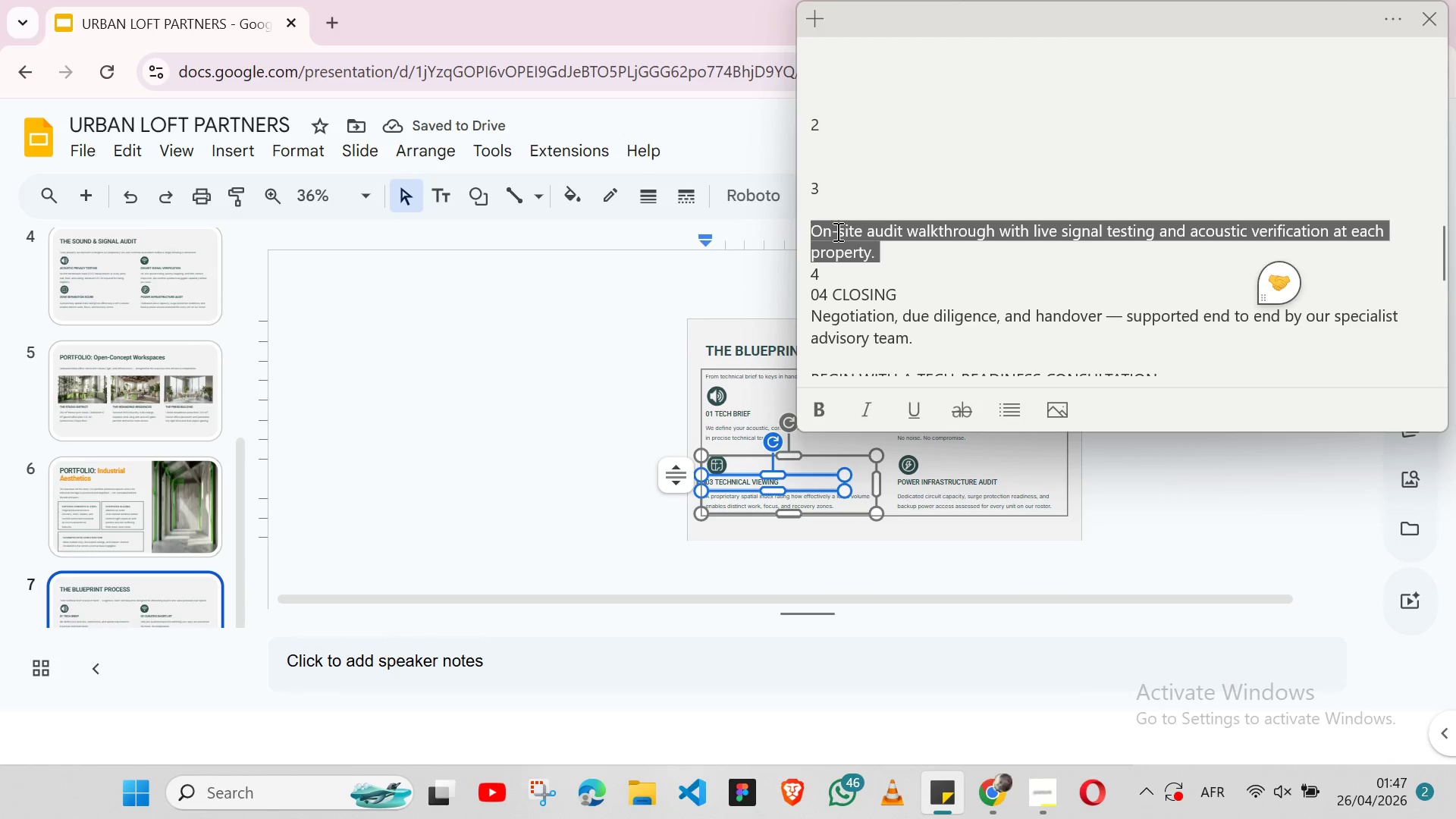 
key(Shift+ArrowLeft)
 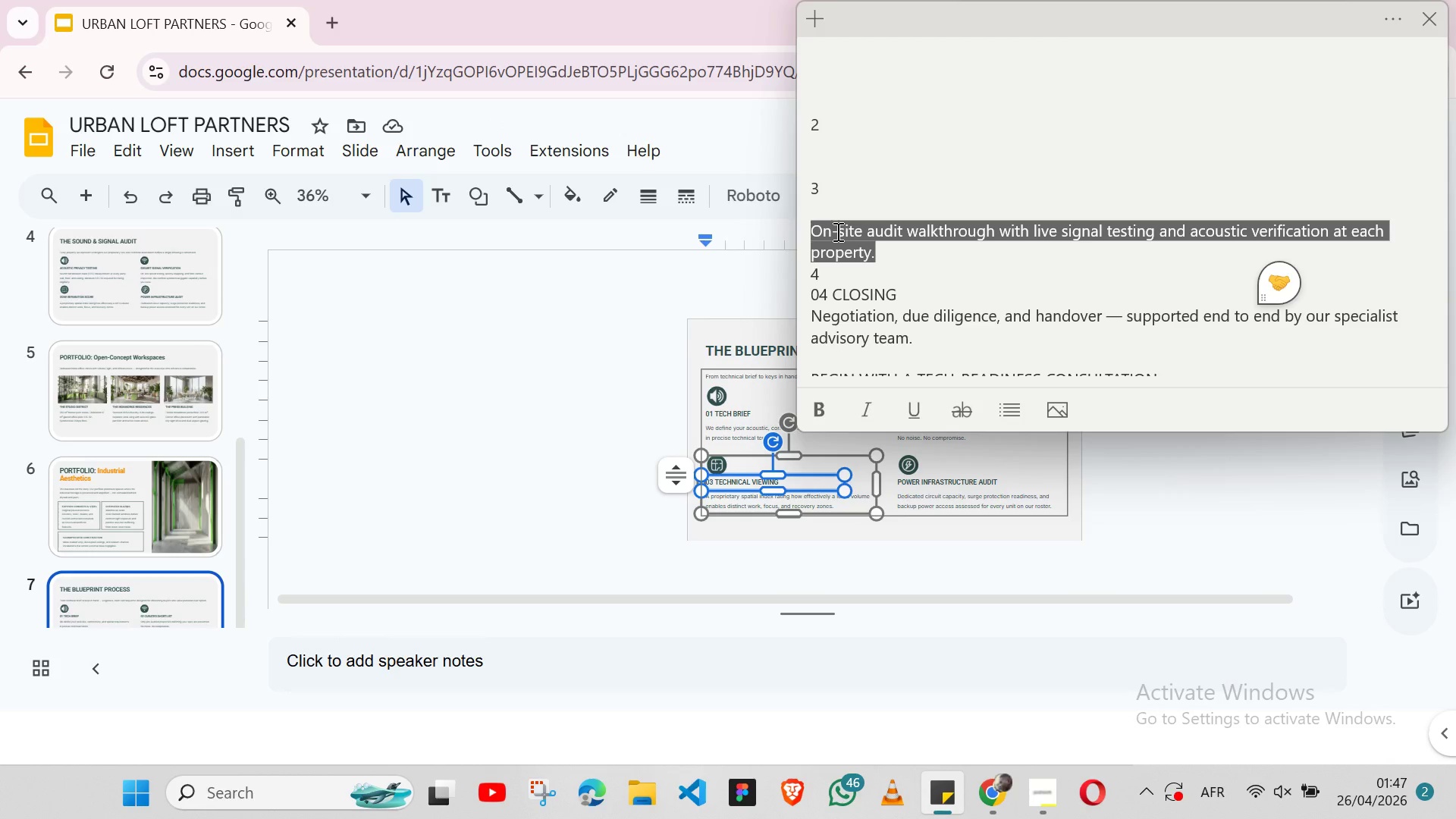 
key(Control+X)
 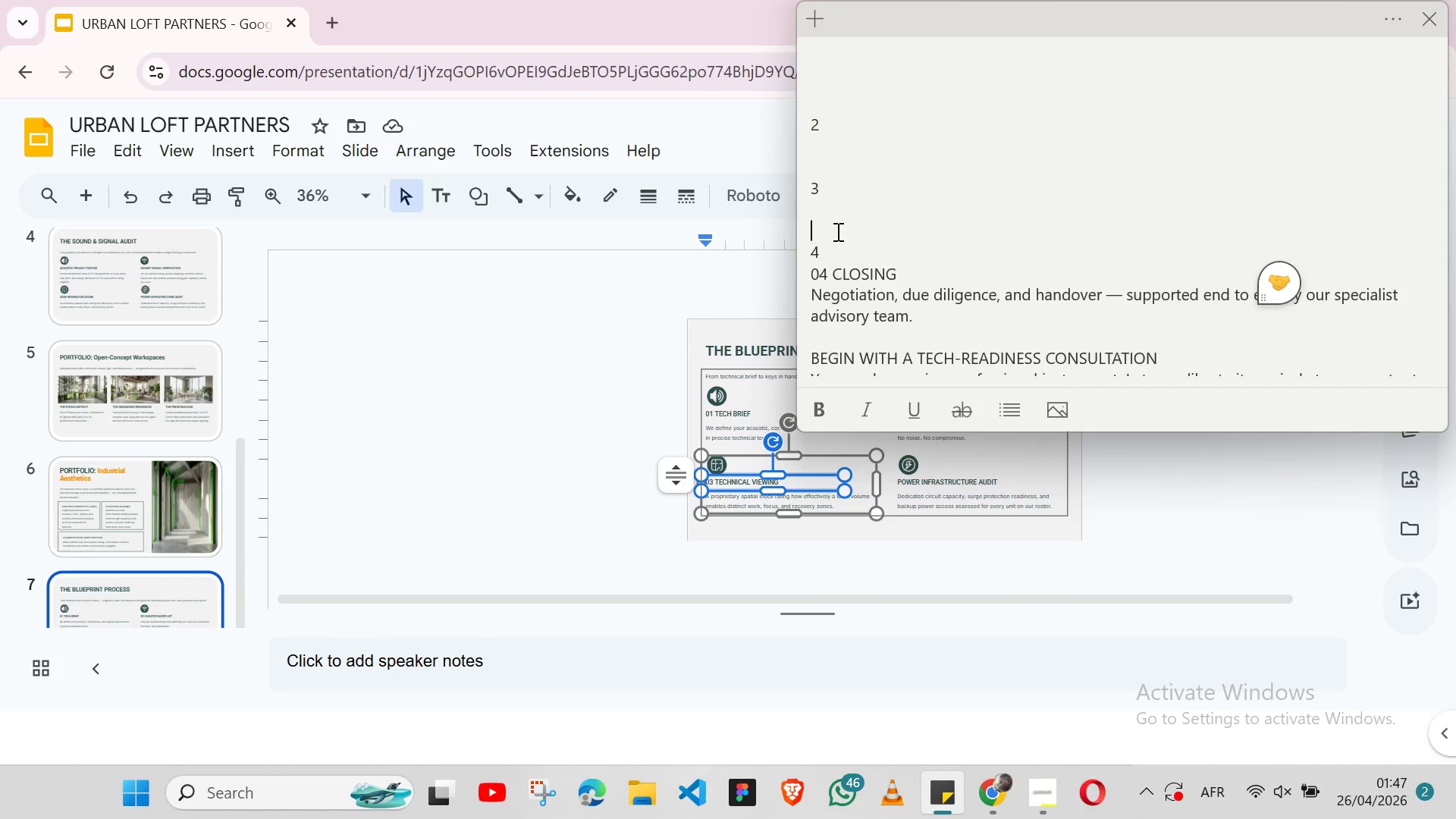 
hold_key(key=Backspace, duration=0.92)
 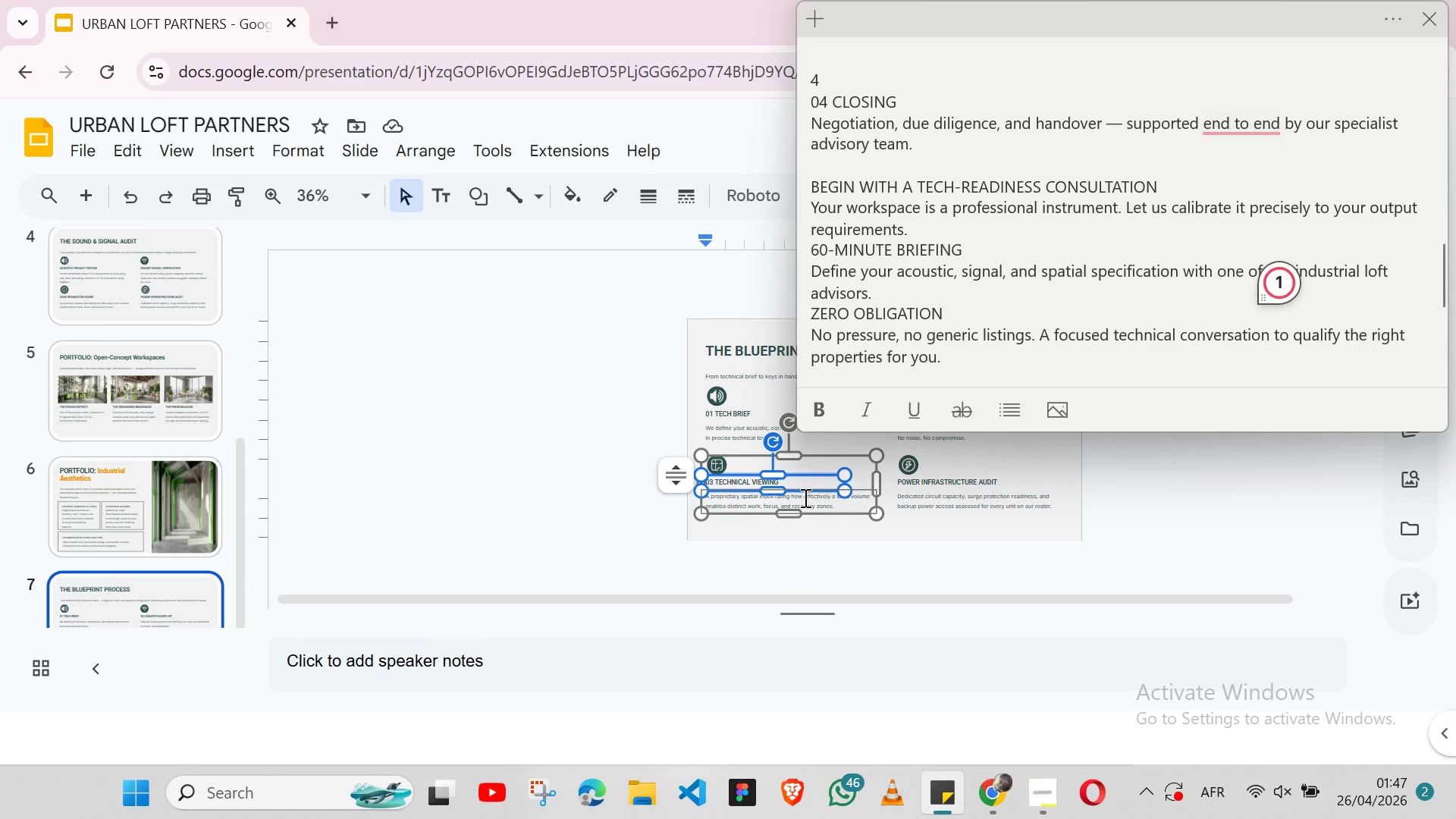 
double_click([804, 497])
 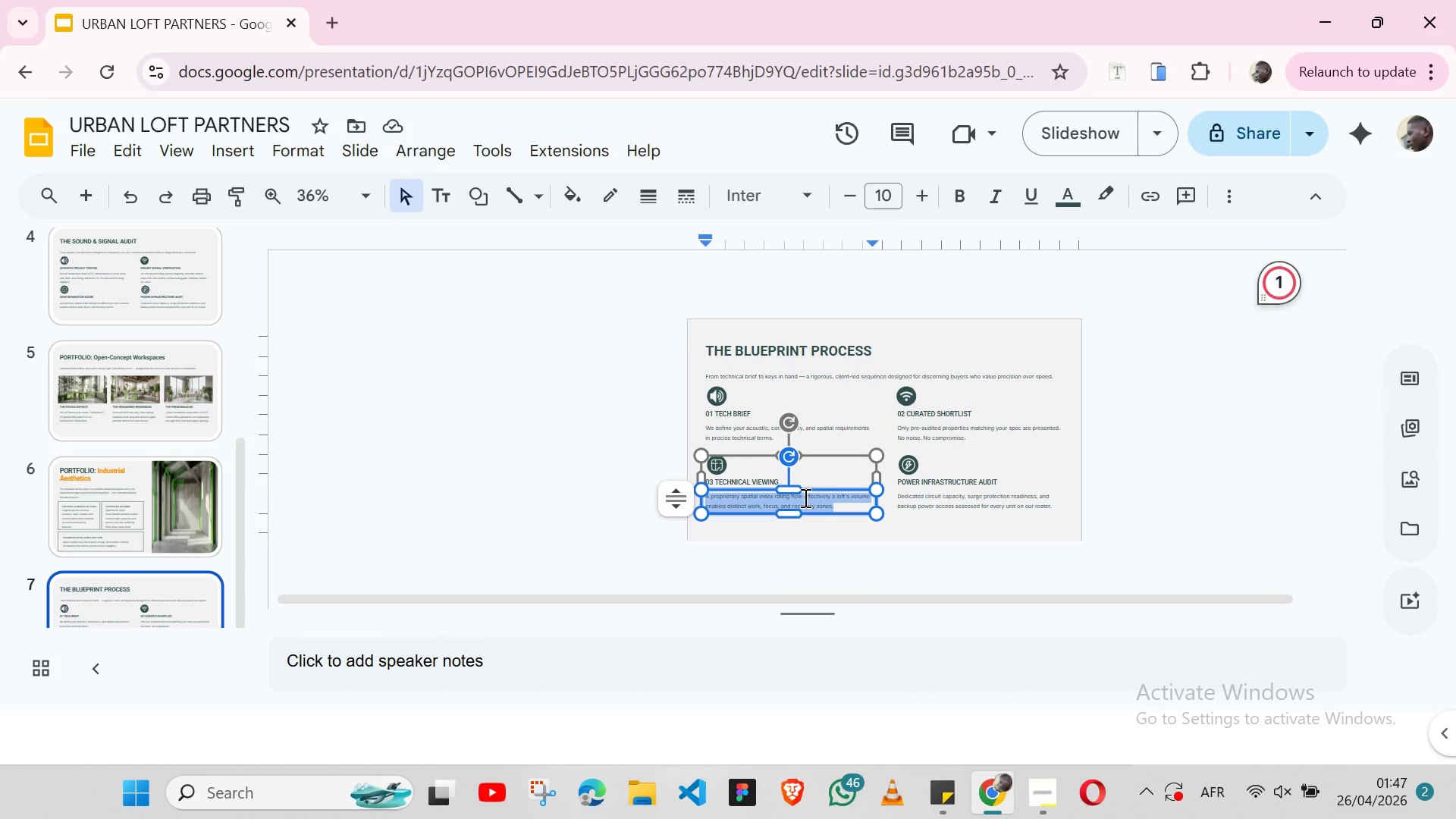 
triple_click([804, 497])
 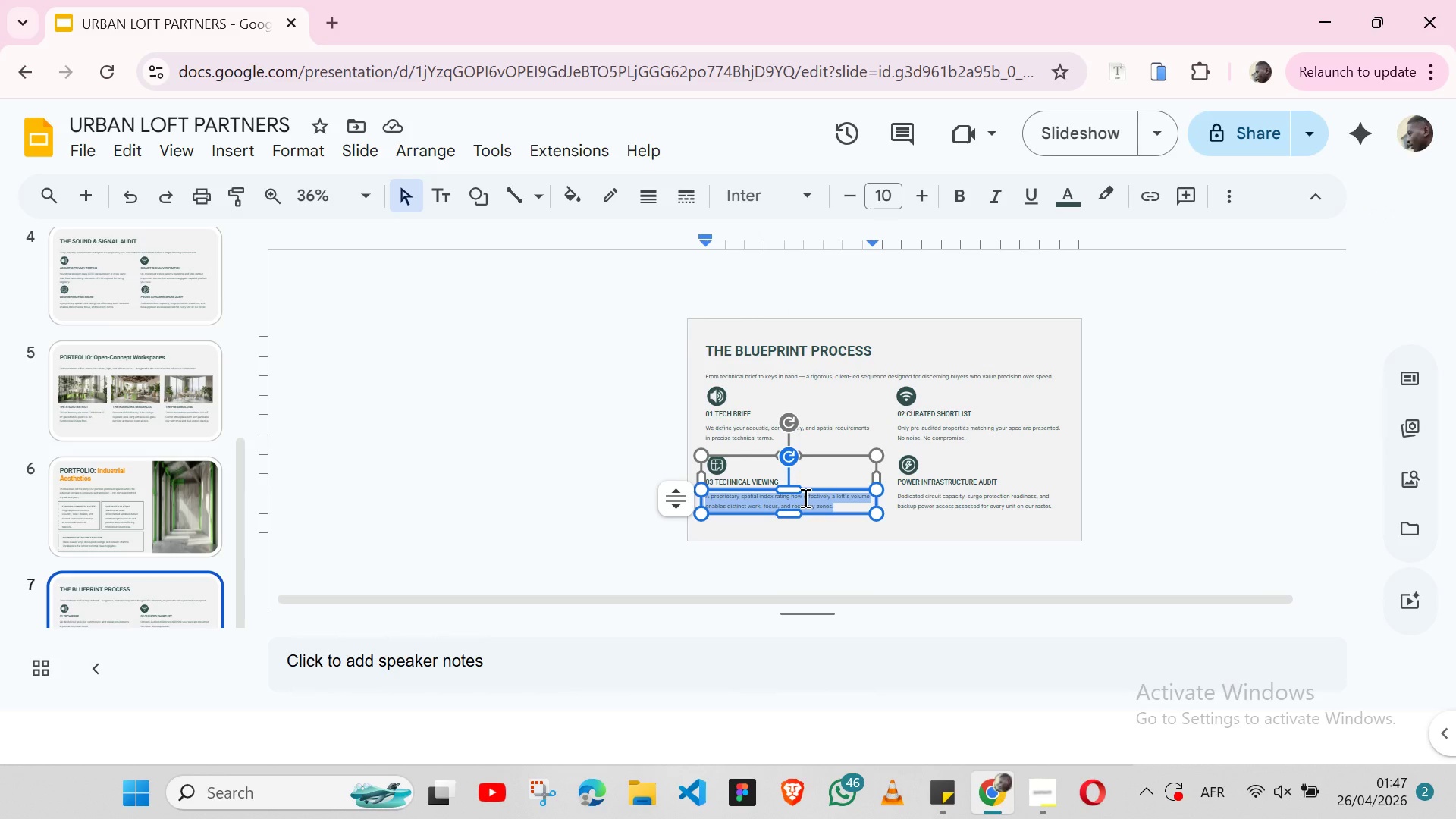 
key(Control+V)
 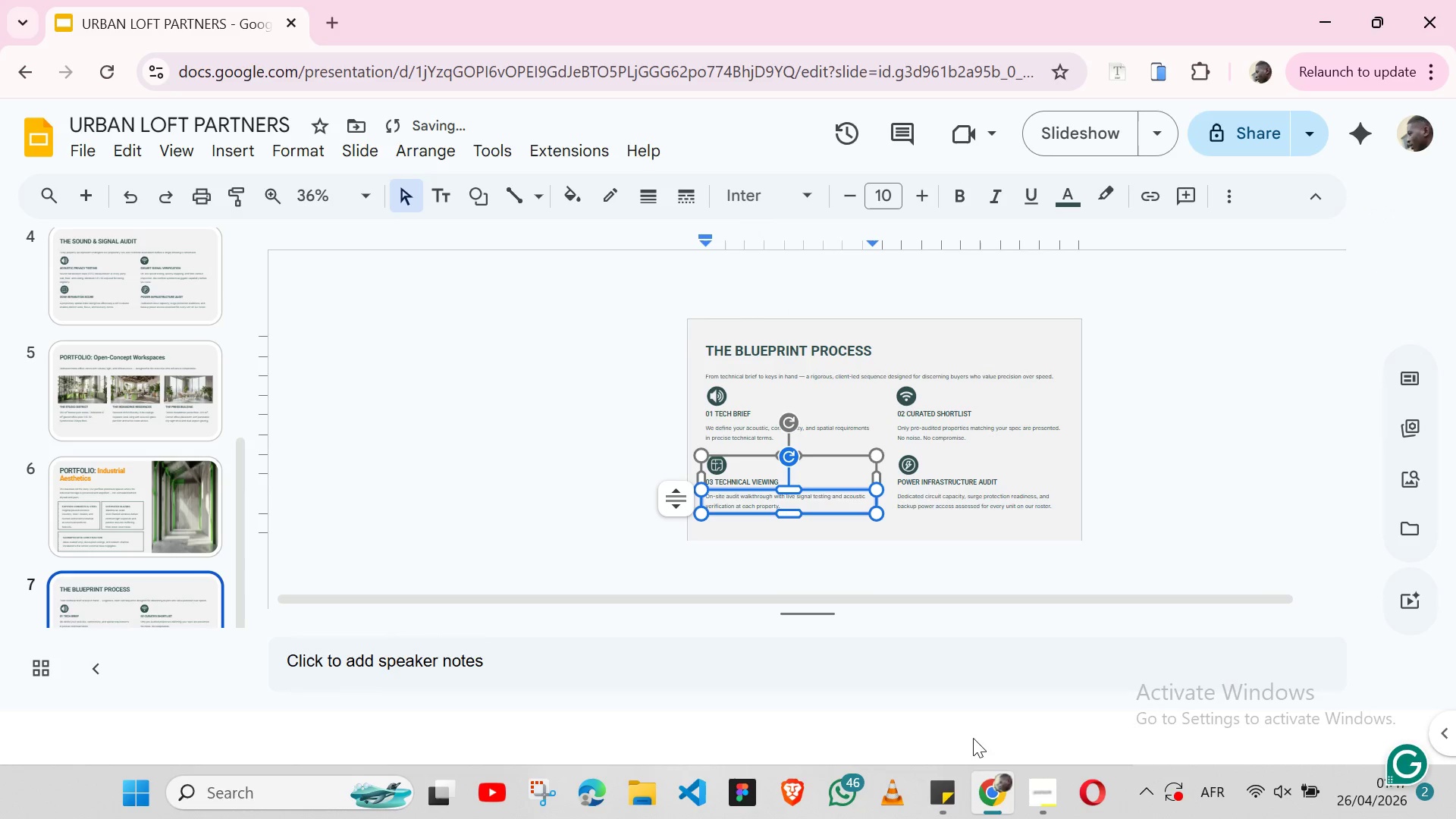 
left_click([937, 818])
 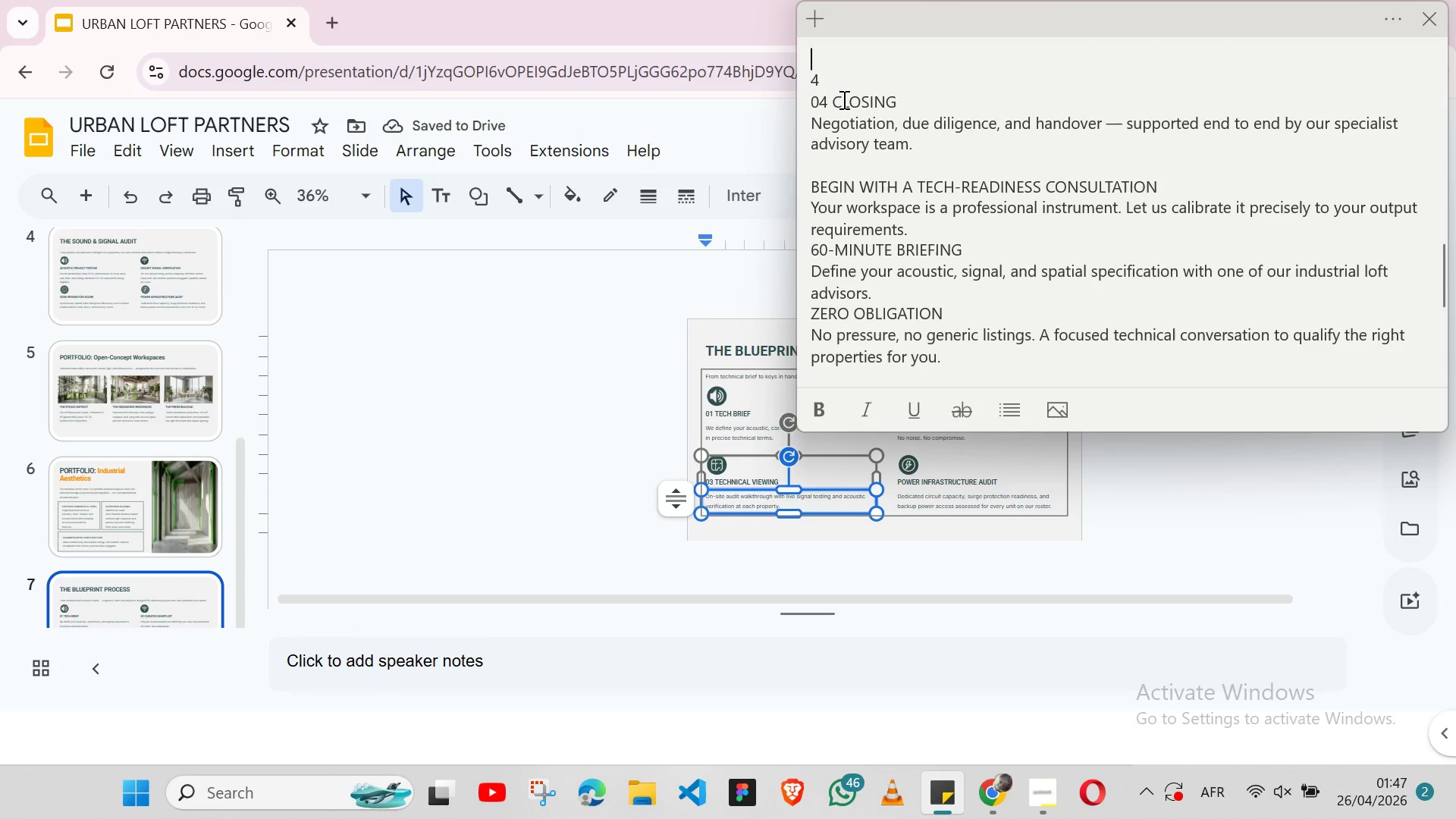 
double_click([843, 99])
 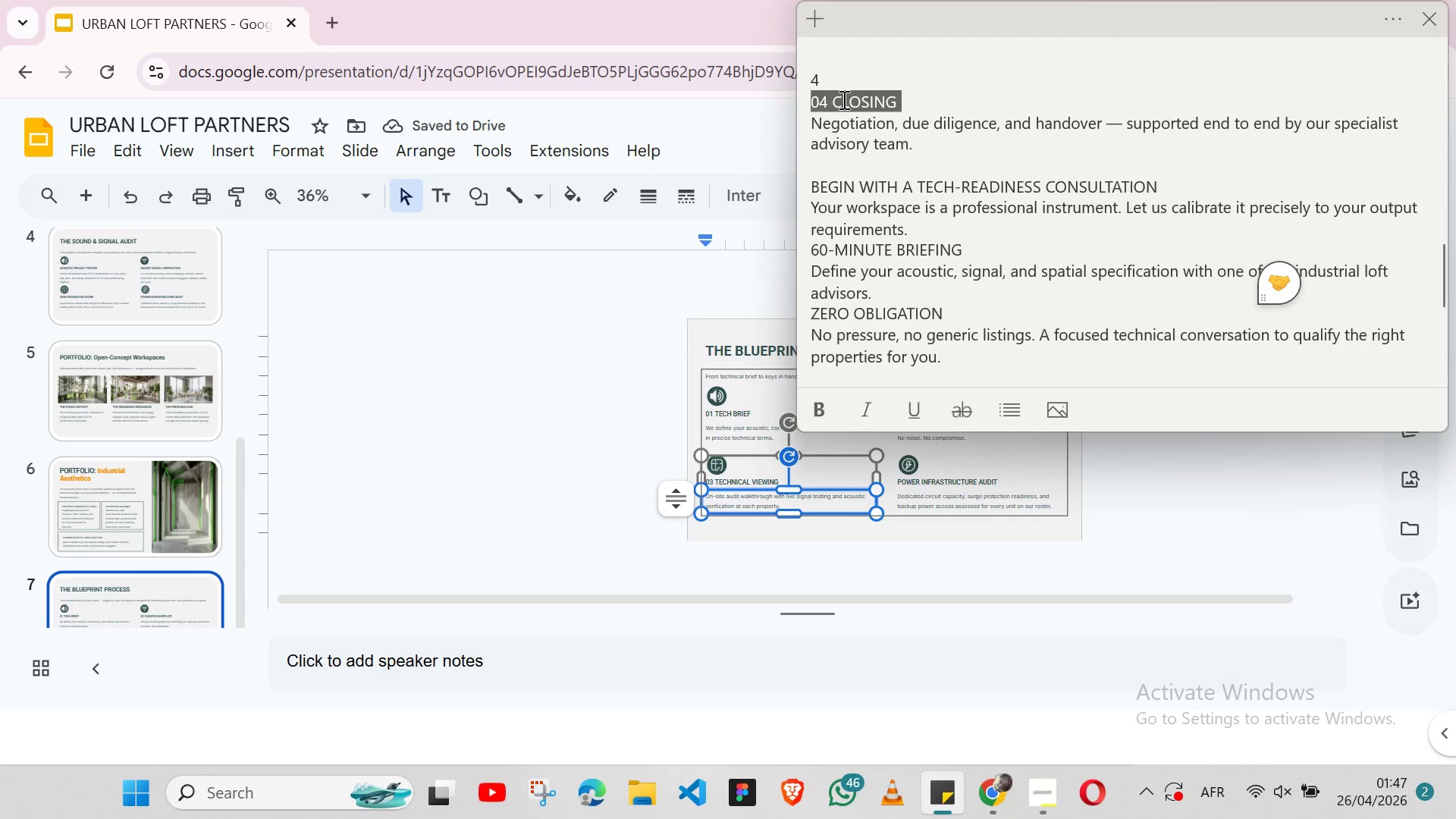 
triple_click([843, 99])
 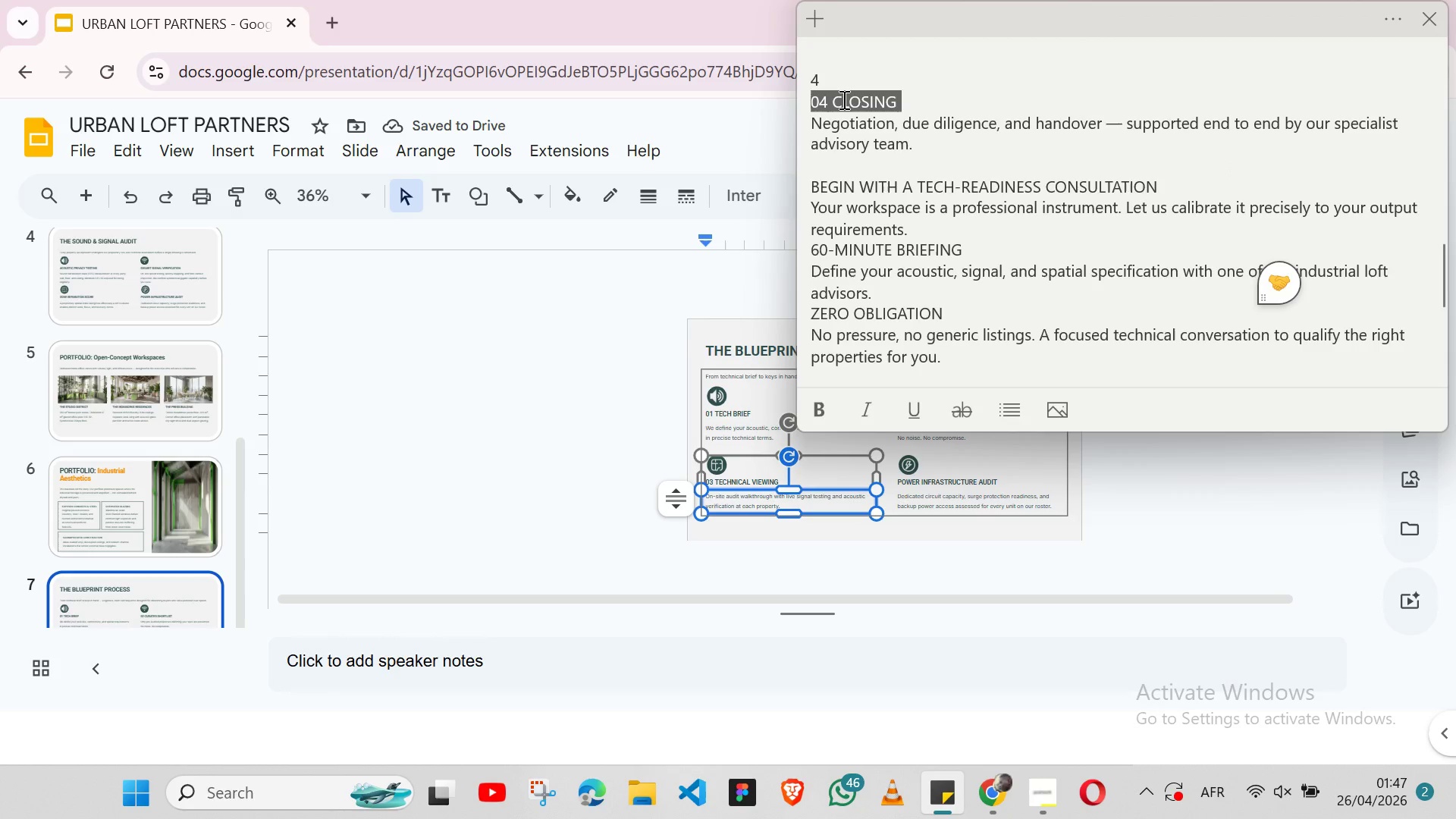 
key(Shift+ShiftLeft)
 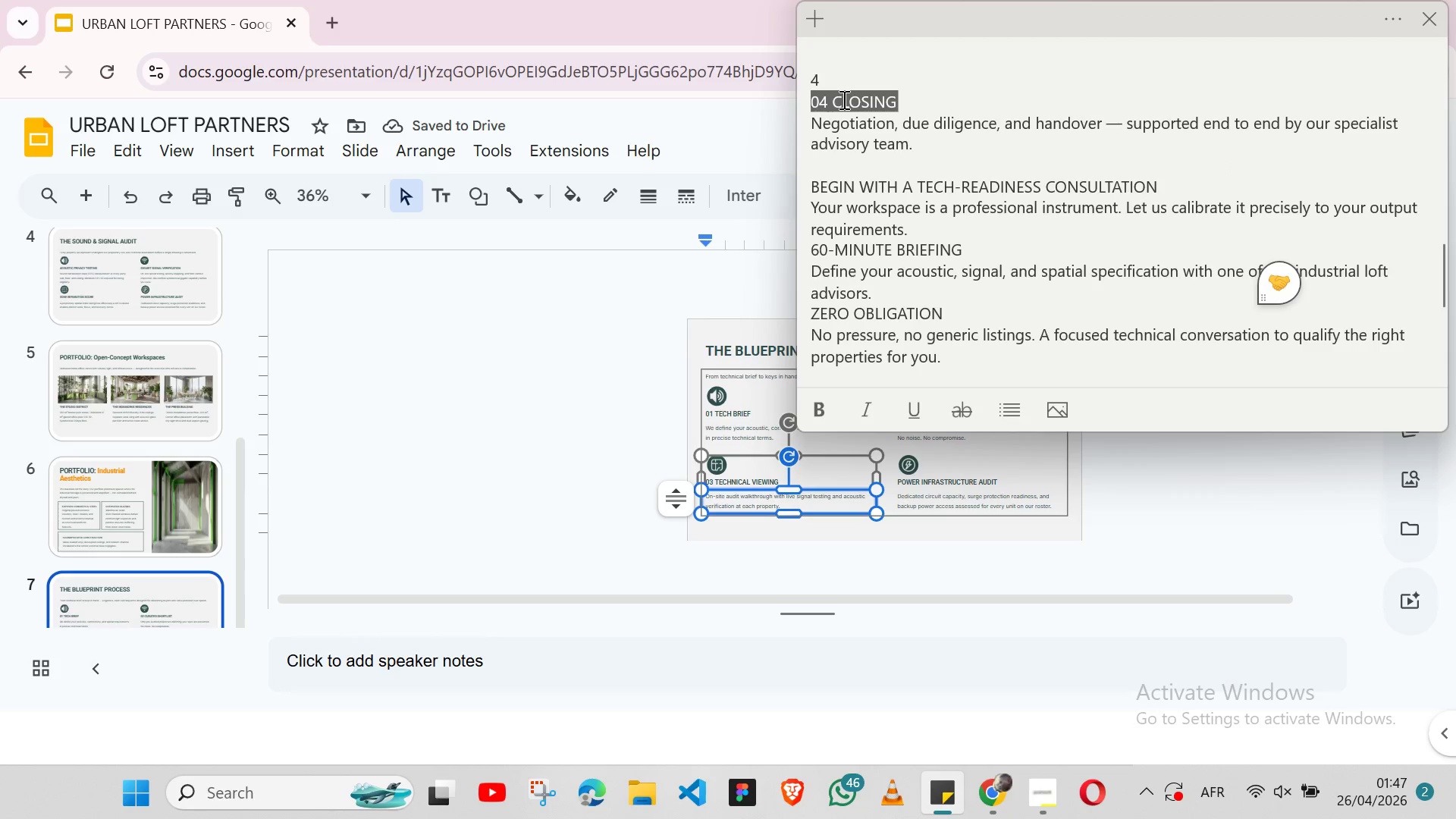 
key(Shift+ArrowLeft)
 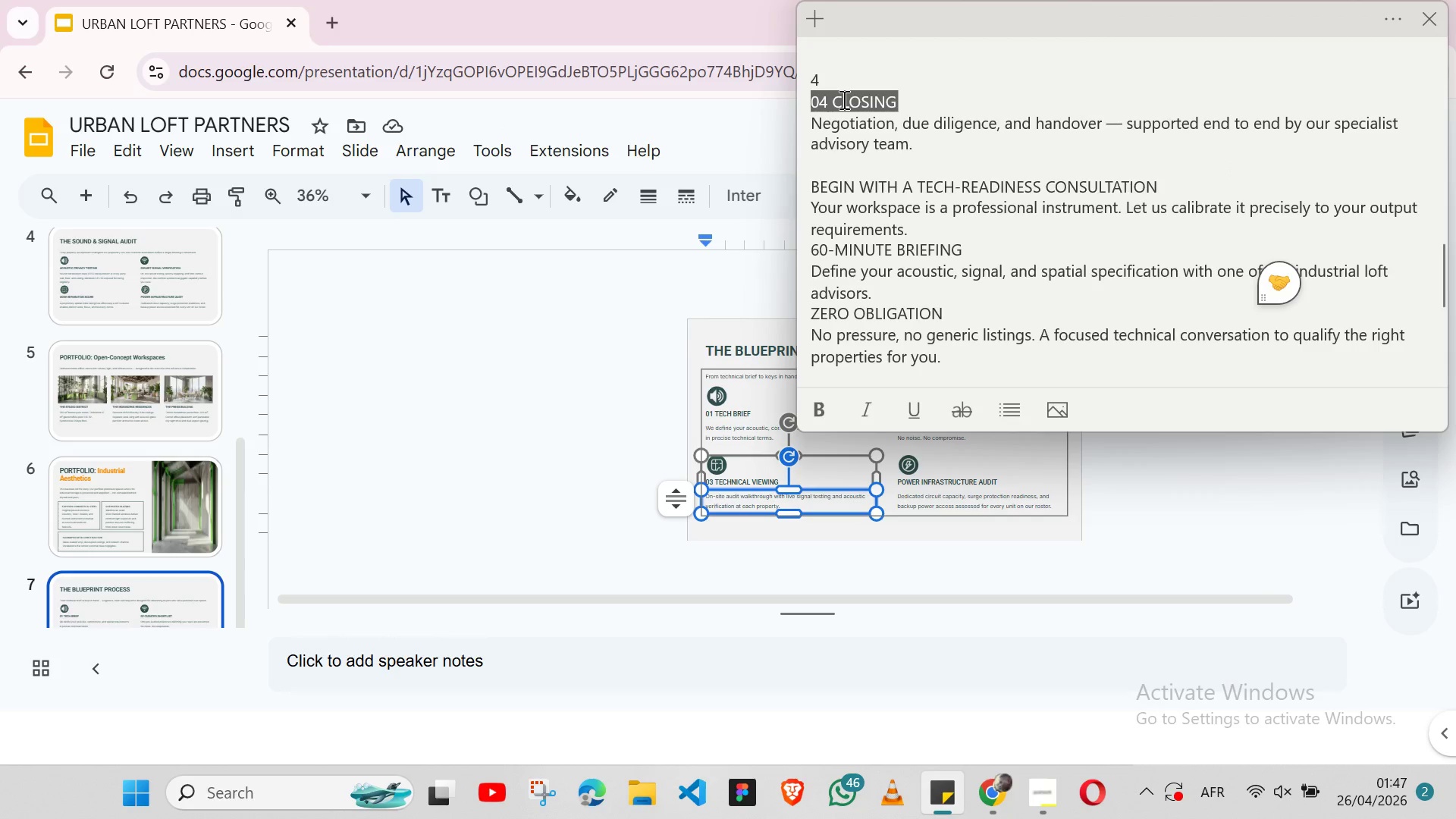 
key(Control+X)
 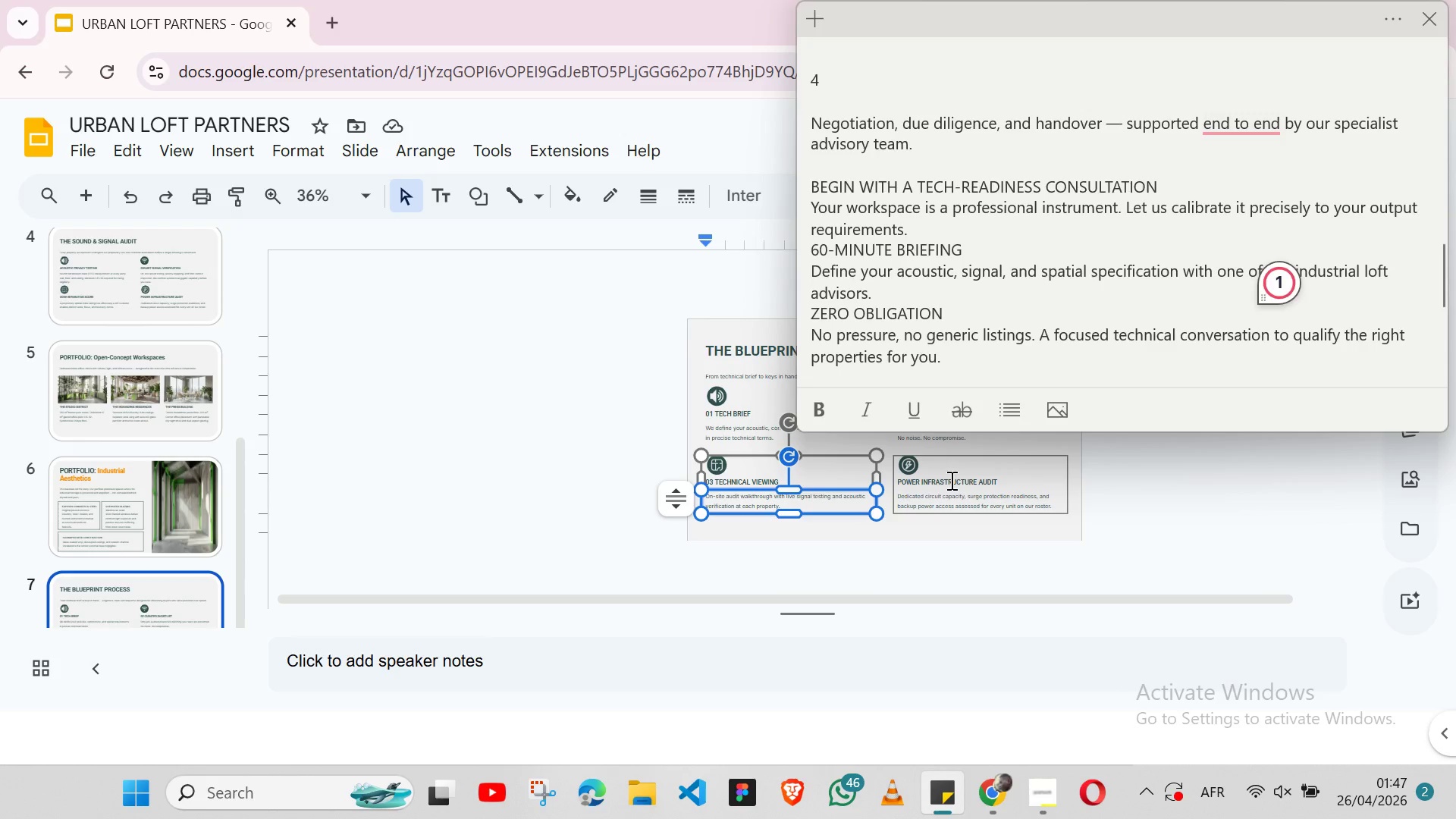 
double_click([950, 480])
 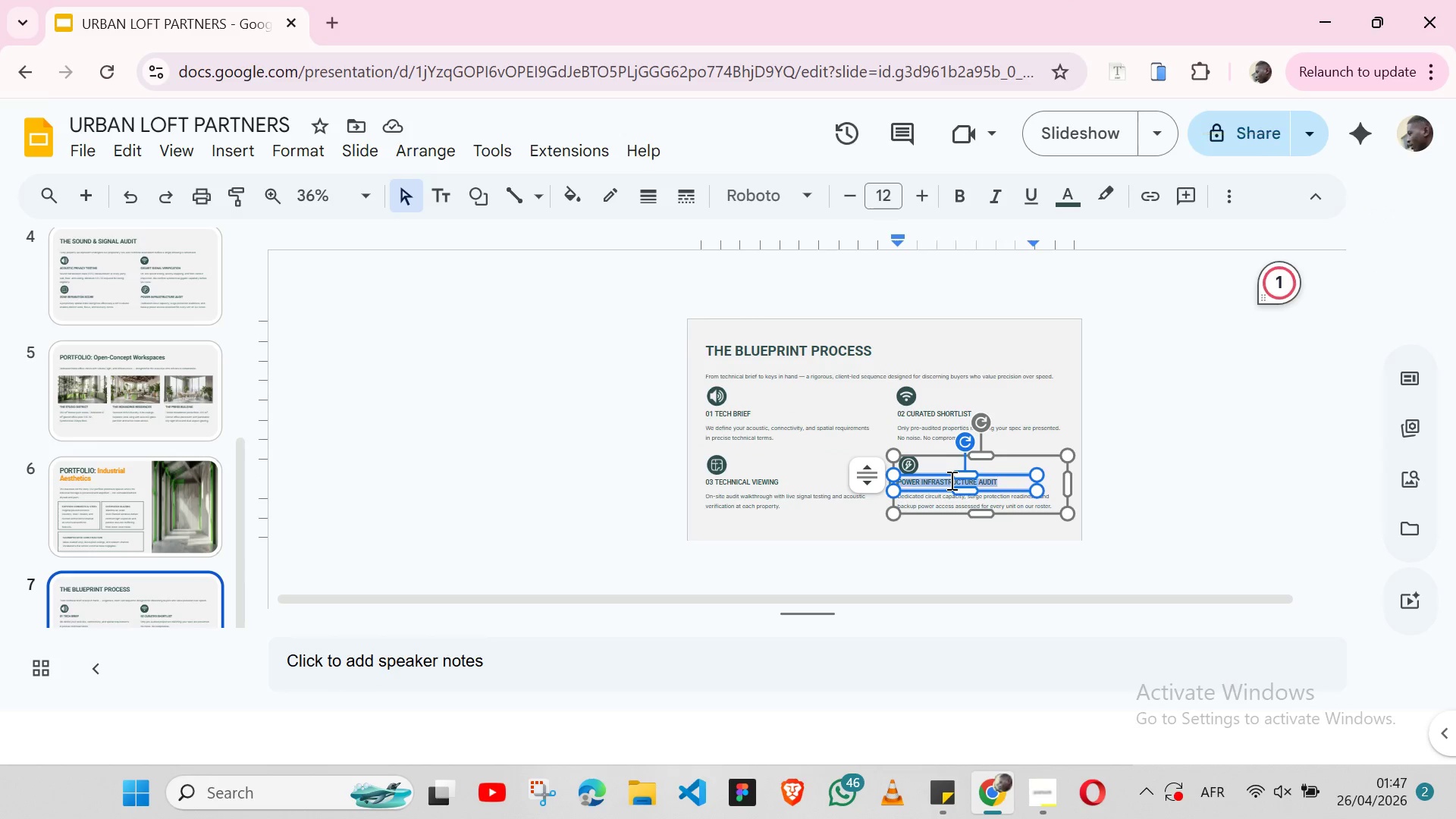 
triple_click([950, 480])
 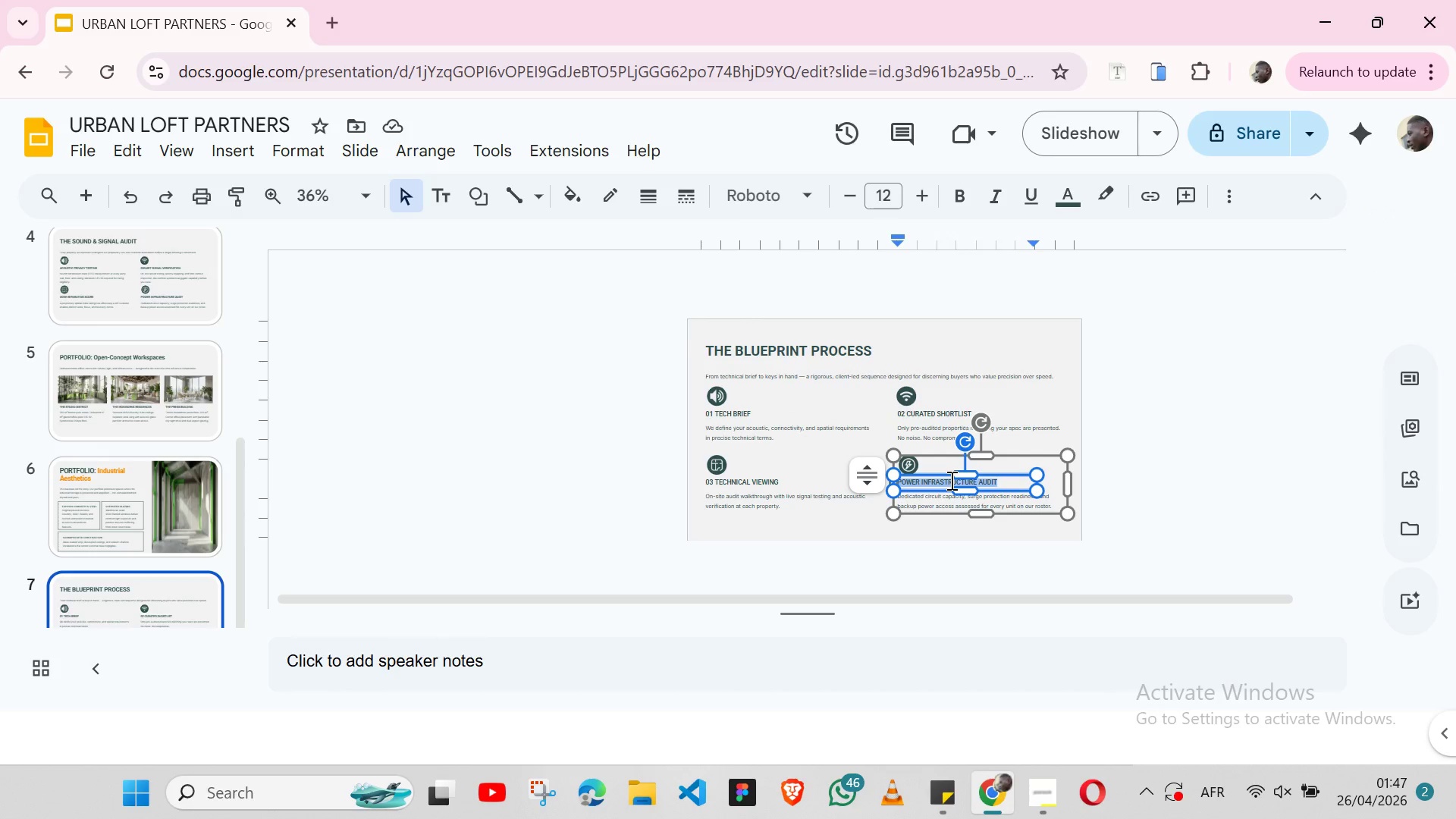 
key(Control+V)
 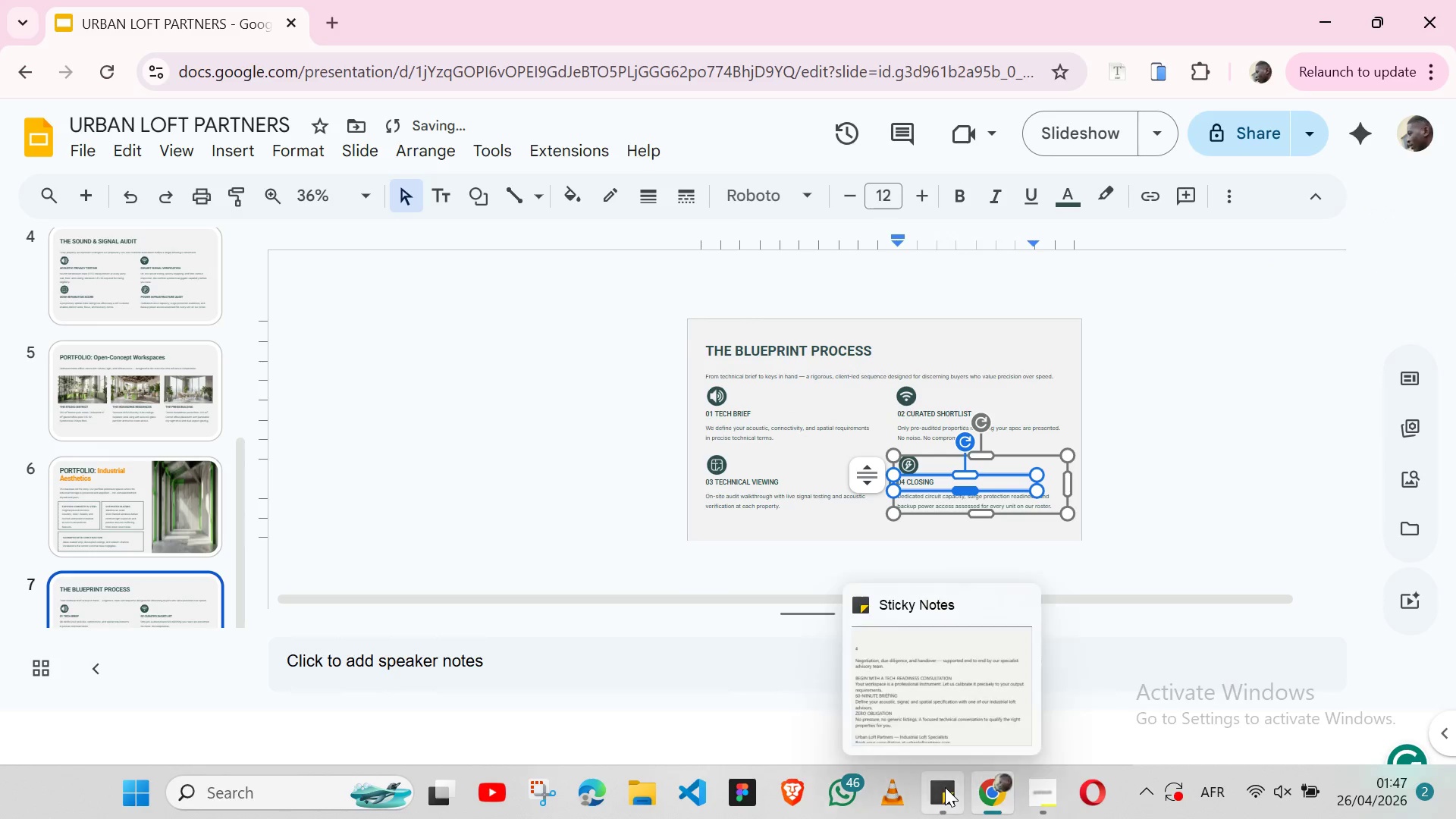 
left_click([945, 787])
 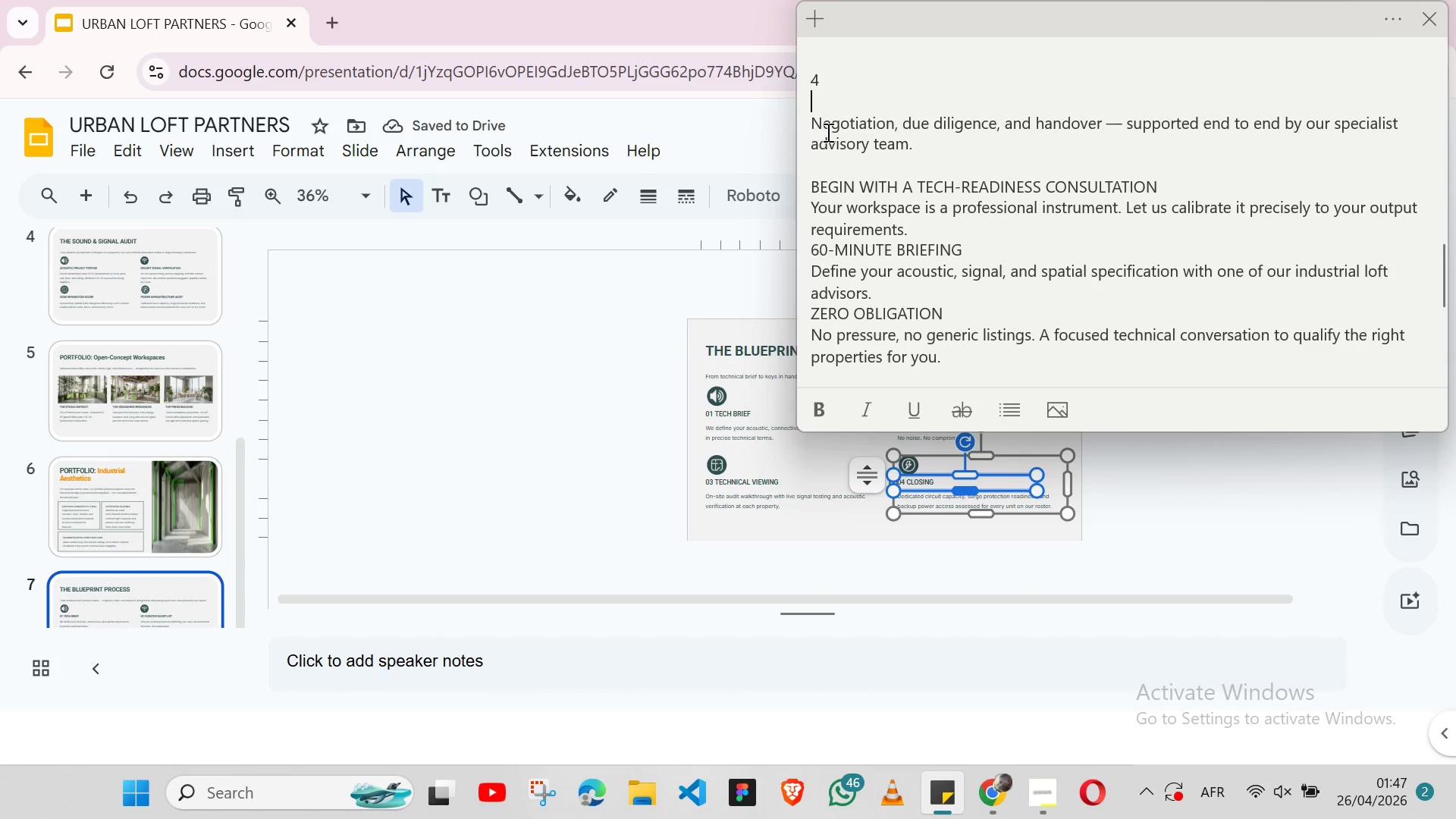 
double_click([827, 132])
 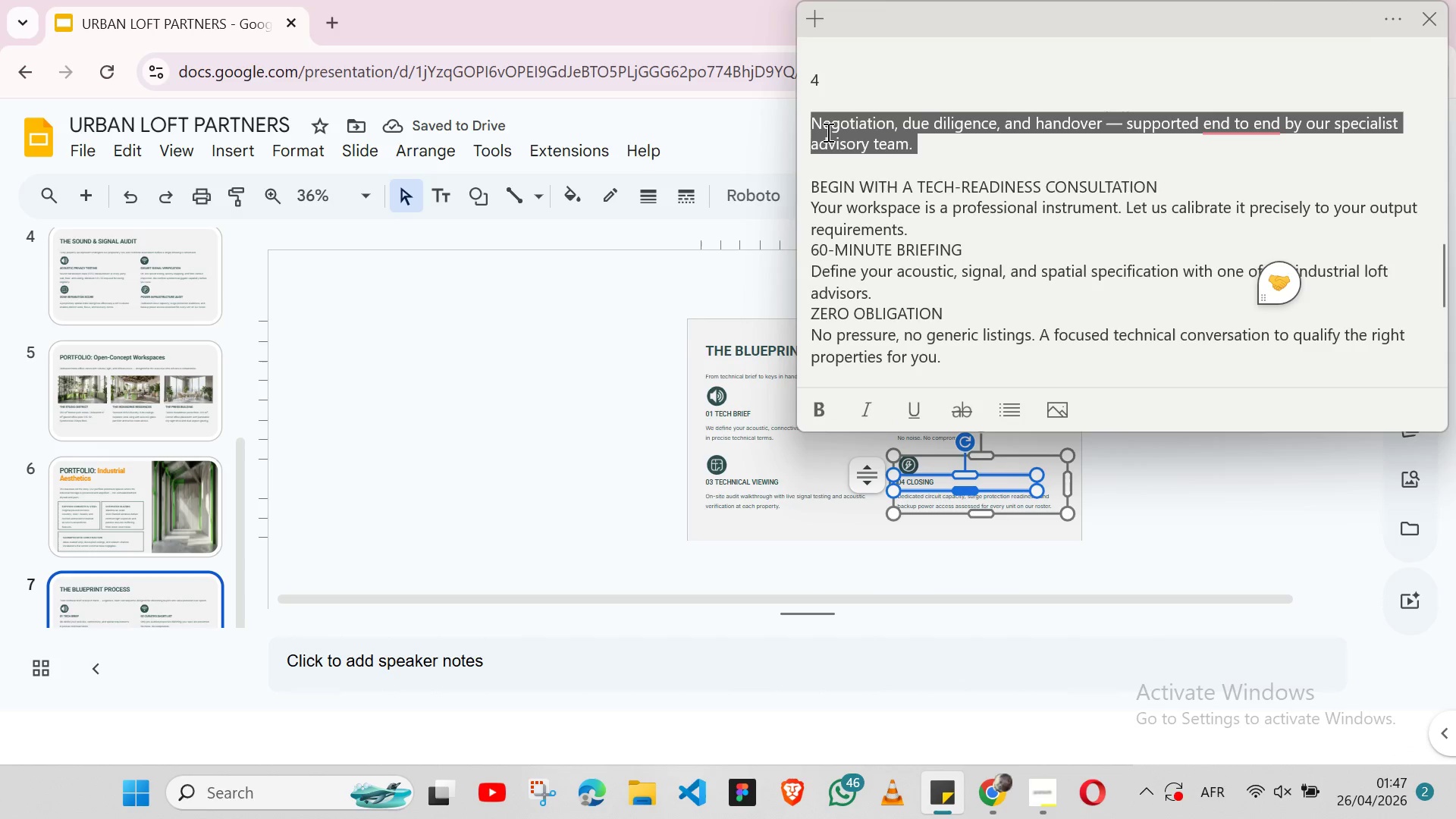 
triple_click([827, 132])
 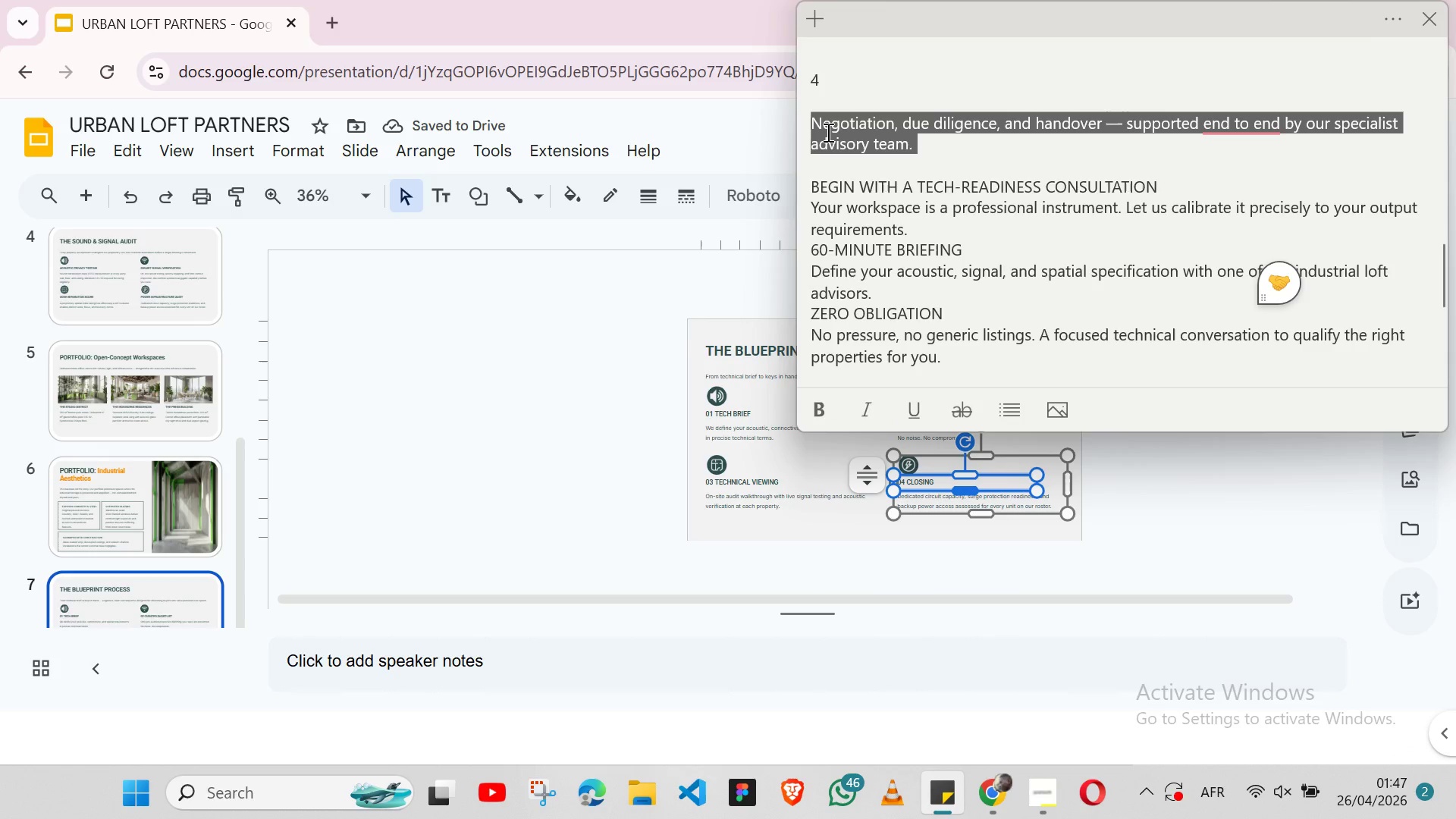 
key(Shift+ArrowLeft)
 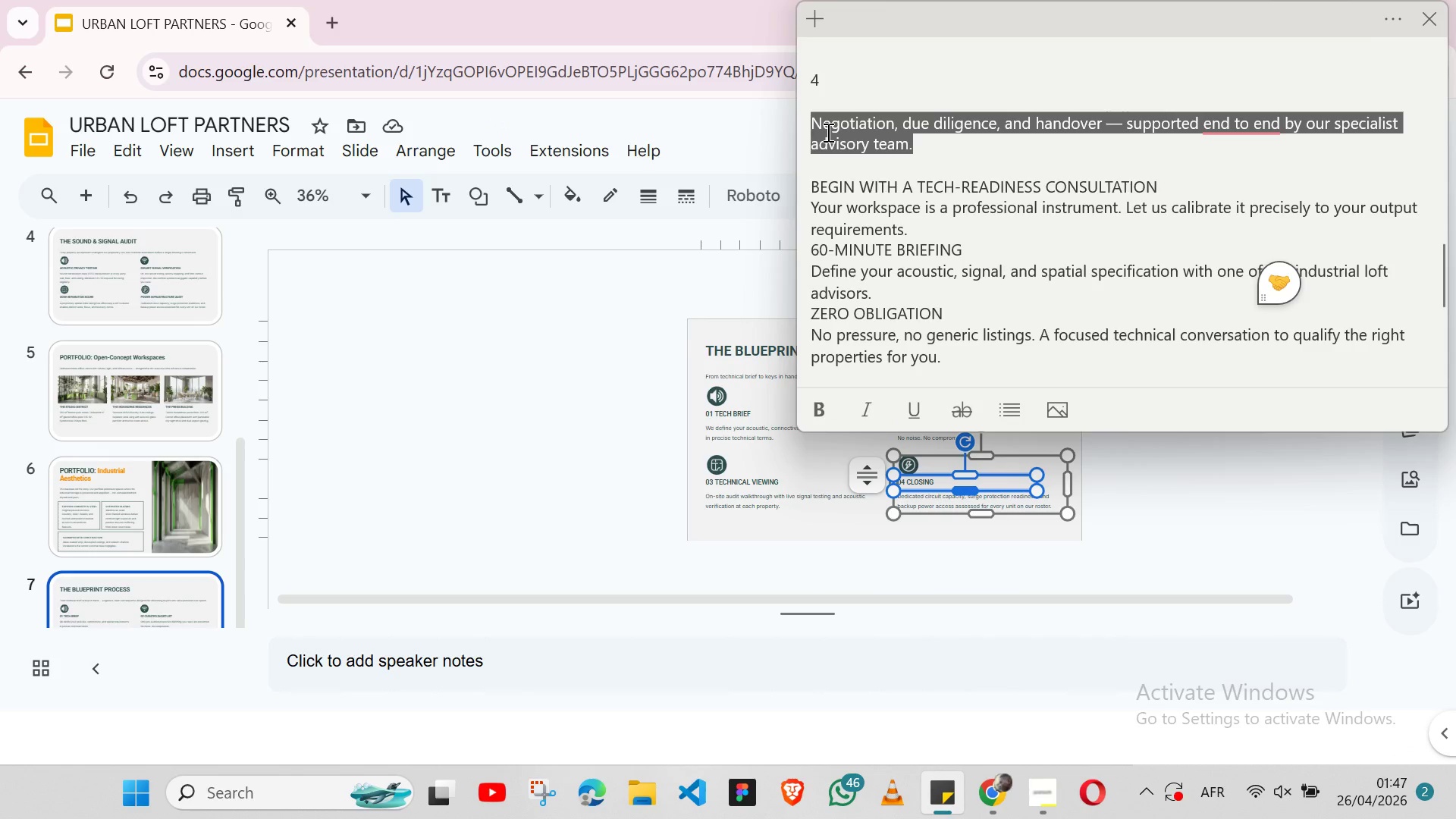 
key(Control+X)
 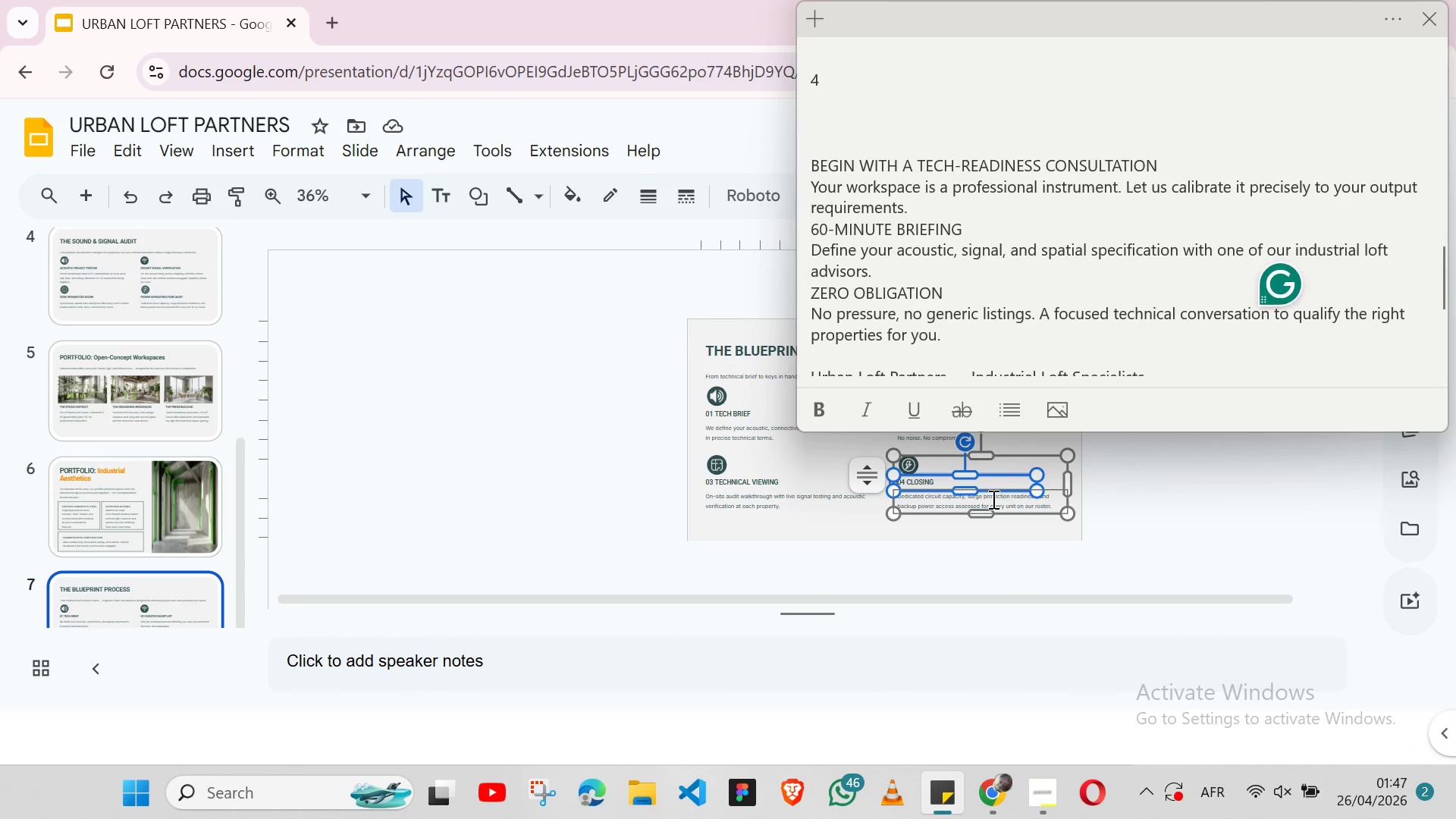 
double_click([992, 499])
 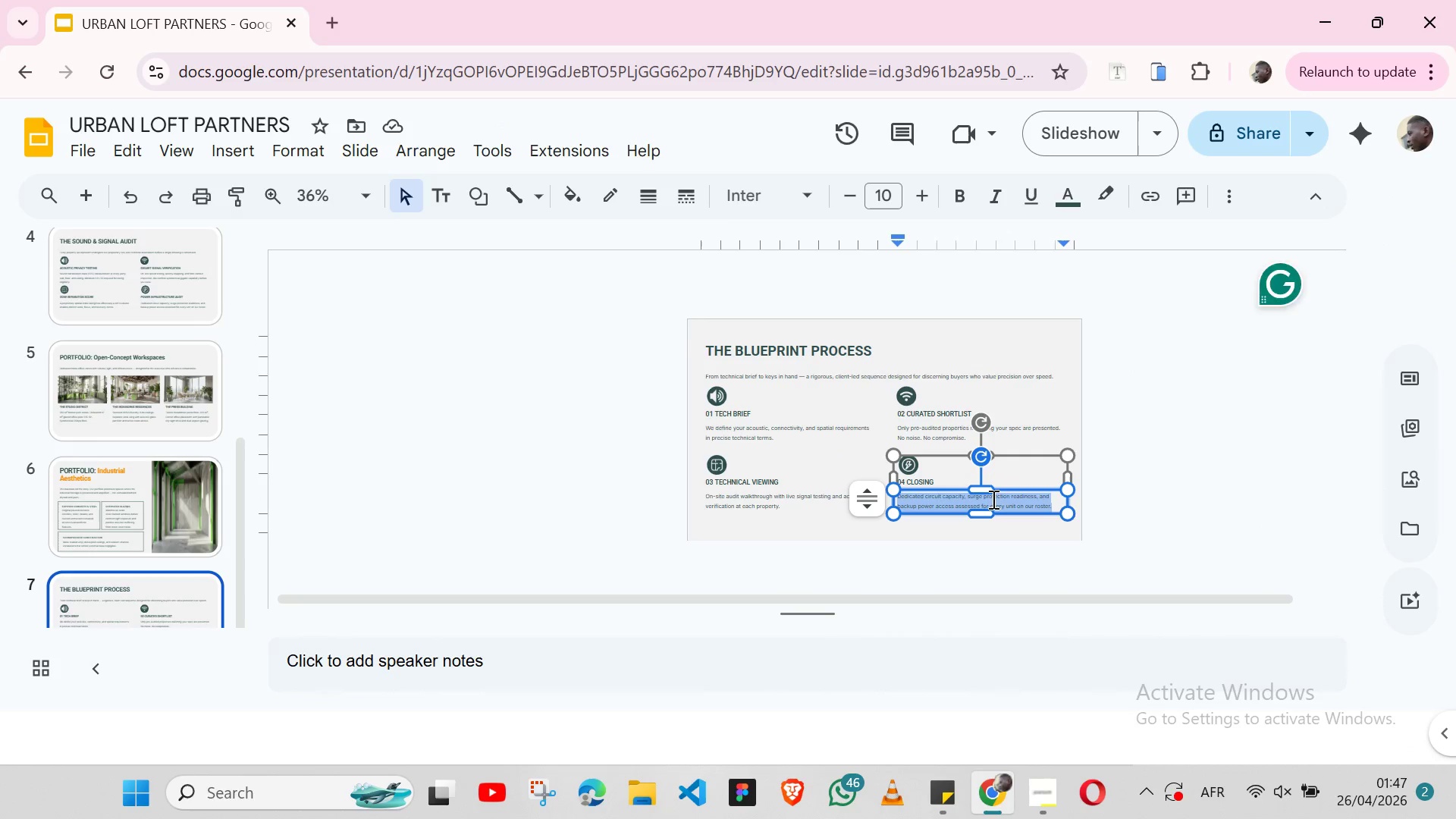 
triple_click([992, 499])
 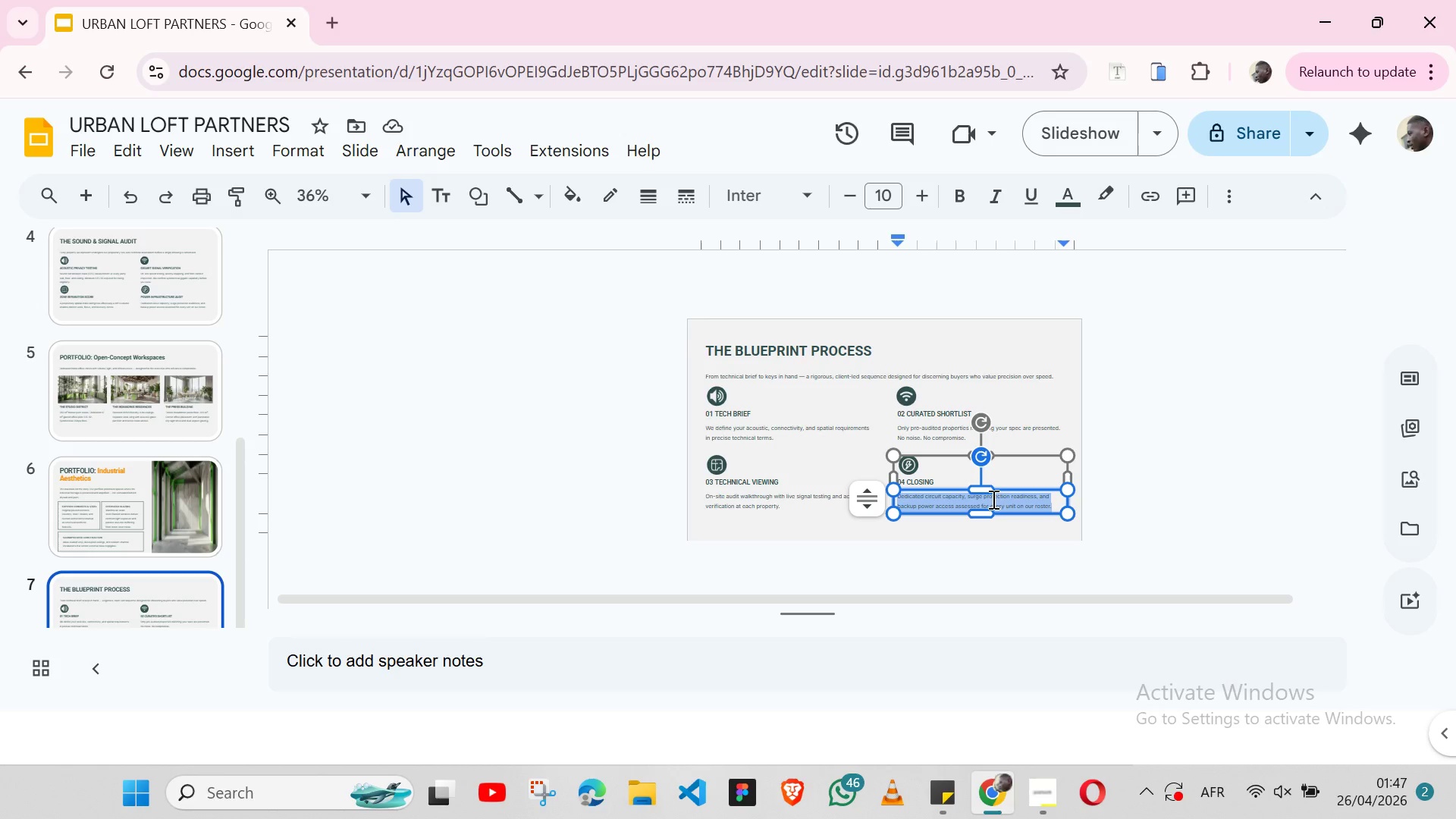 
key(Control+V)
 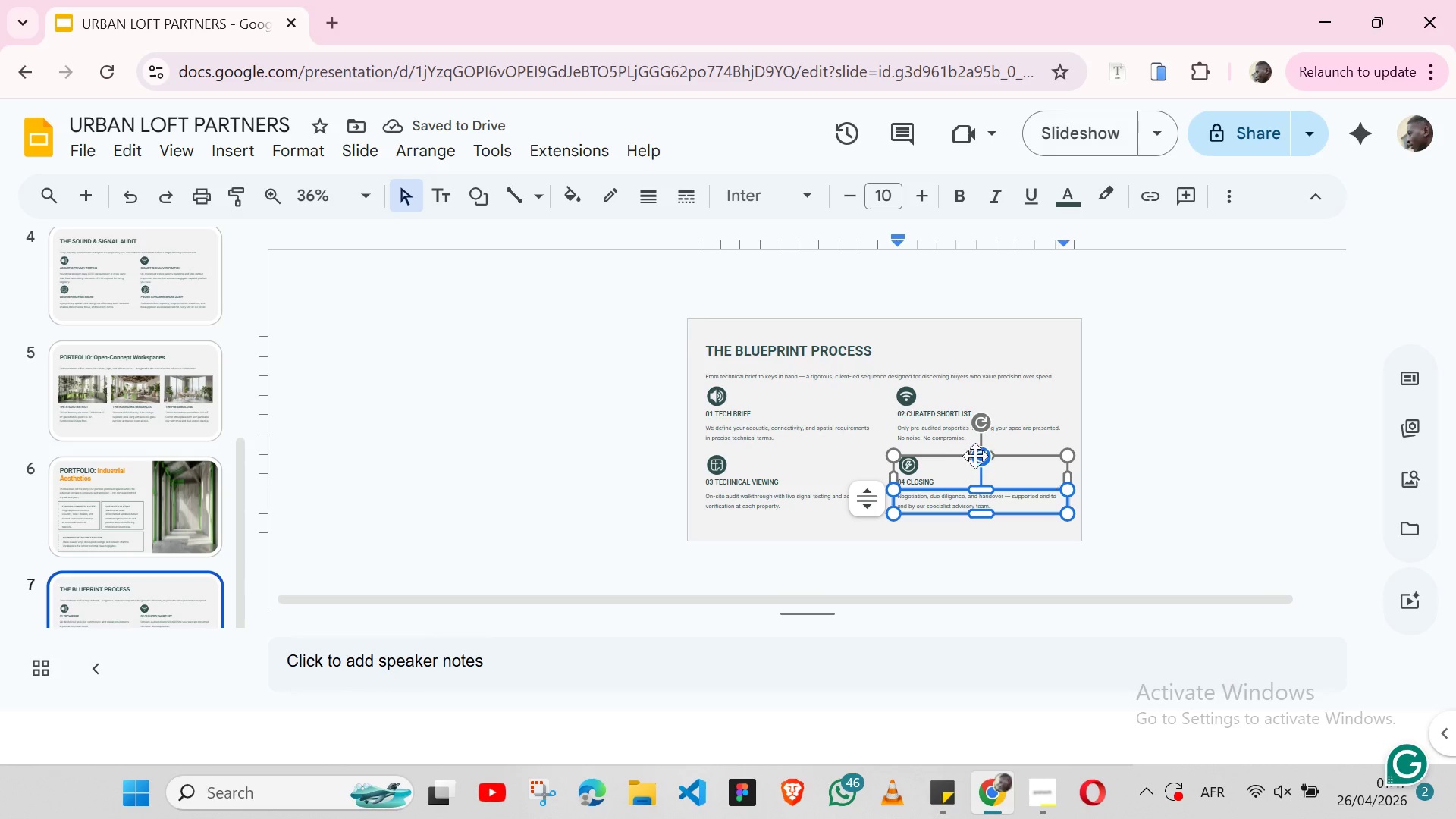 
left_click([645, 472])
 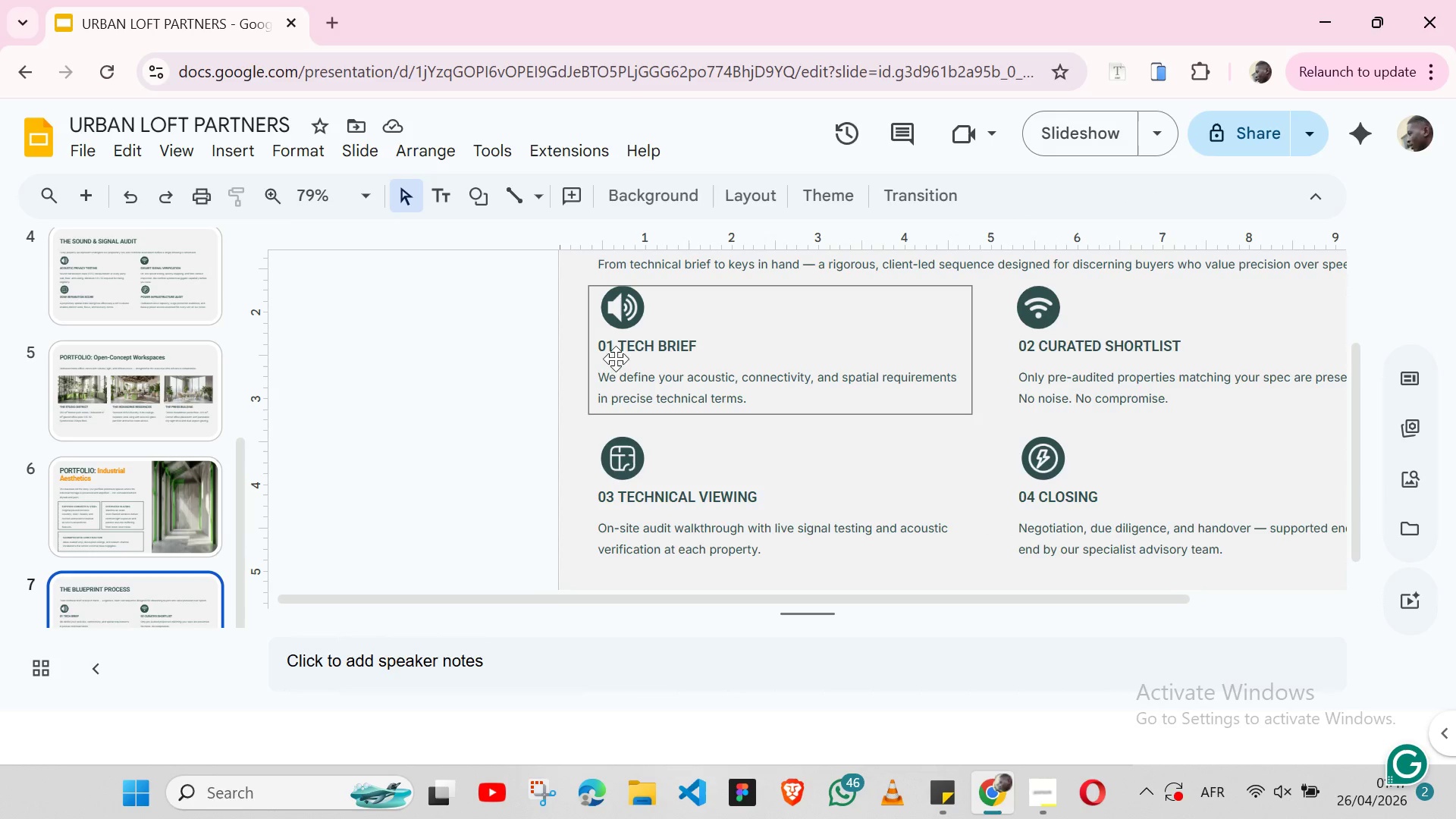 
wait(5.31)
 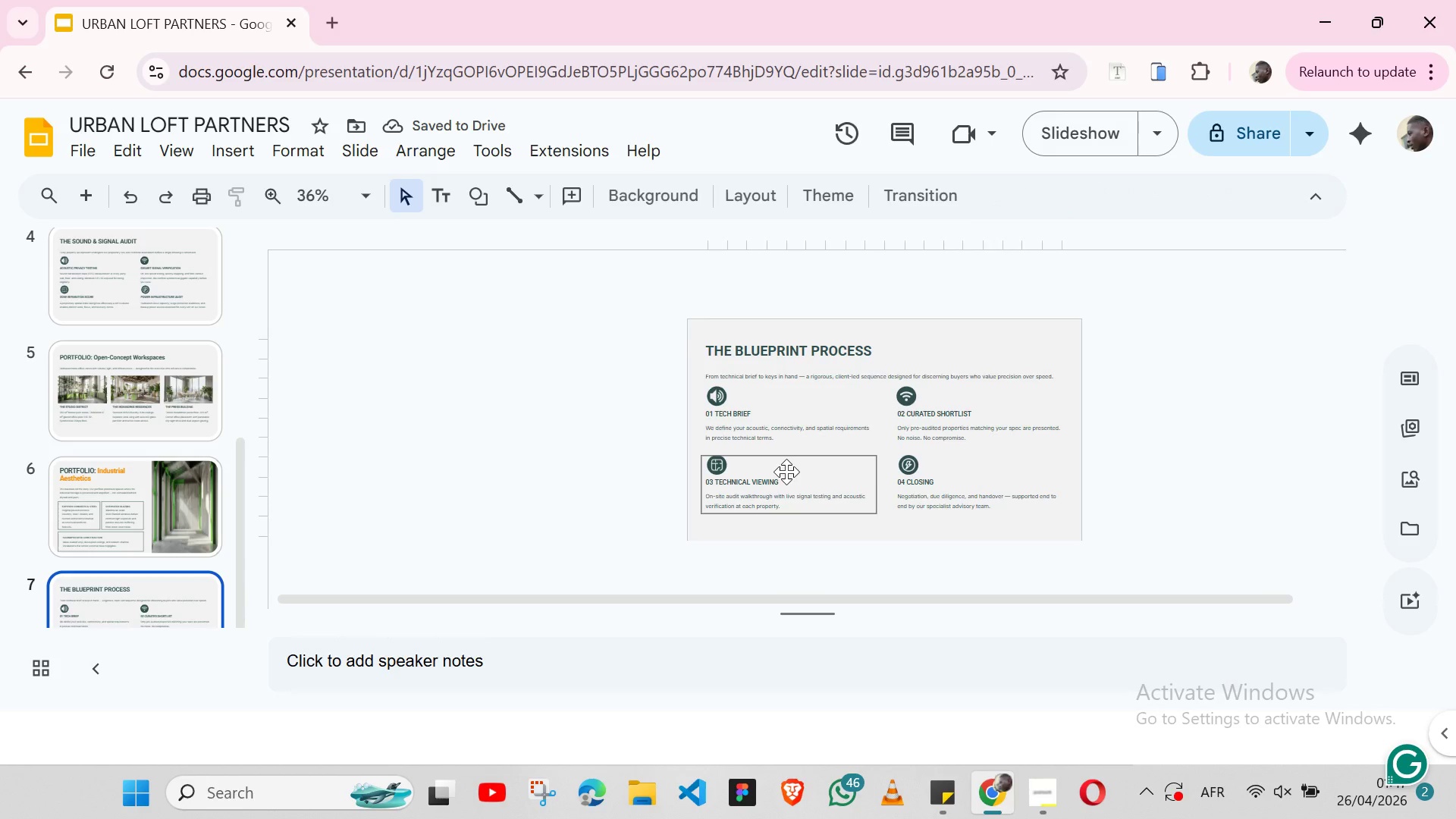 
double_click([602, 342])
 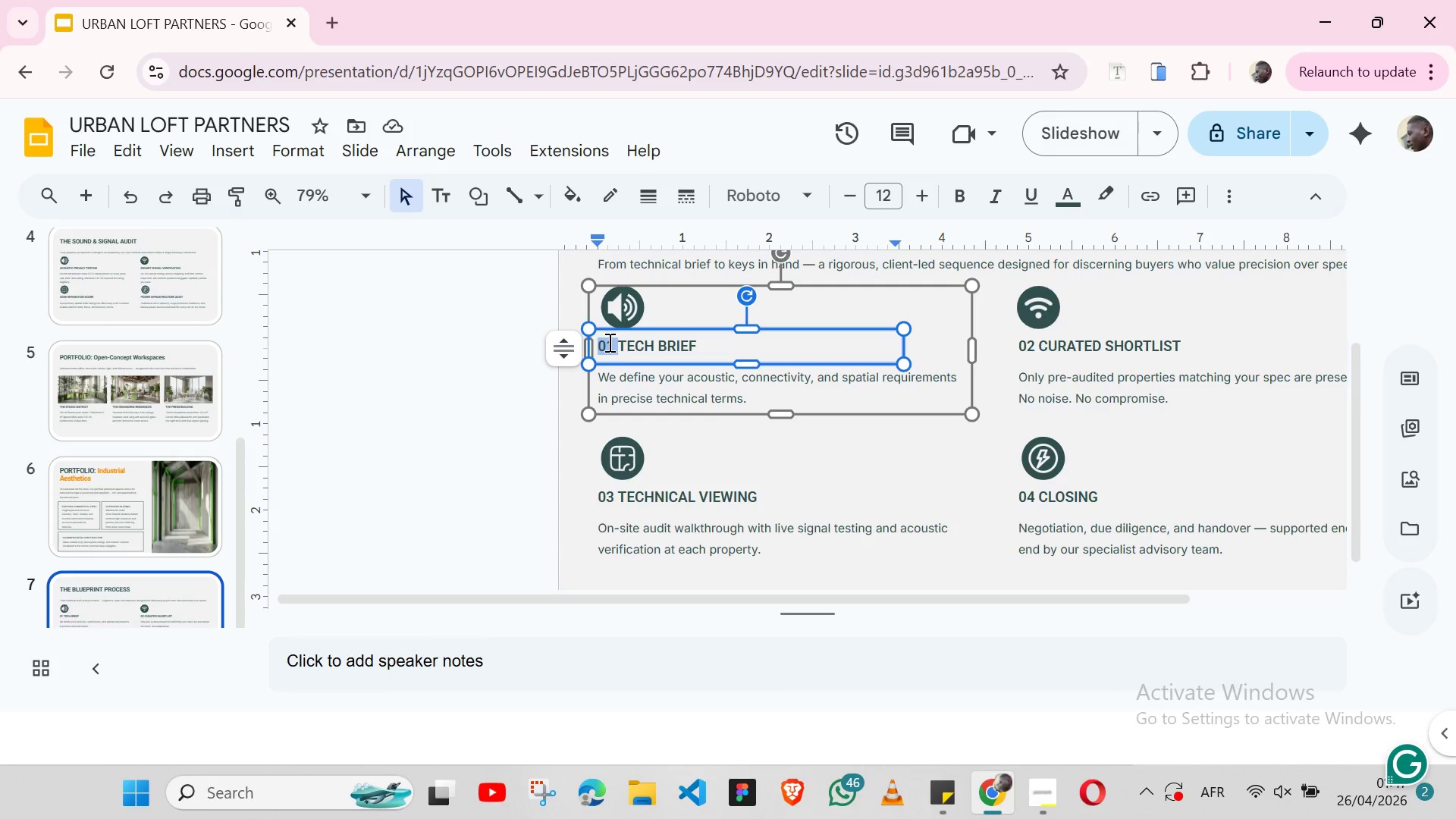 
left_click([609, 342])
 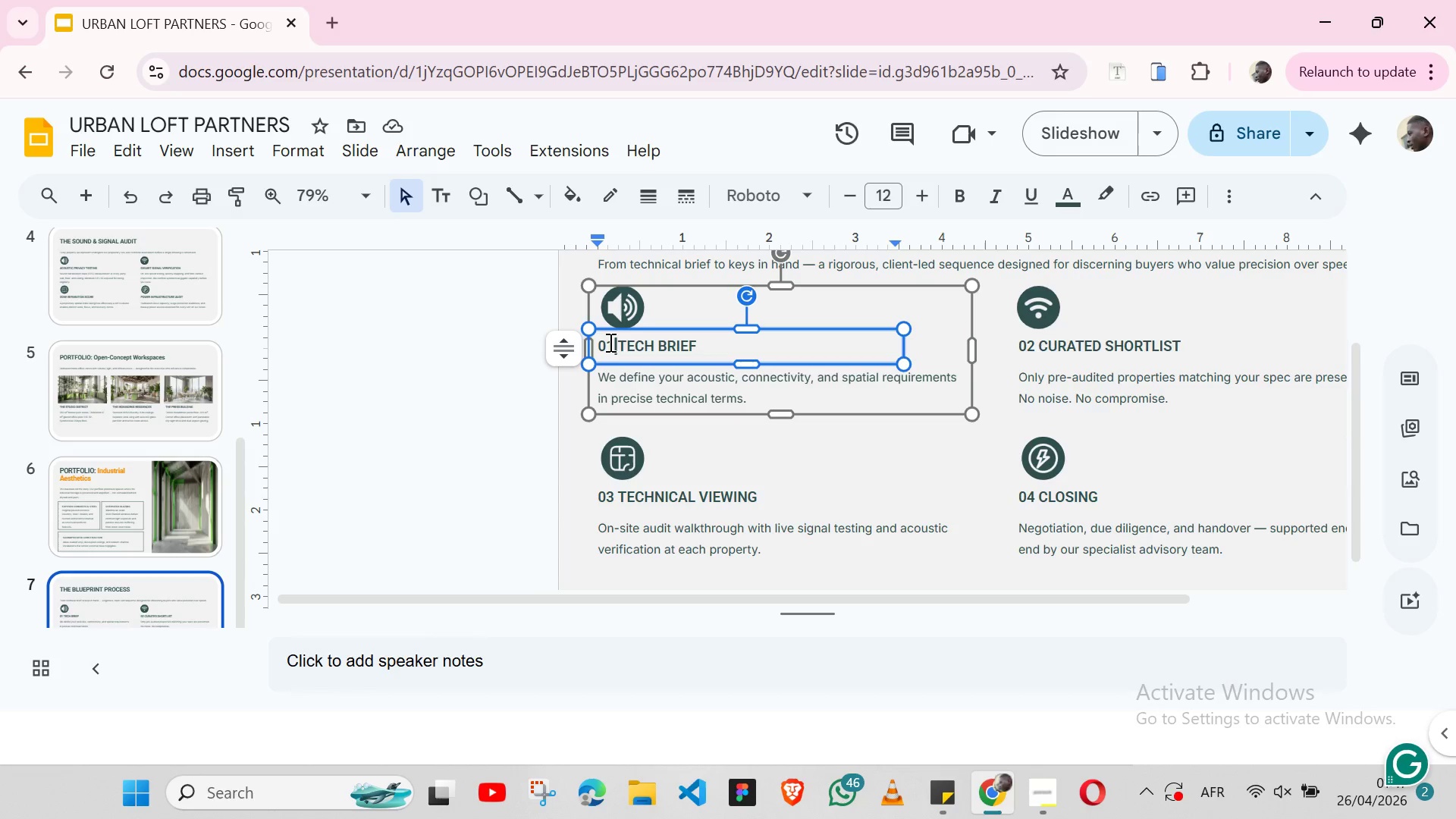 
key(Period)
 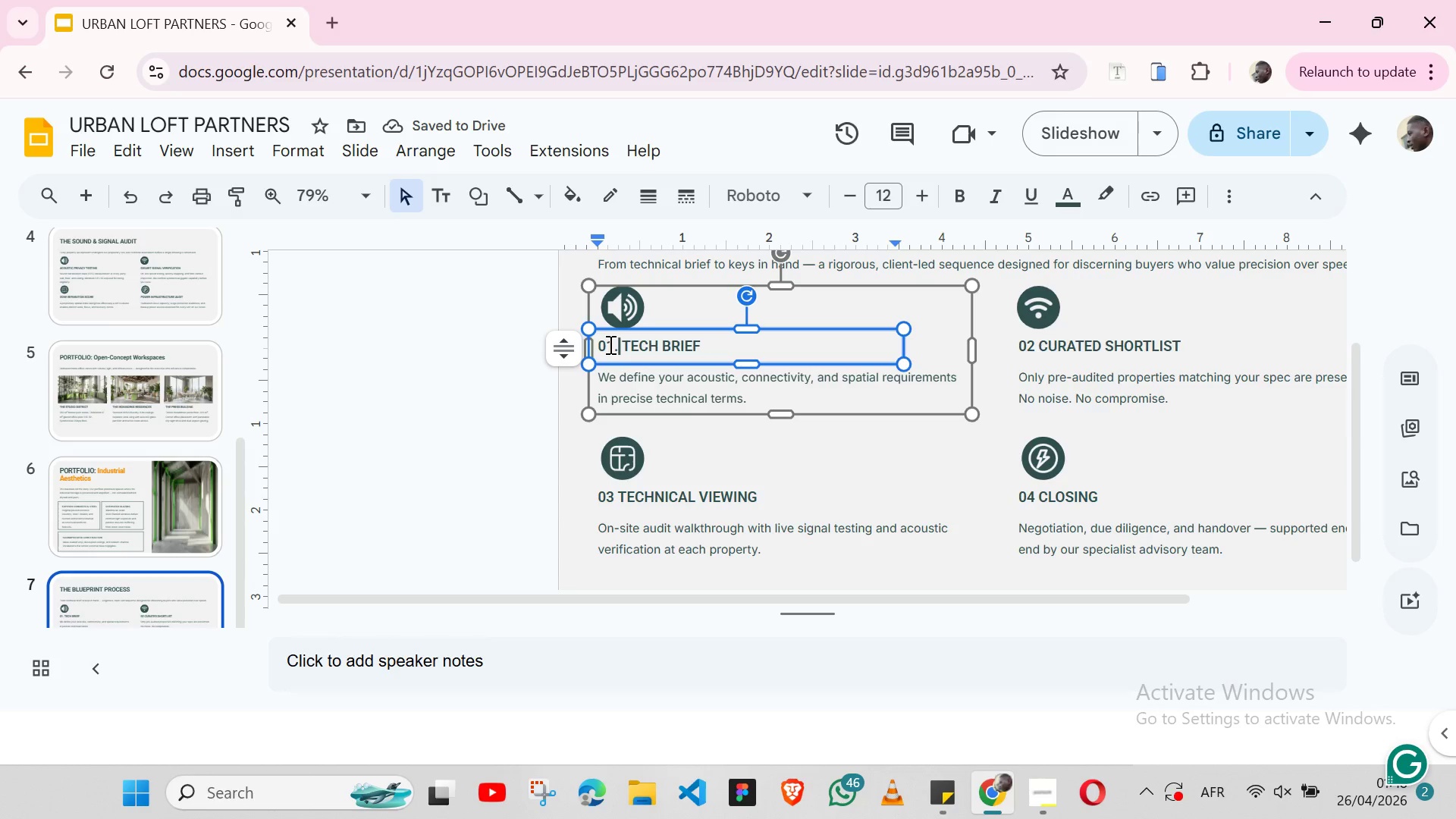 
double_click([601, 344])
 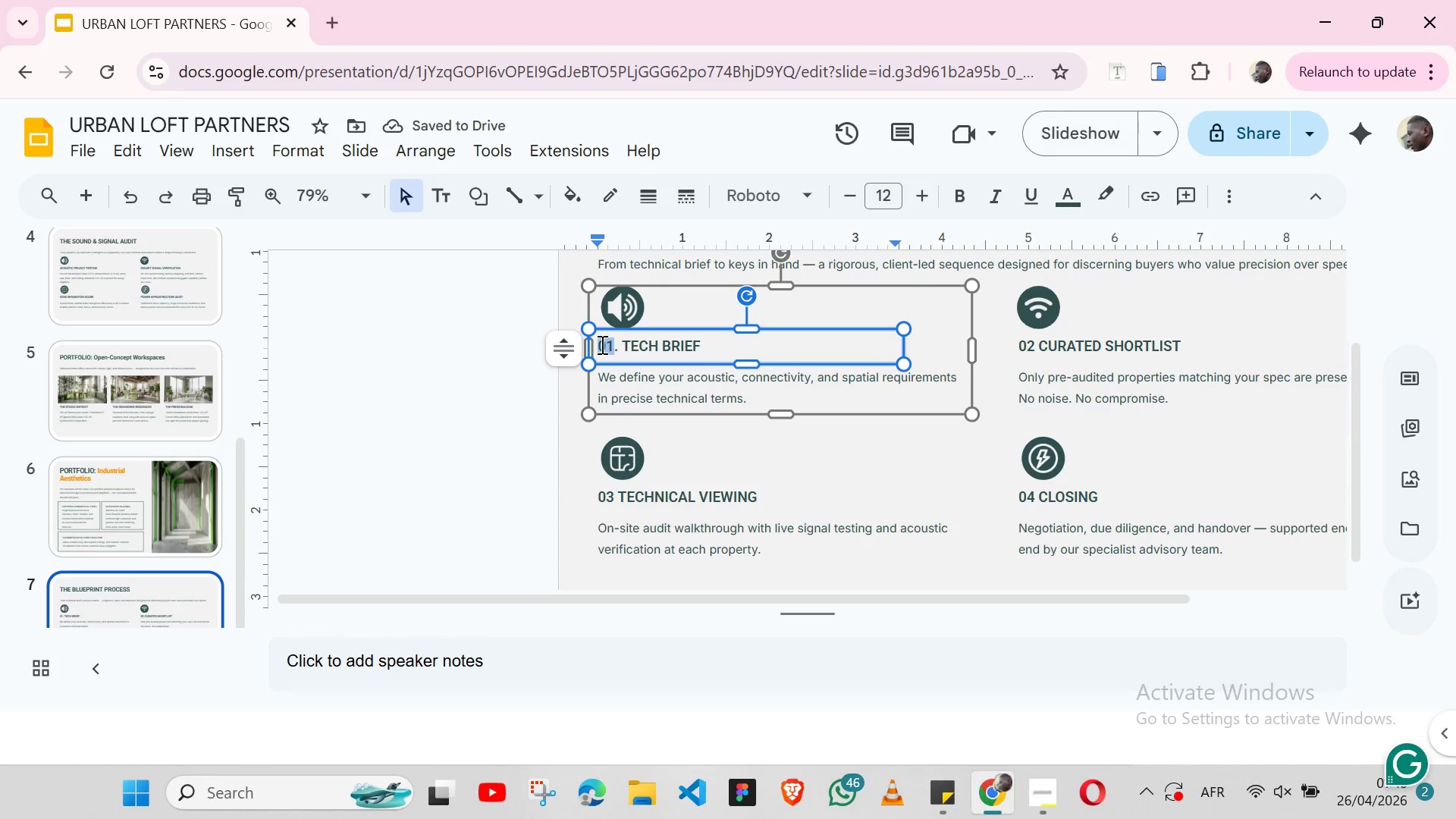 
key(Shift+ArrowRight)
 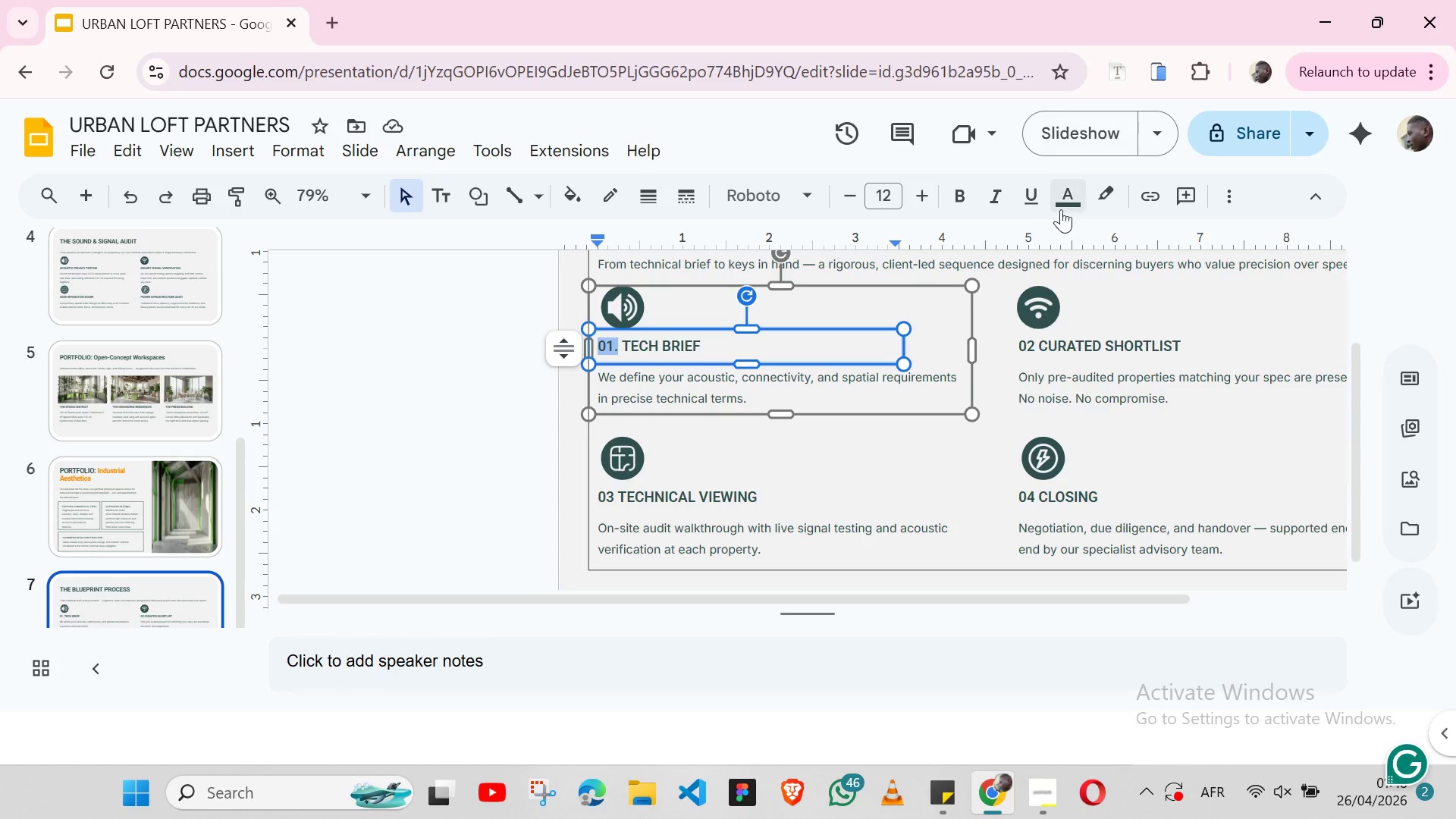 
left_click([1062, 209])
 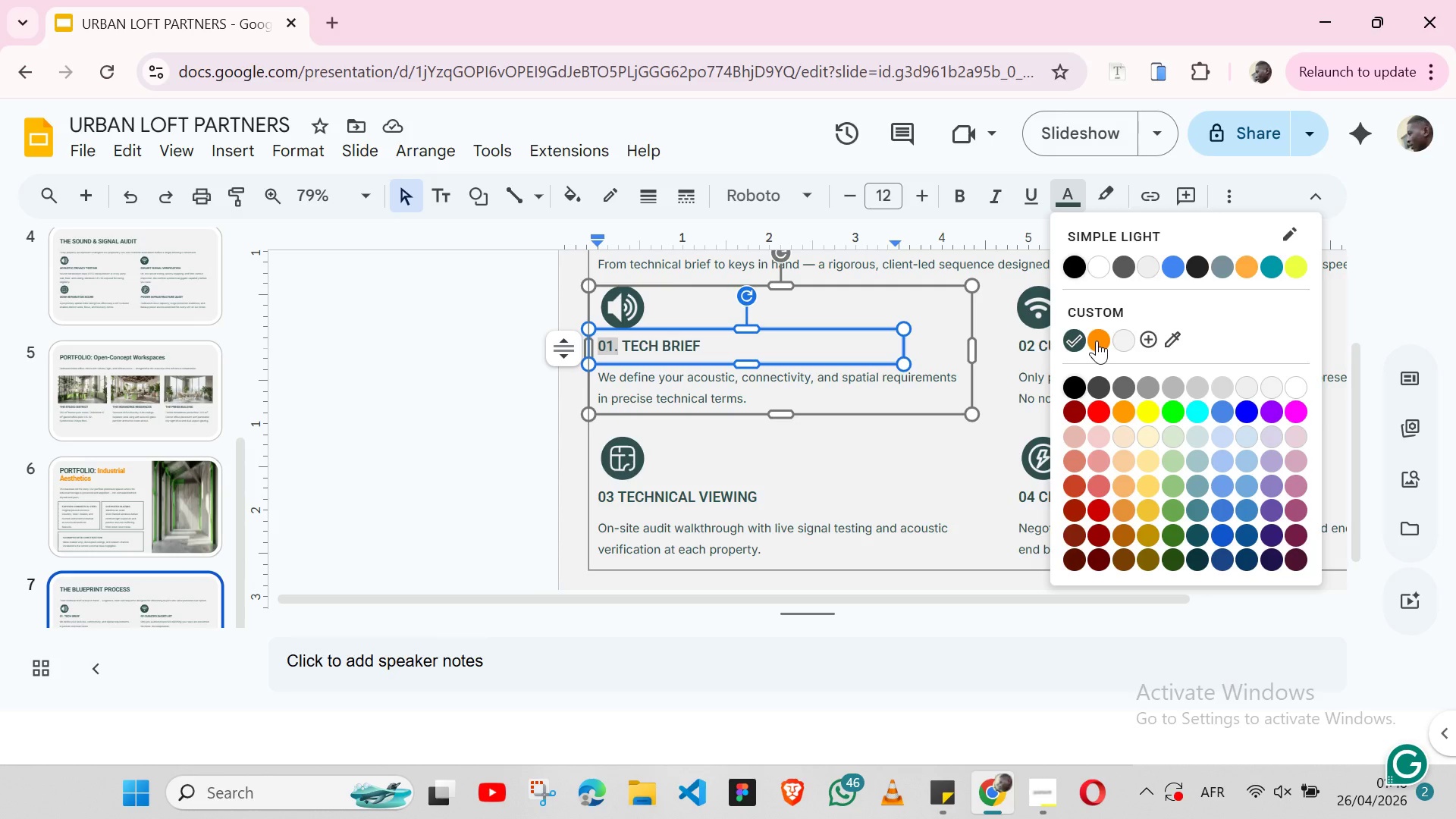 
left_click([1097, 340])
 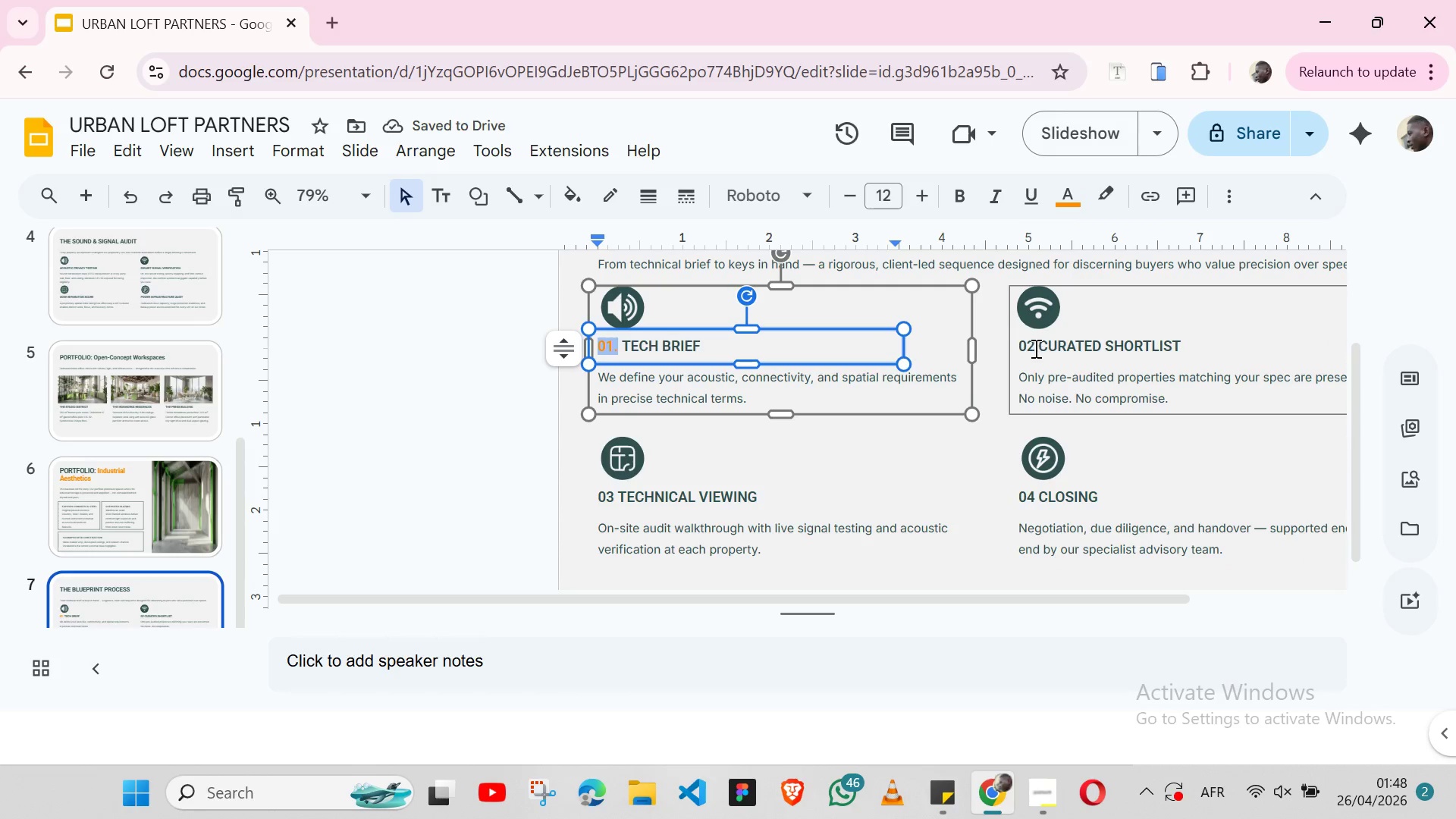 
left_click([1030, 348])
 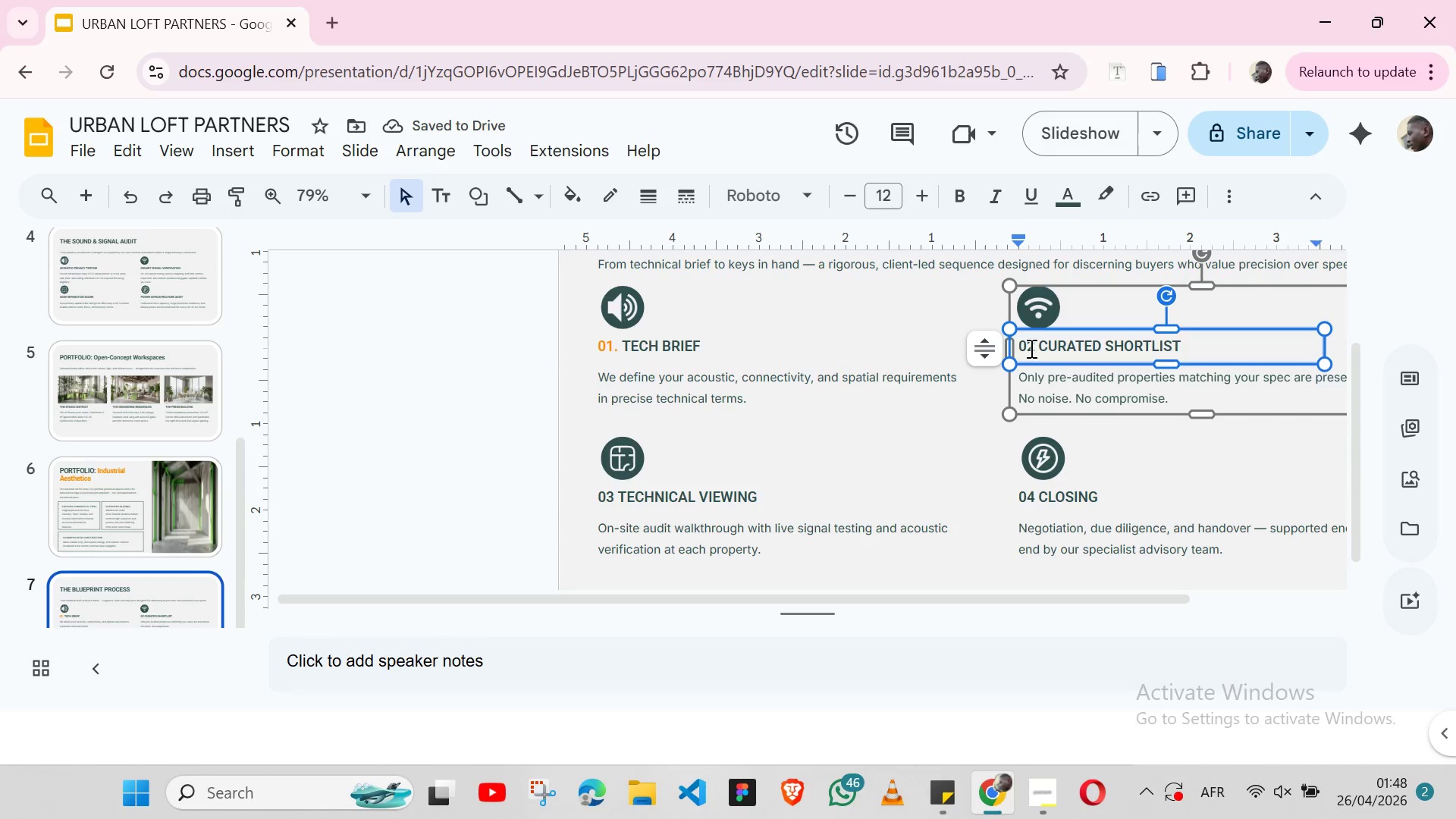 
key(Period)
 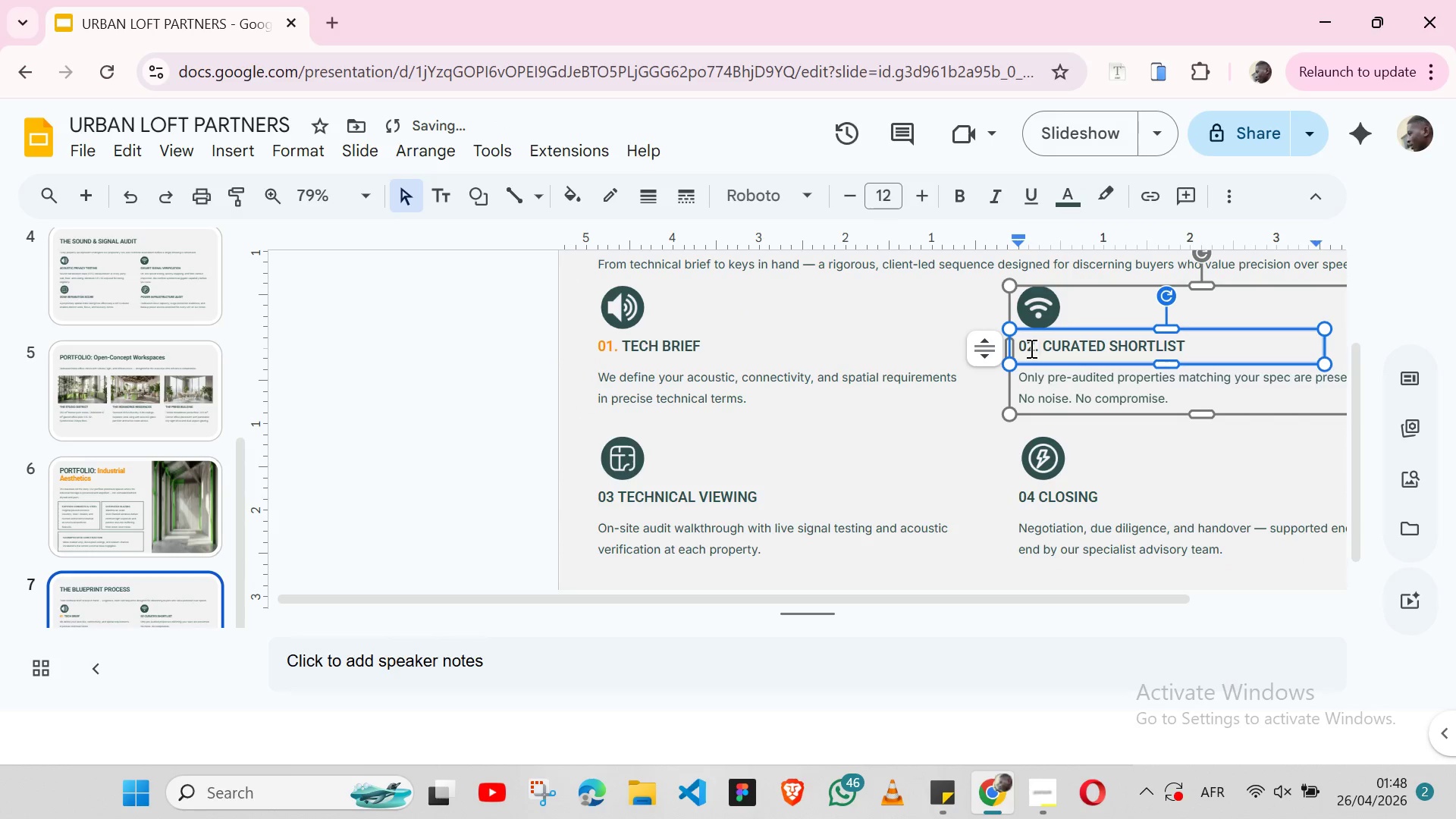 
left_click([1030, 348])
 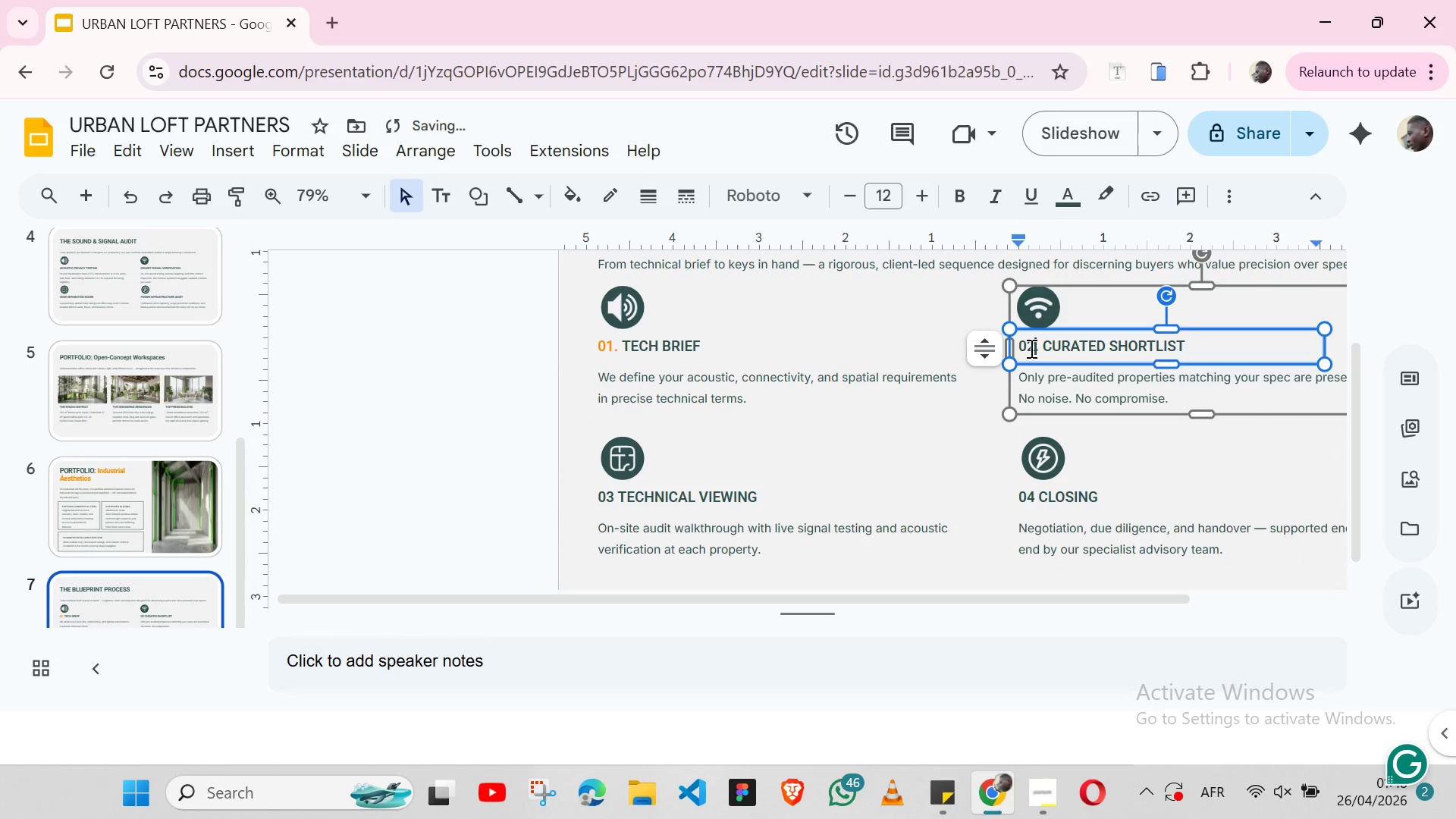 
double_click([1030, 348])
 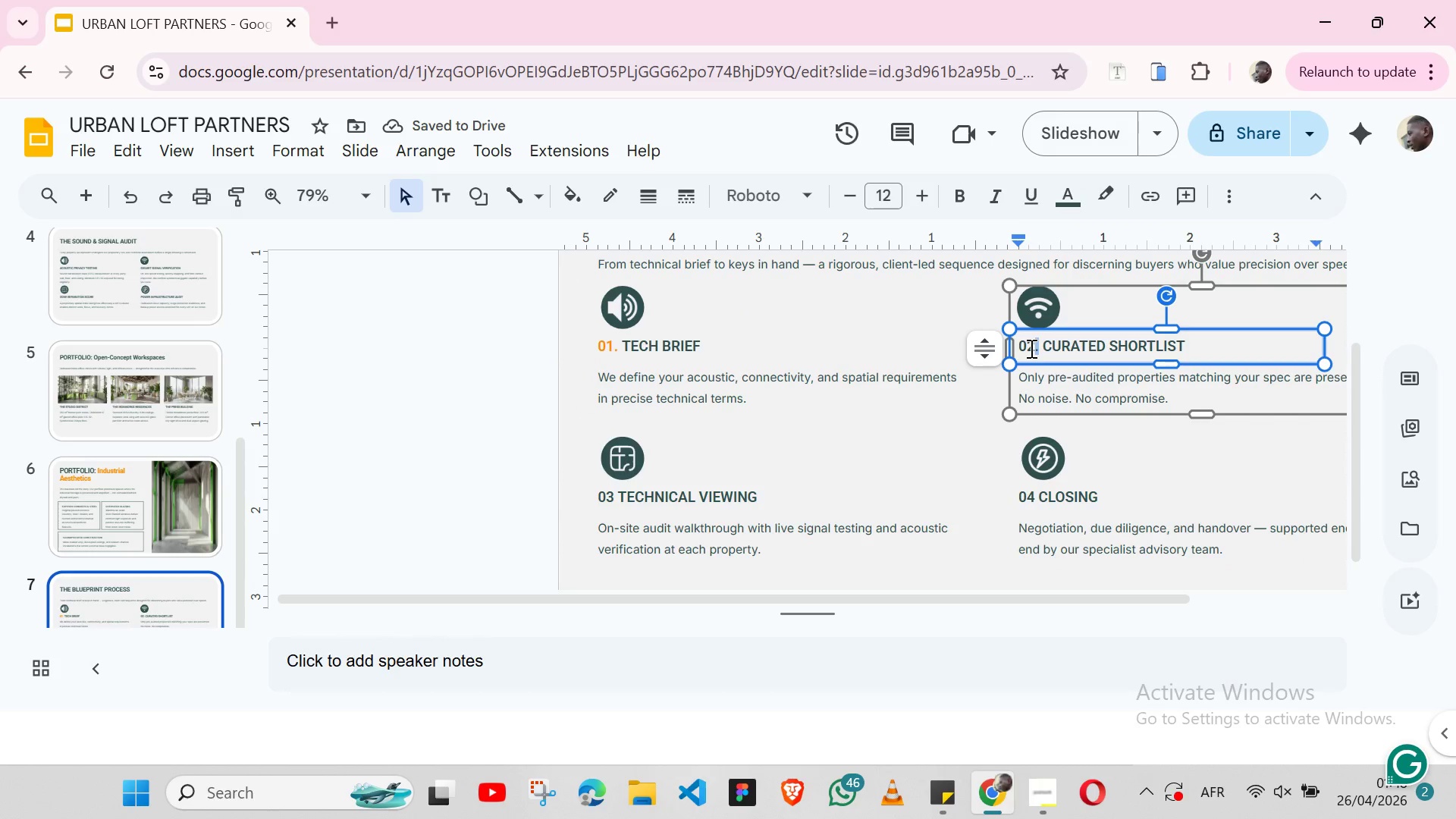 
key(Shift+ArrowLeft)
 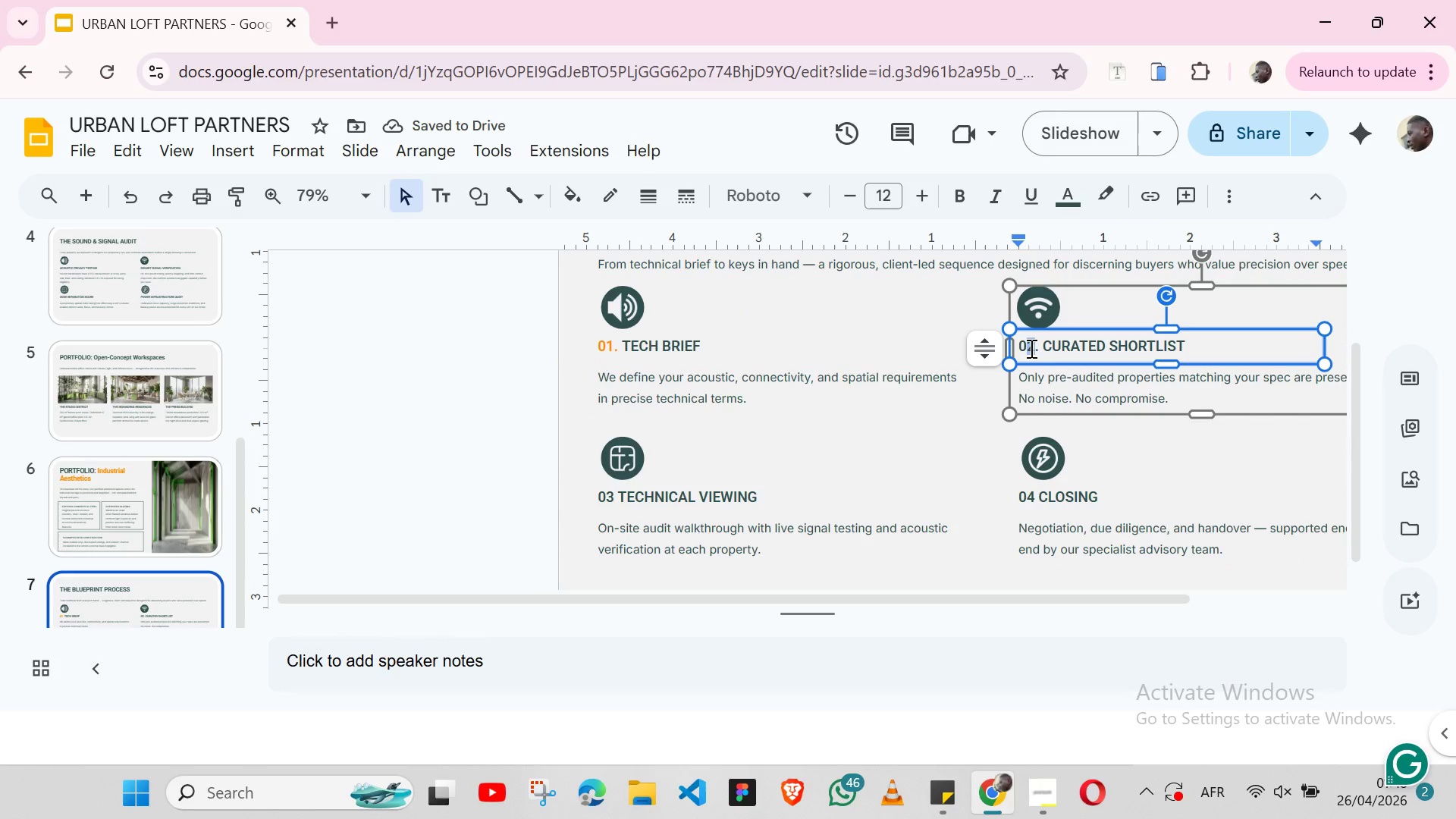 
key(Shift+ArrowLeft)
 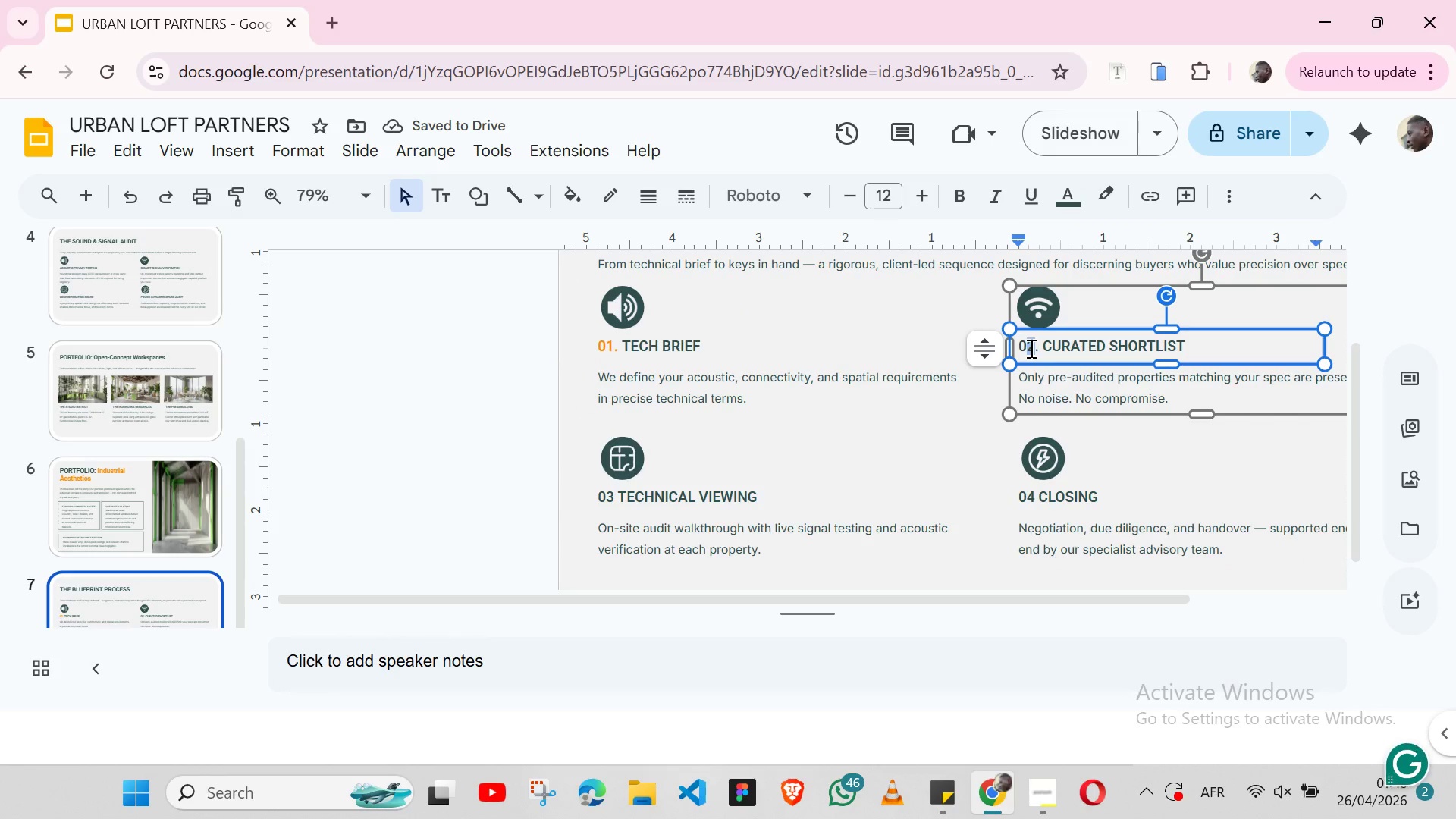 
key(ArrowLeft)
 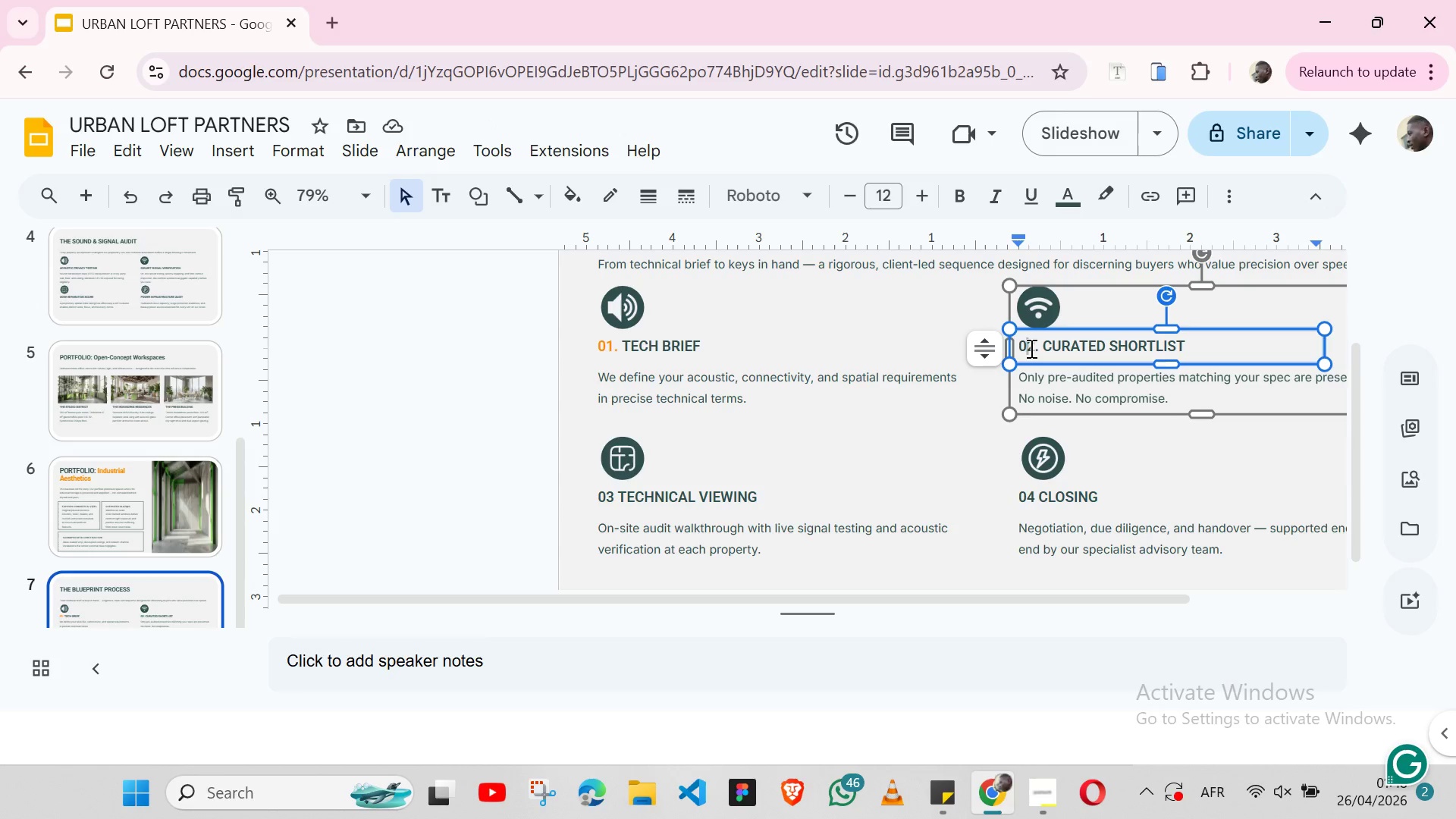 
key(ArrowLeft)
 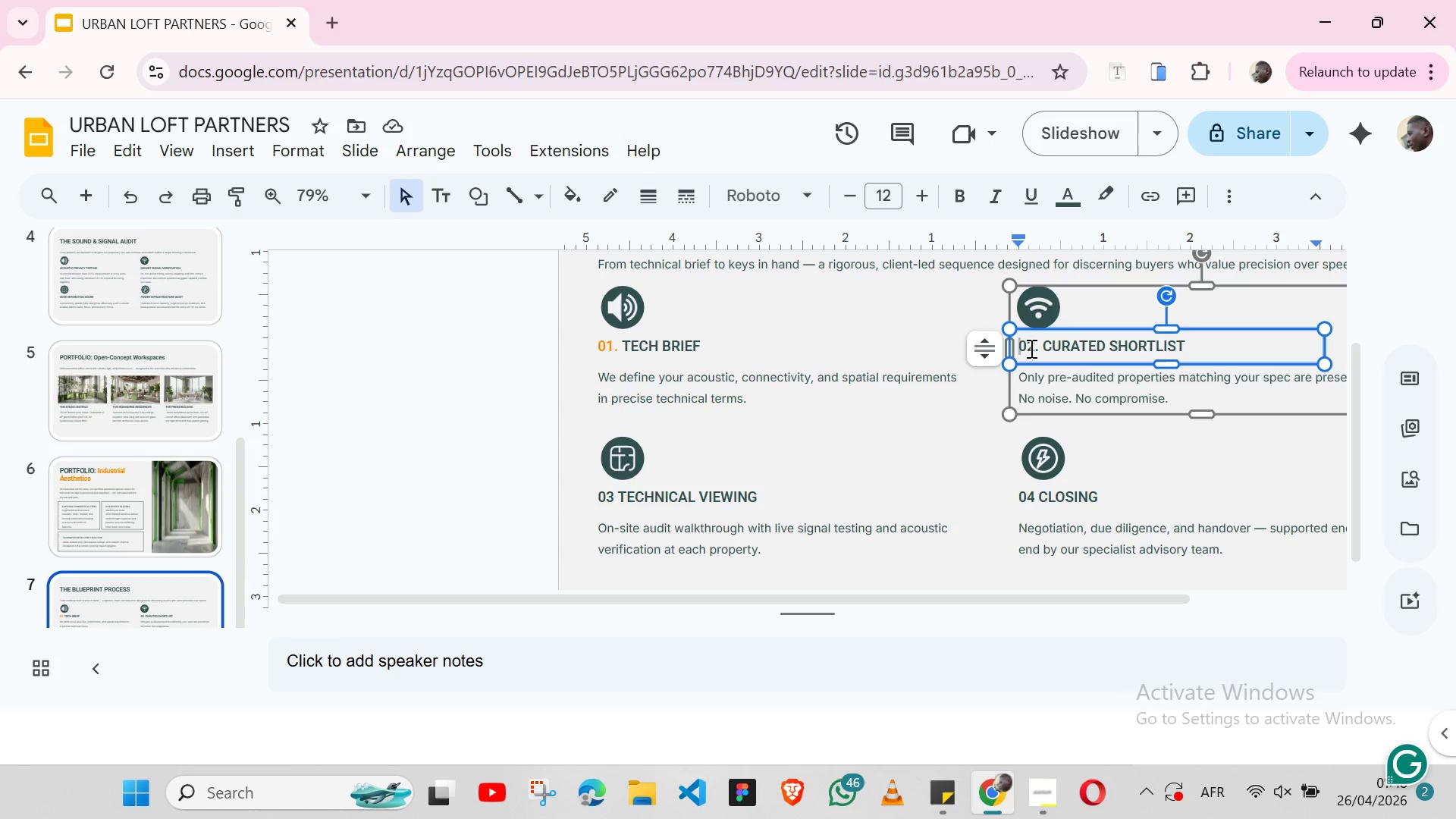 
key(Shift+ArrowRight)
 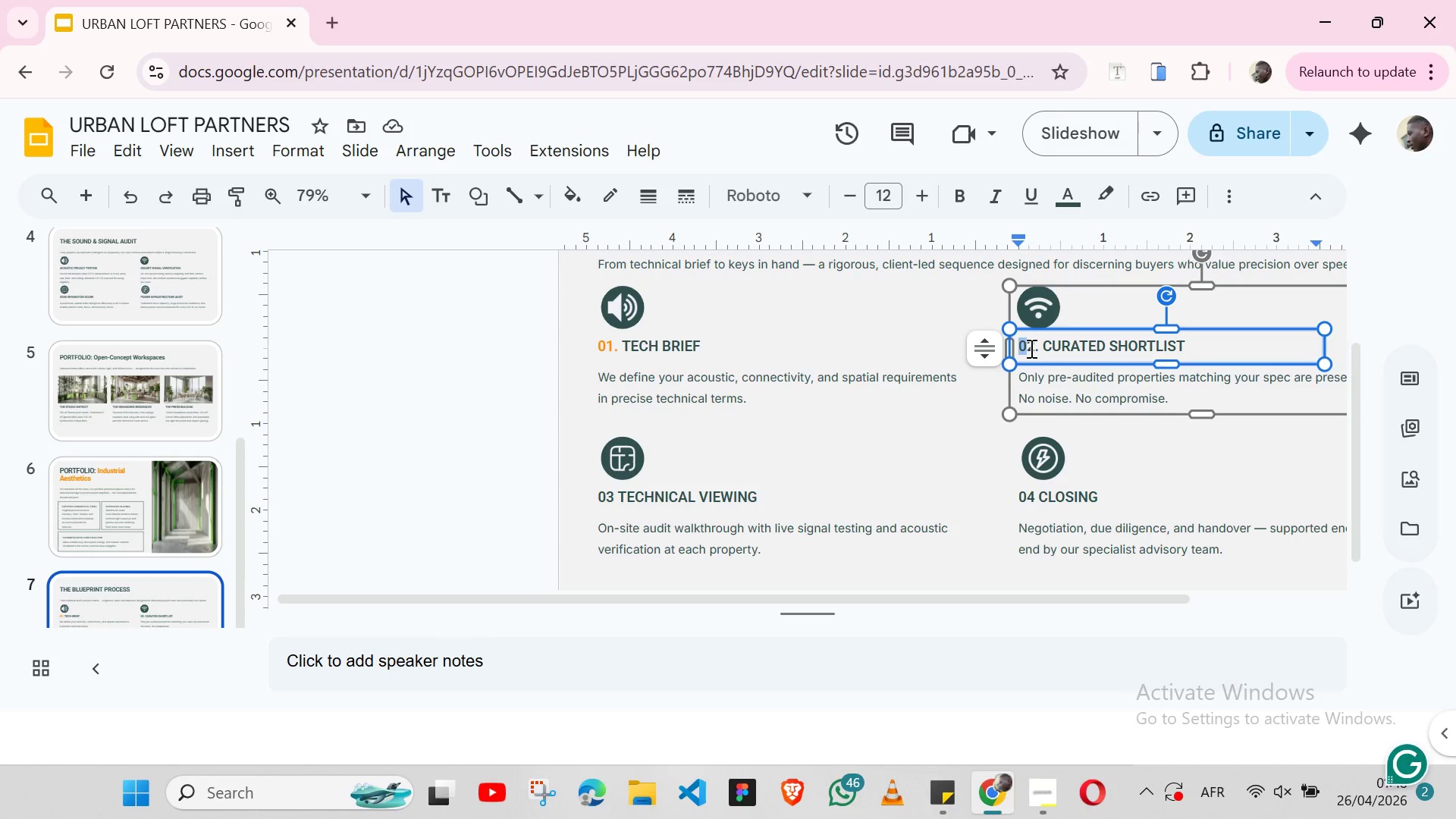 
key(Shift+ArrowRight)
 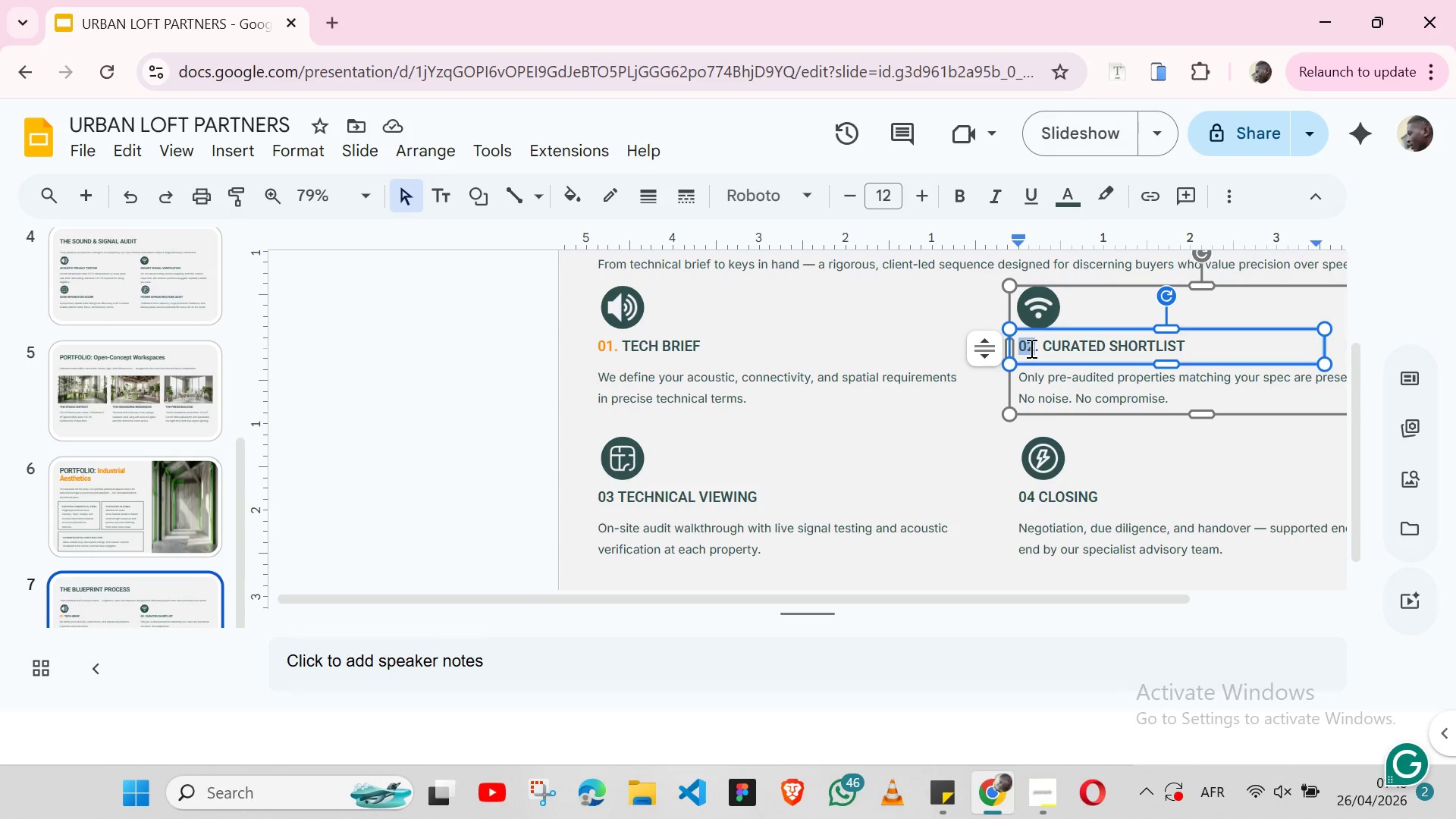 
key(Shift+ArrowRight)
 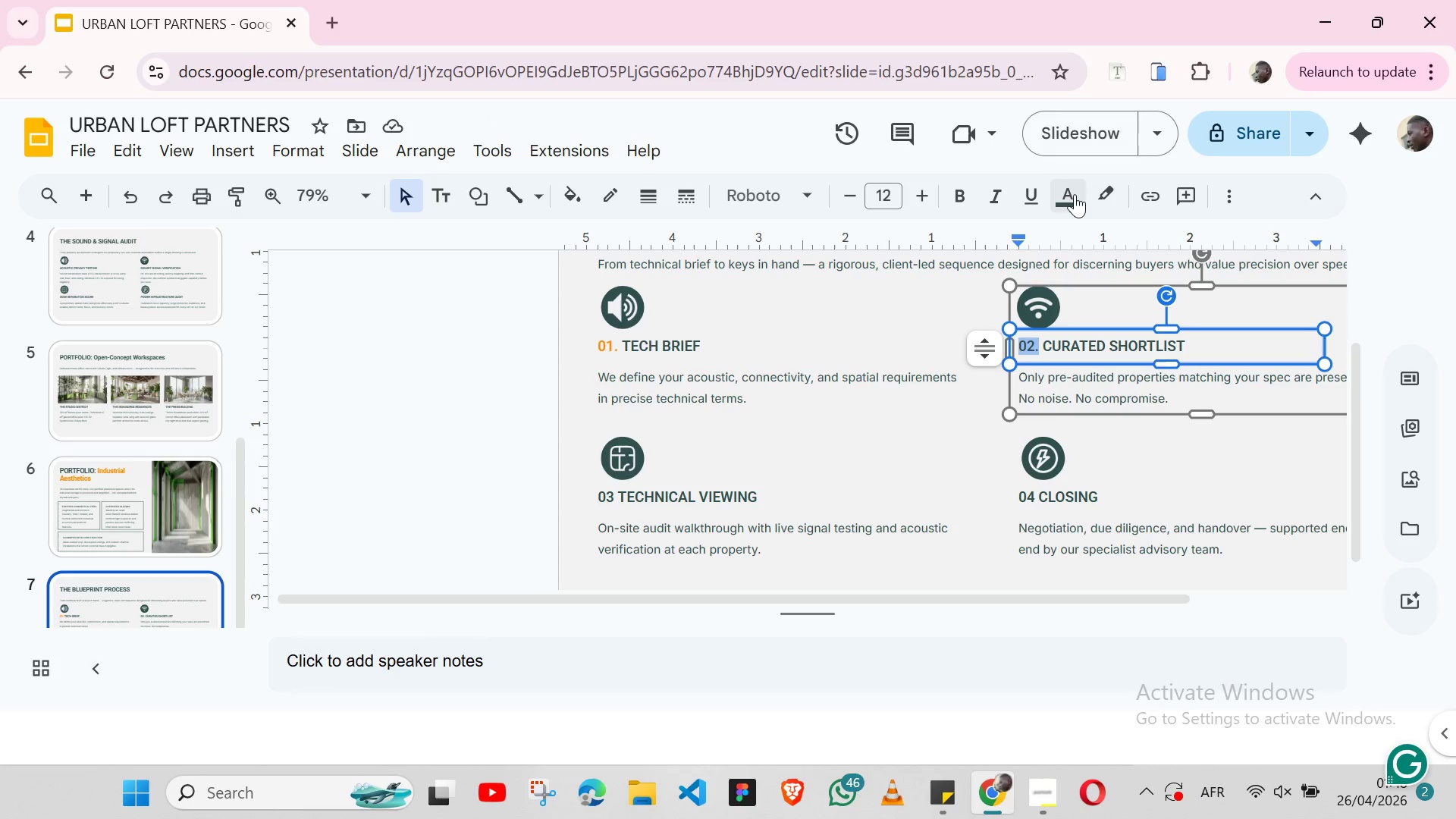 
left_click([1075, 194])
 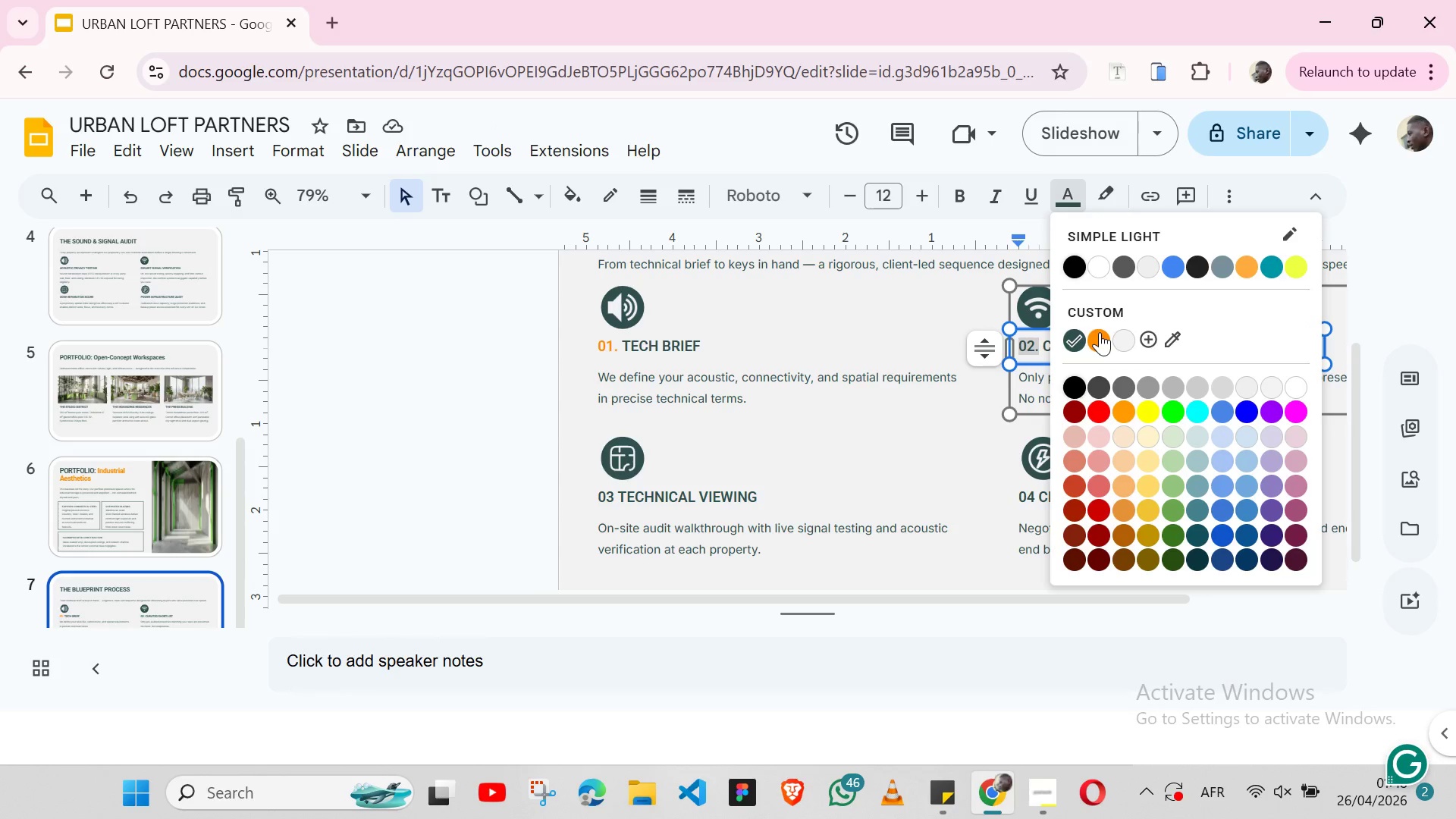 
left_click([1100, 332])
 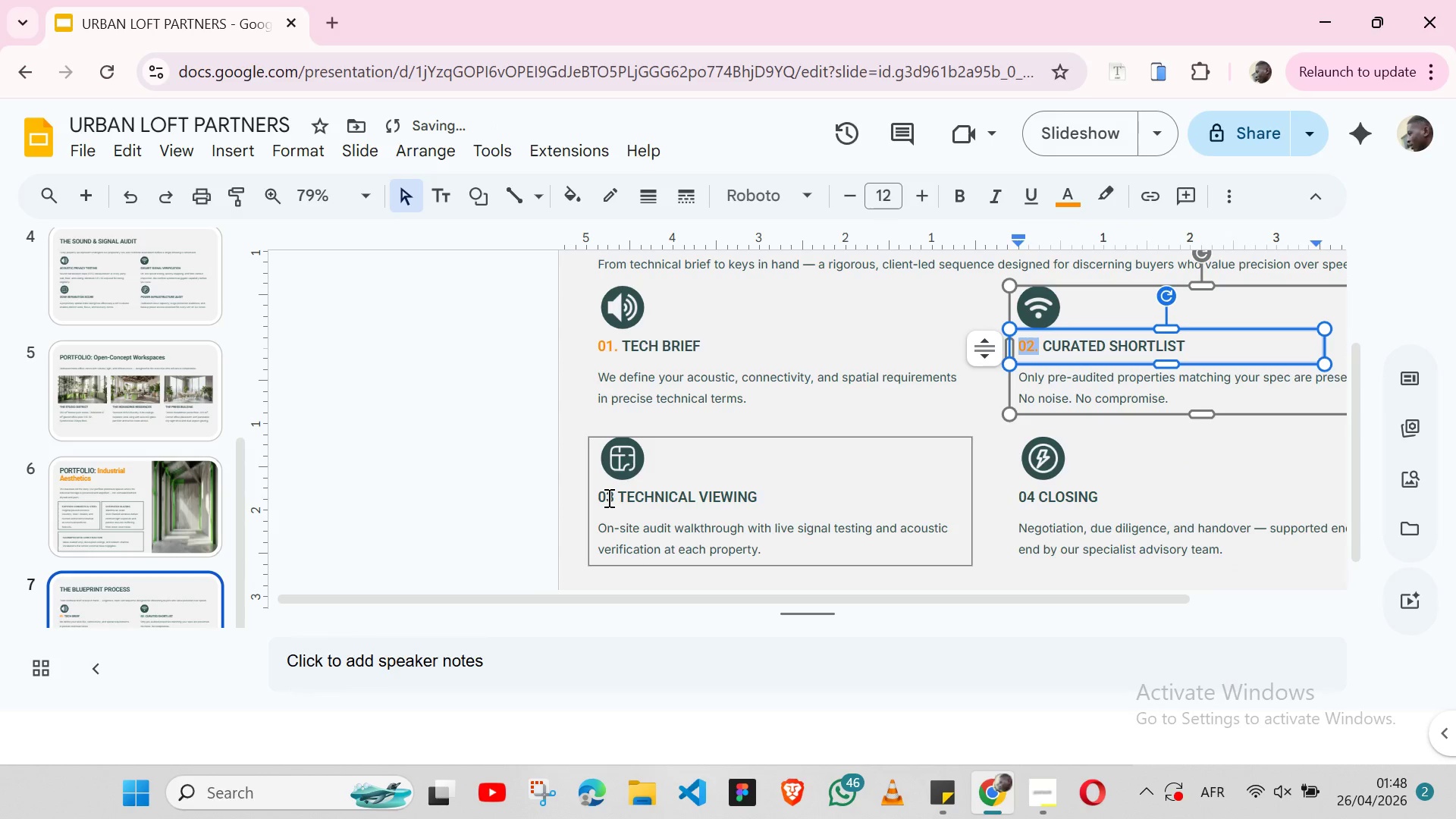 
left_click([607, 497])
 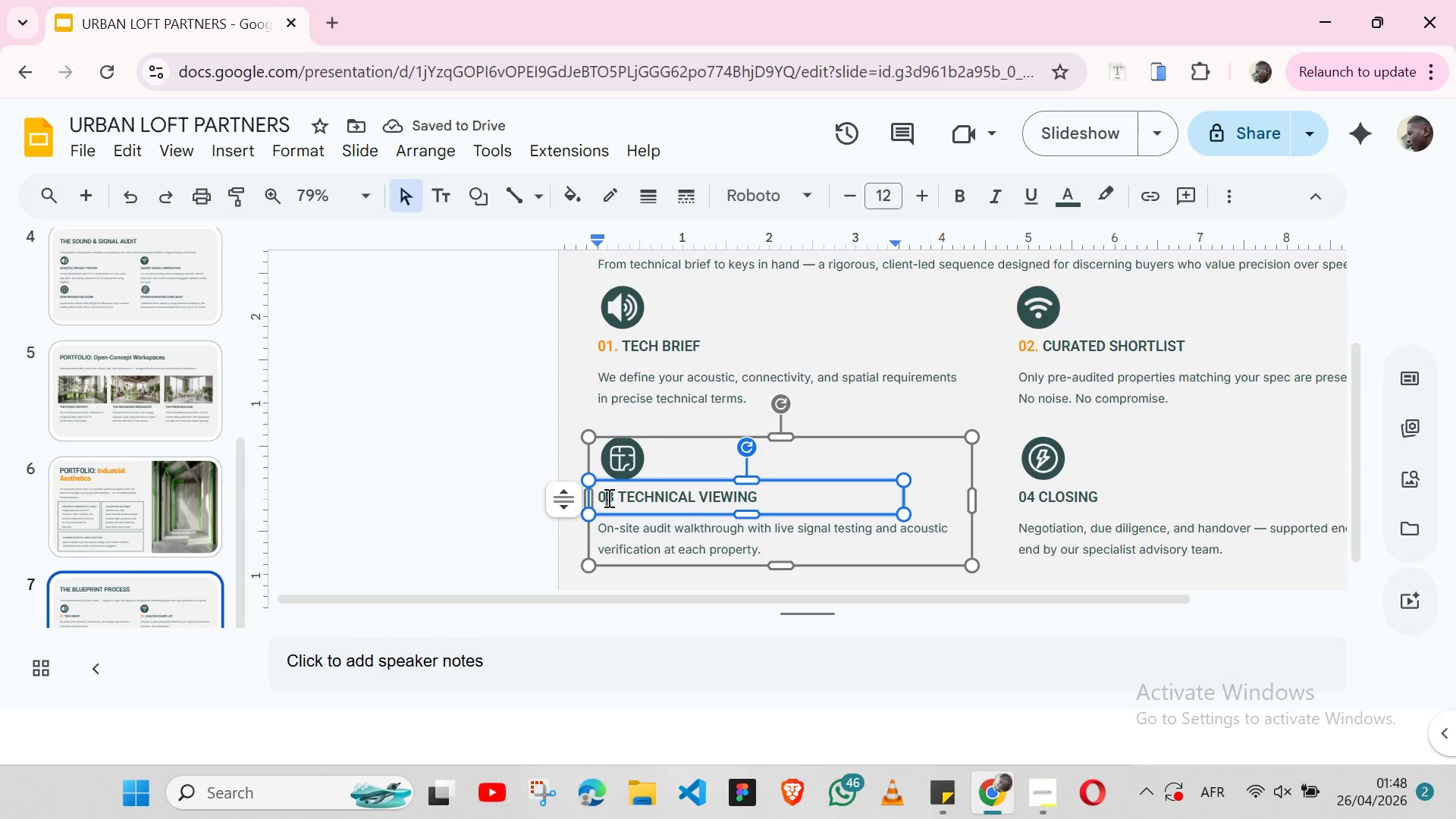 
key(ArrowRight)
 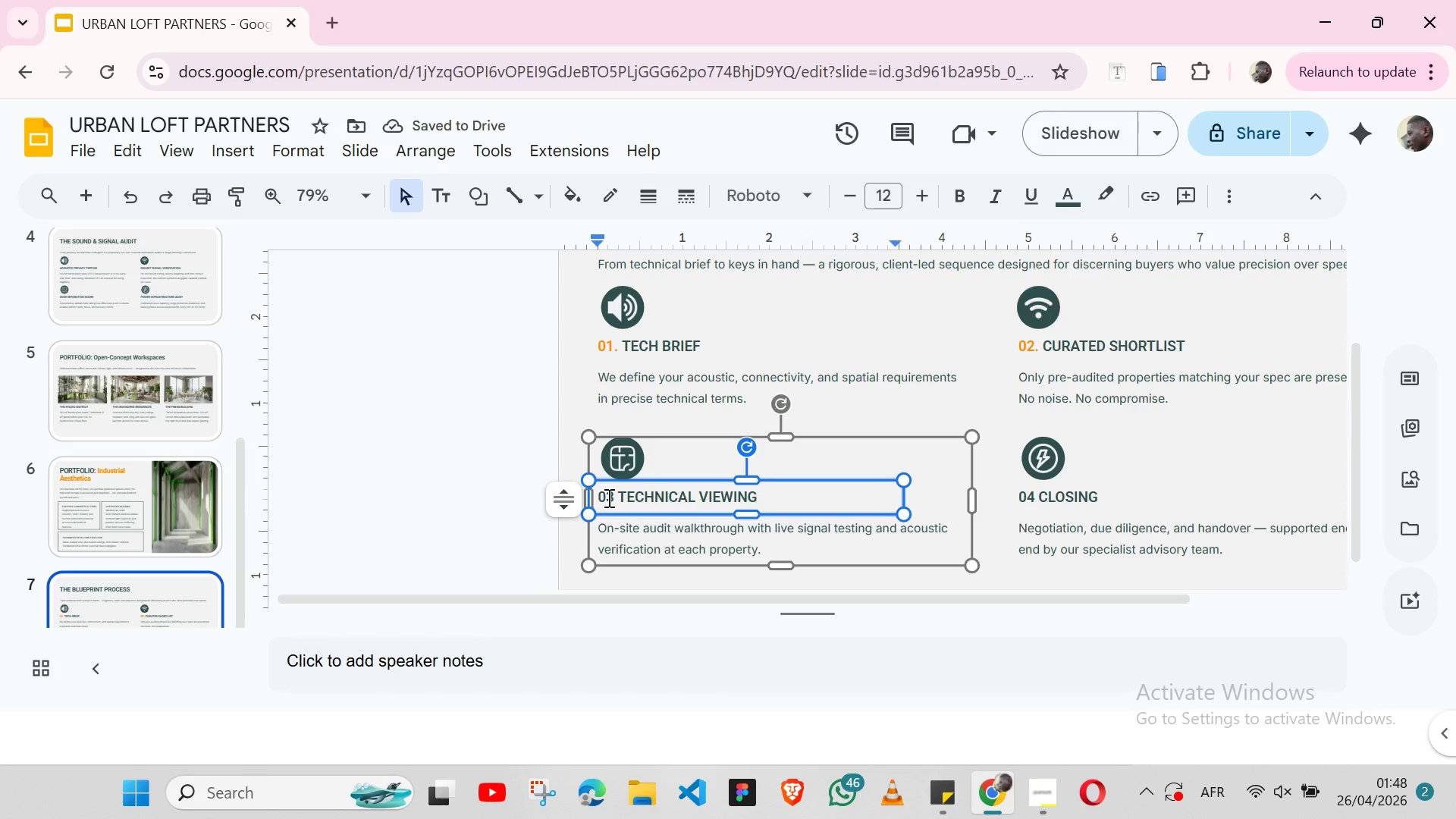 
key(Period)
 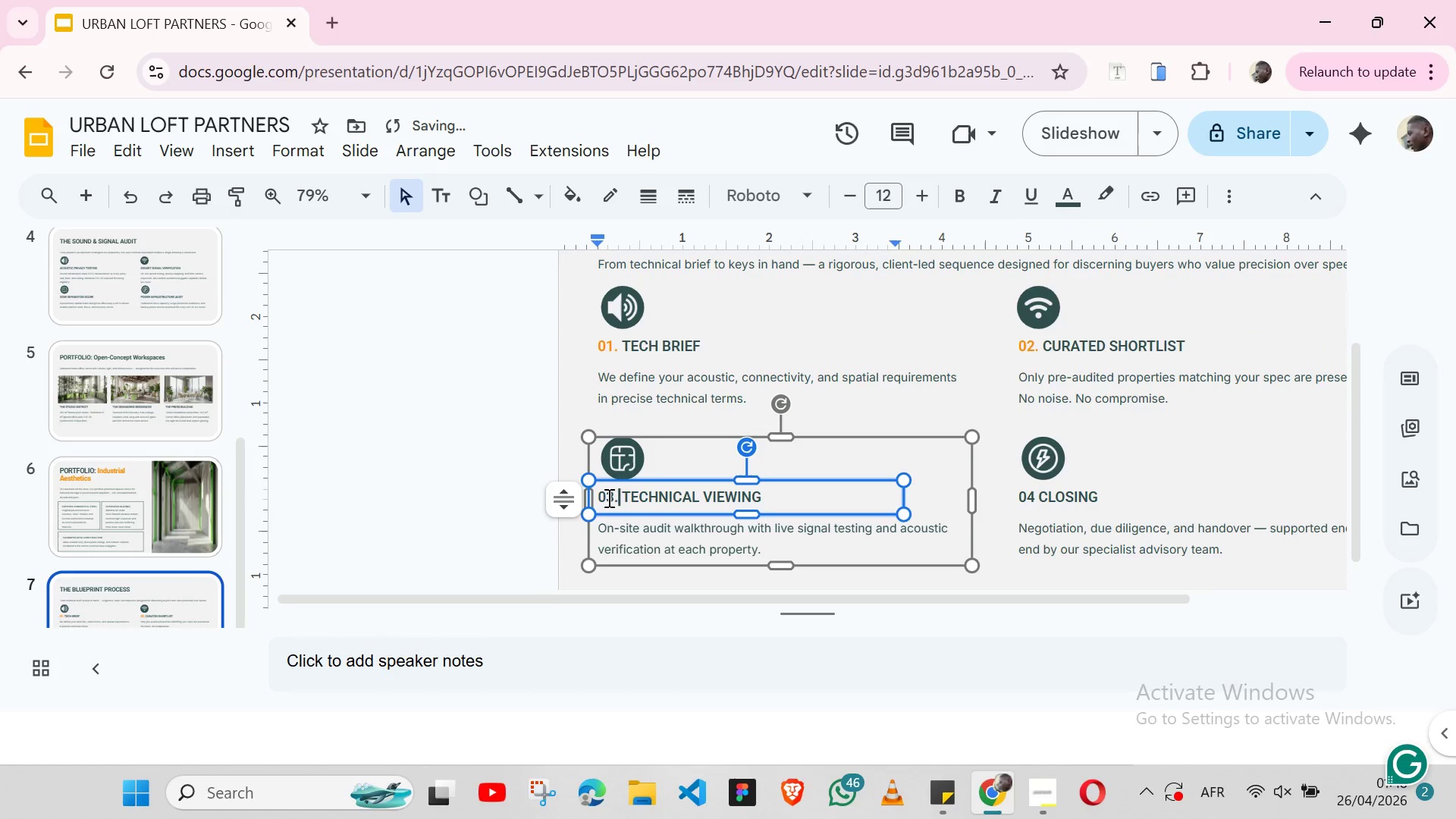 
key(ArrowLeft)
 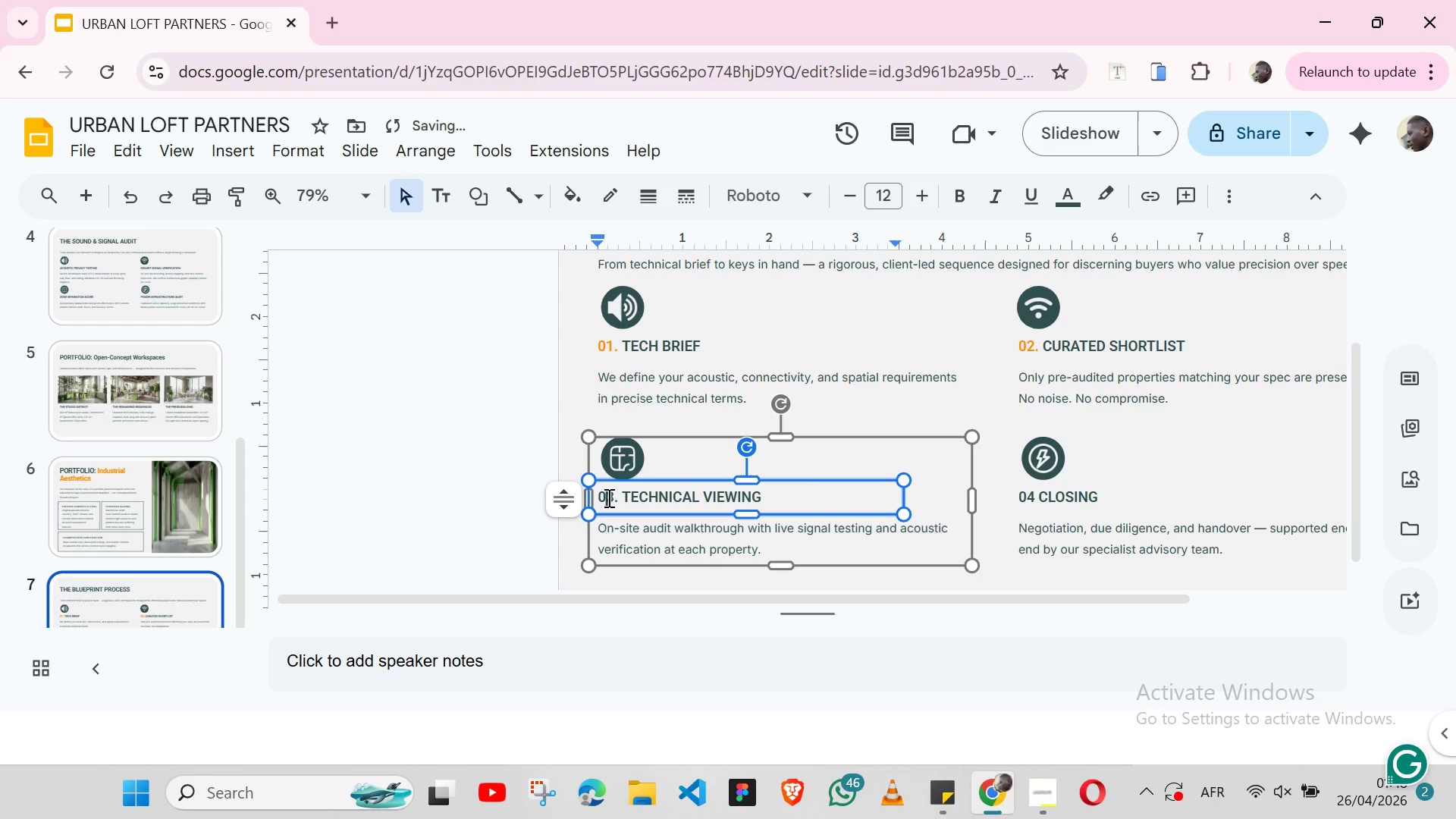 
key(ArrowLeft)
 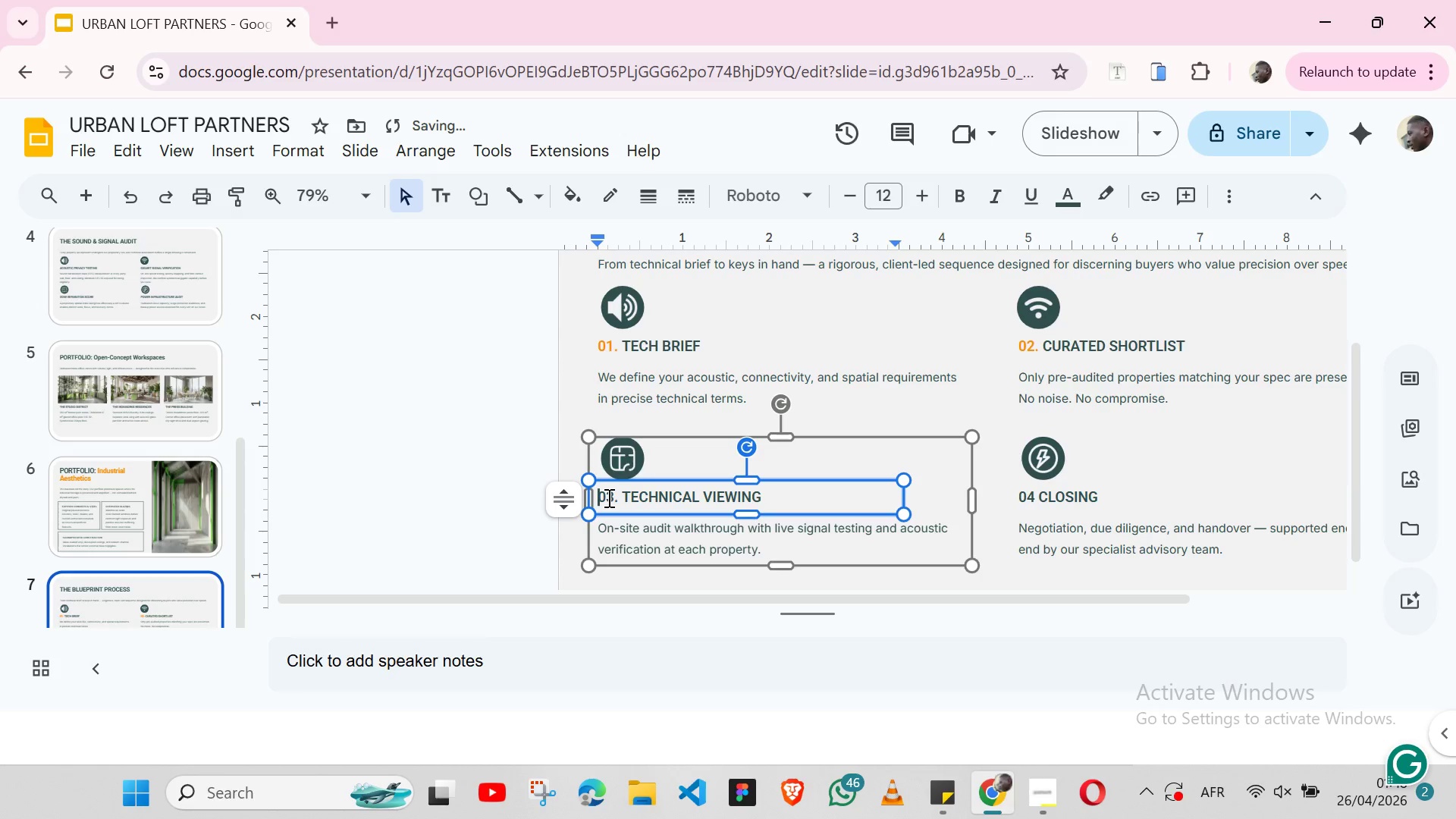 
key(ArrowLeft)
 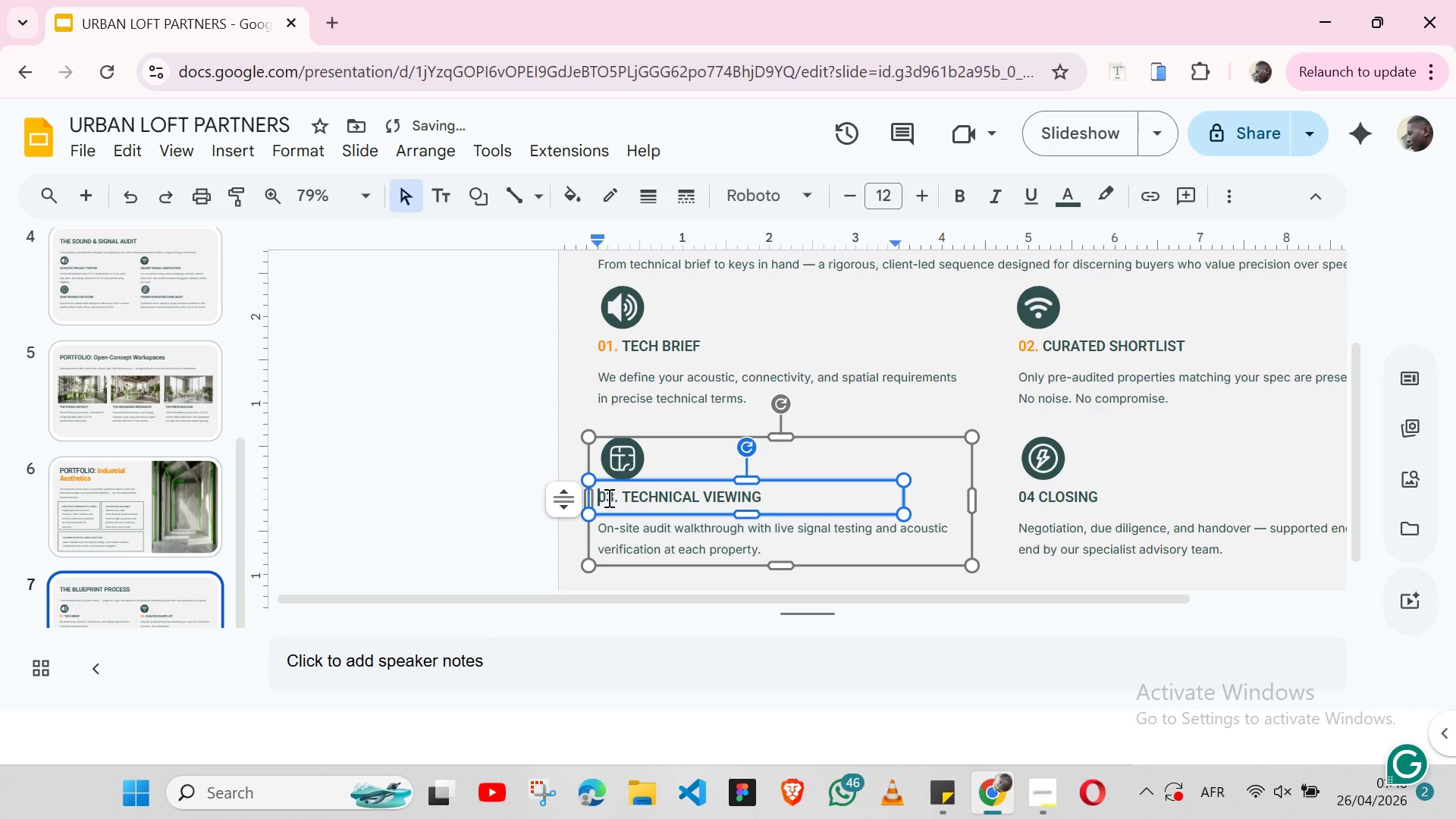 
key(Shift+ArrowRight)
 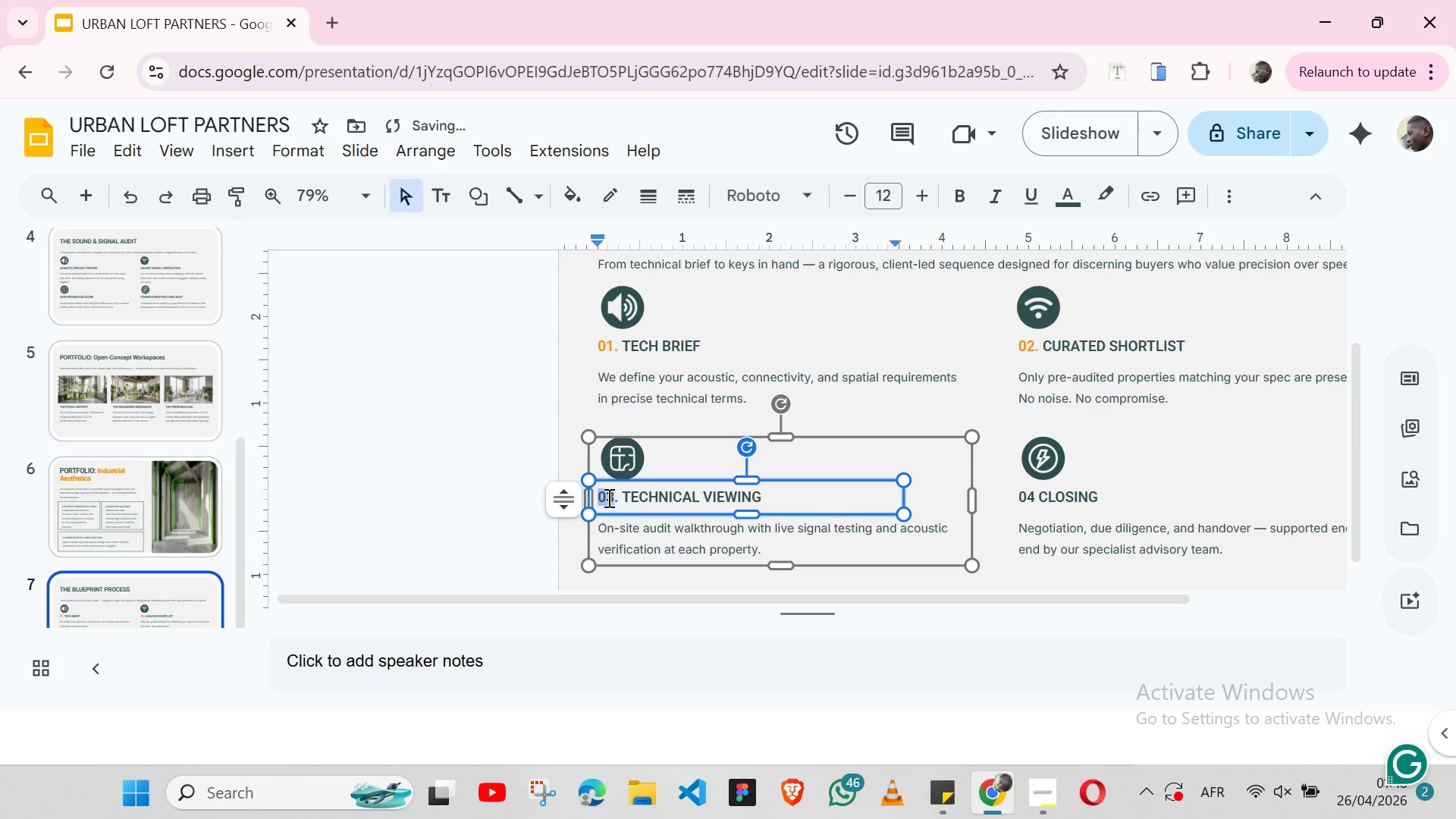 
key(Shift+ArrowRight)
 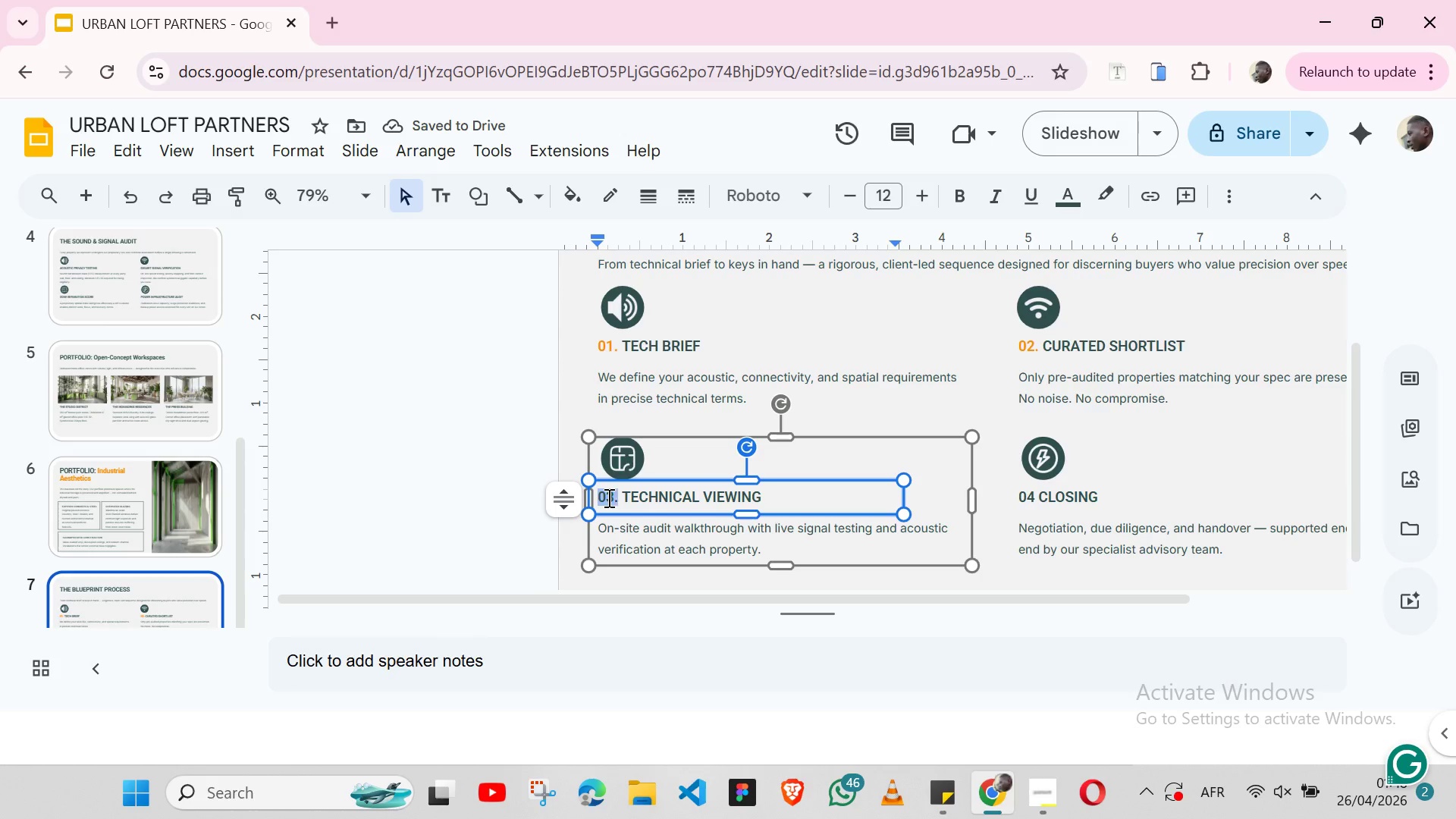 
key(Shift+ArrowRight)
 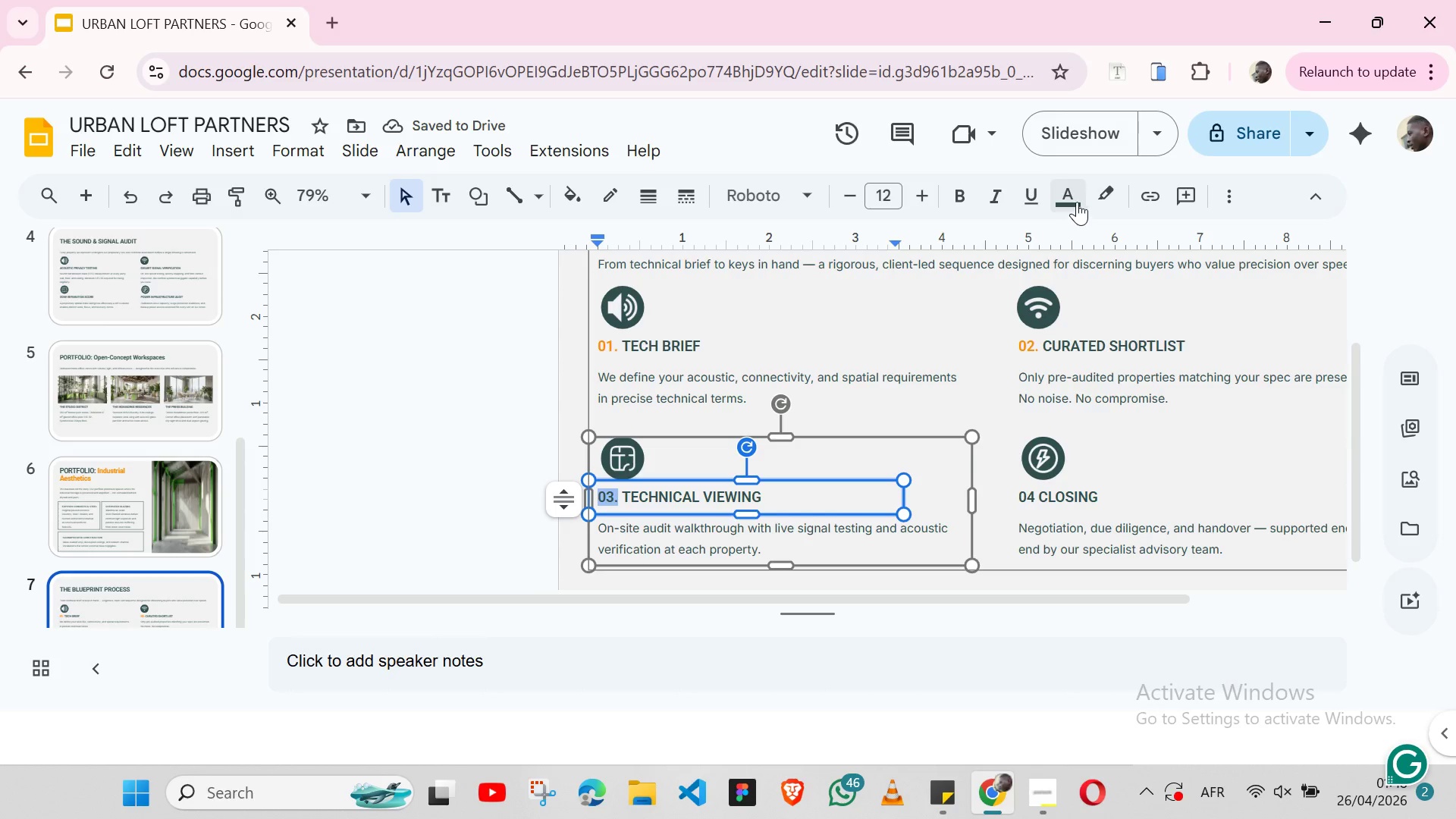 
left_click([1077, 197])
 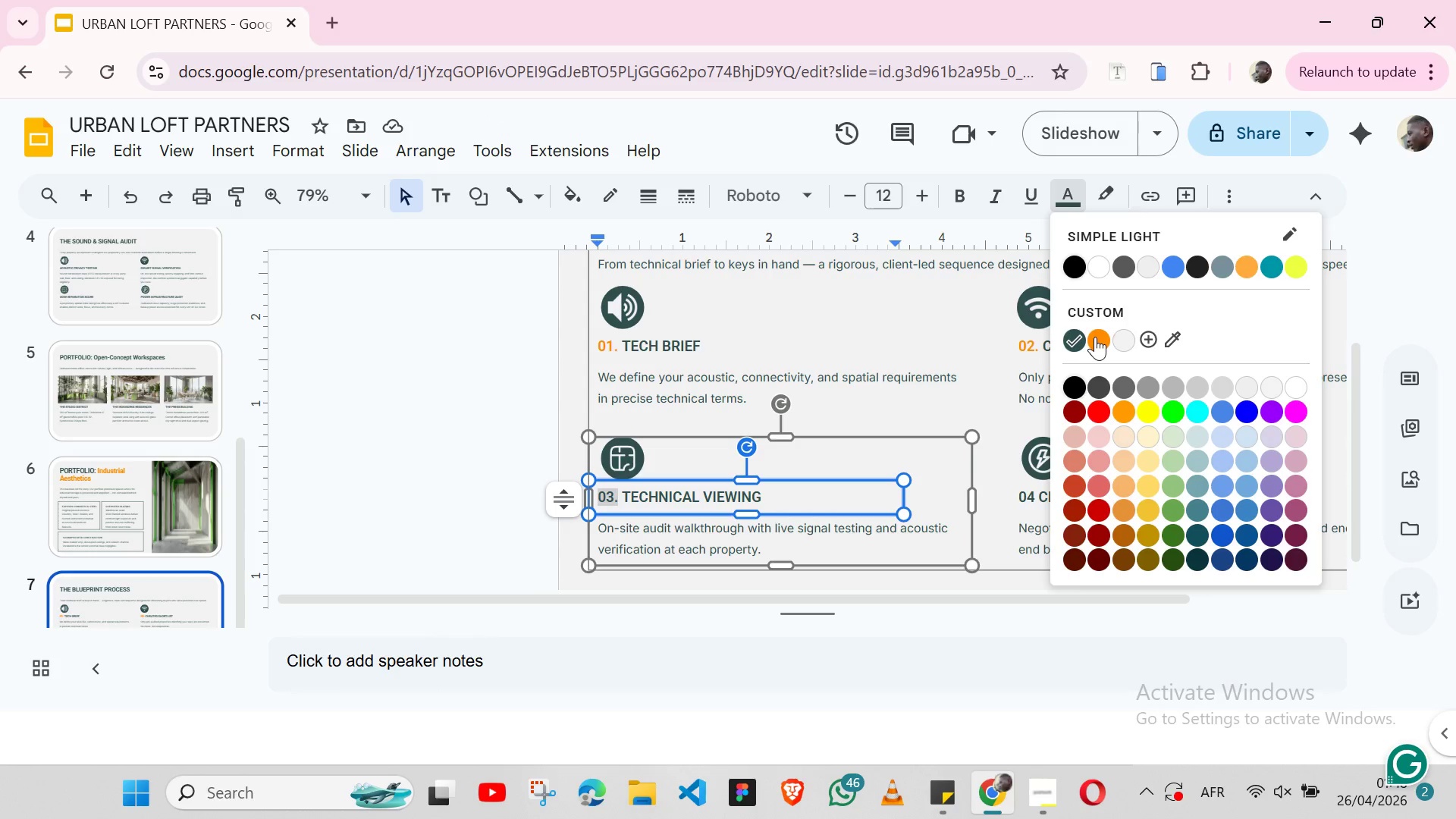 
left_click([1095, 337])
 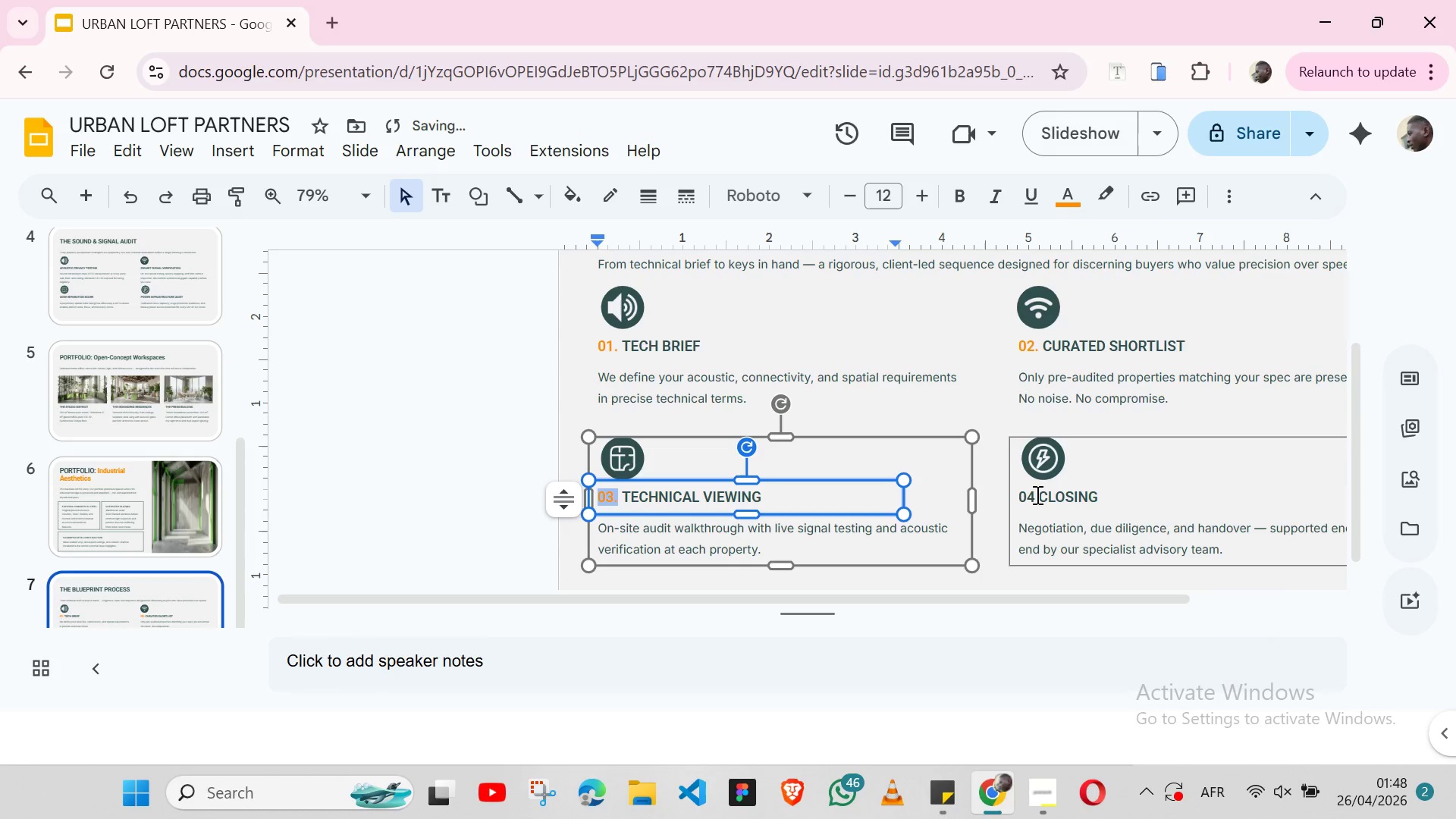 
left_click([1034, 498])
 